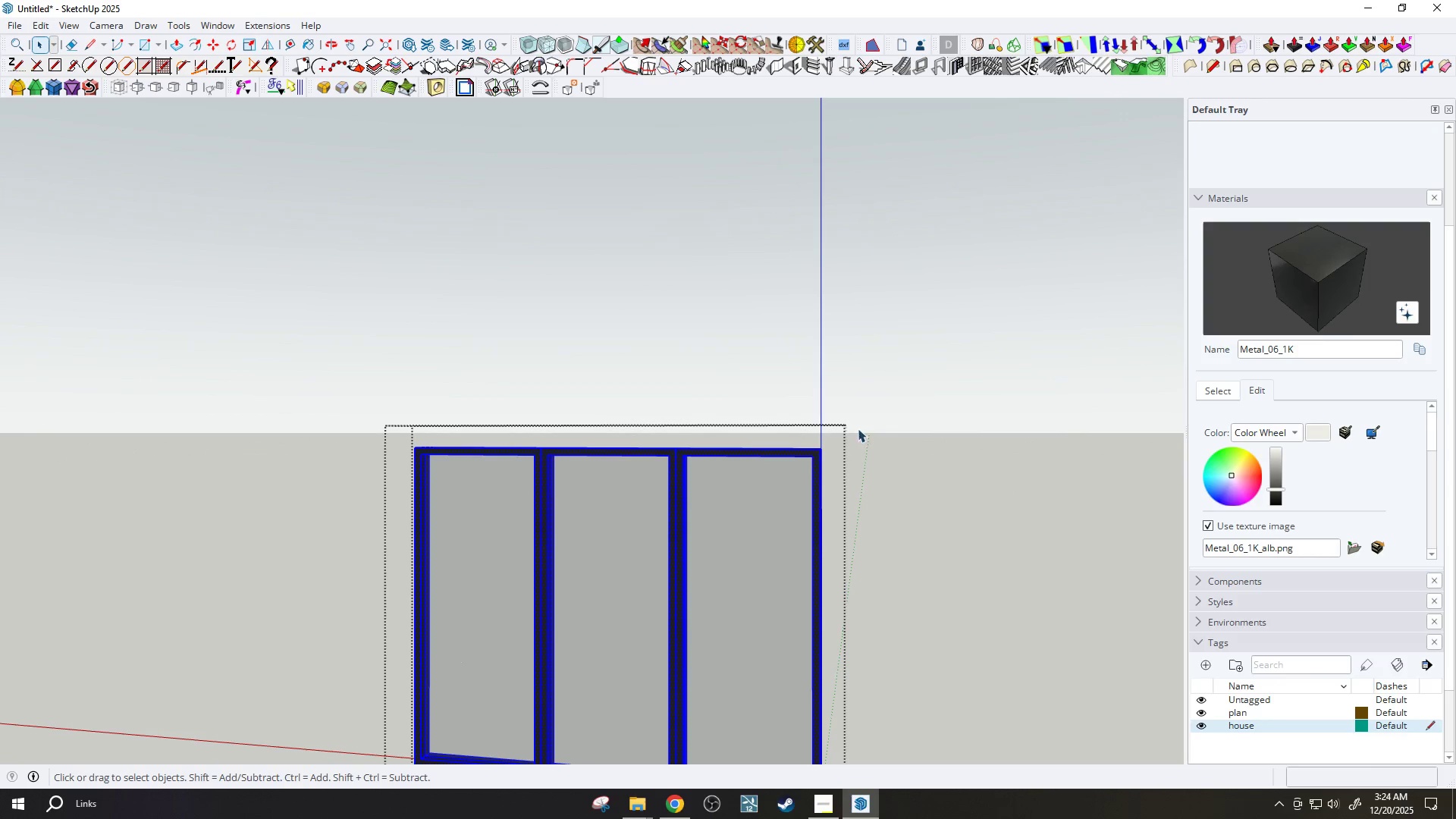 
scroll: coordinate [588, 475], scroll_direction: down, amount: 1.0
 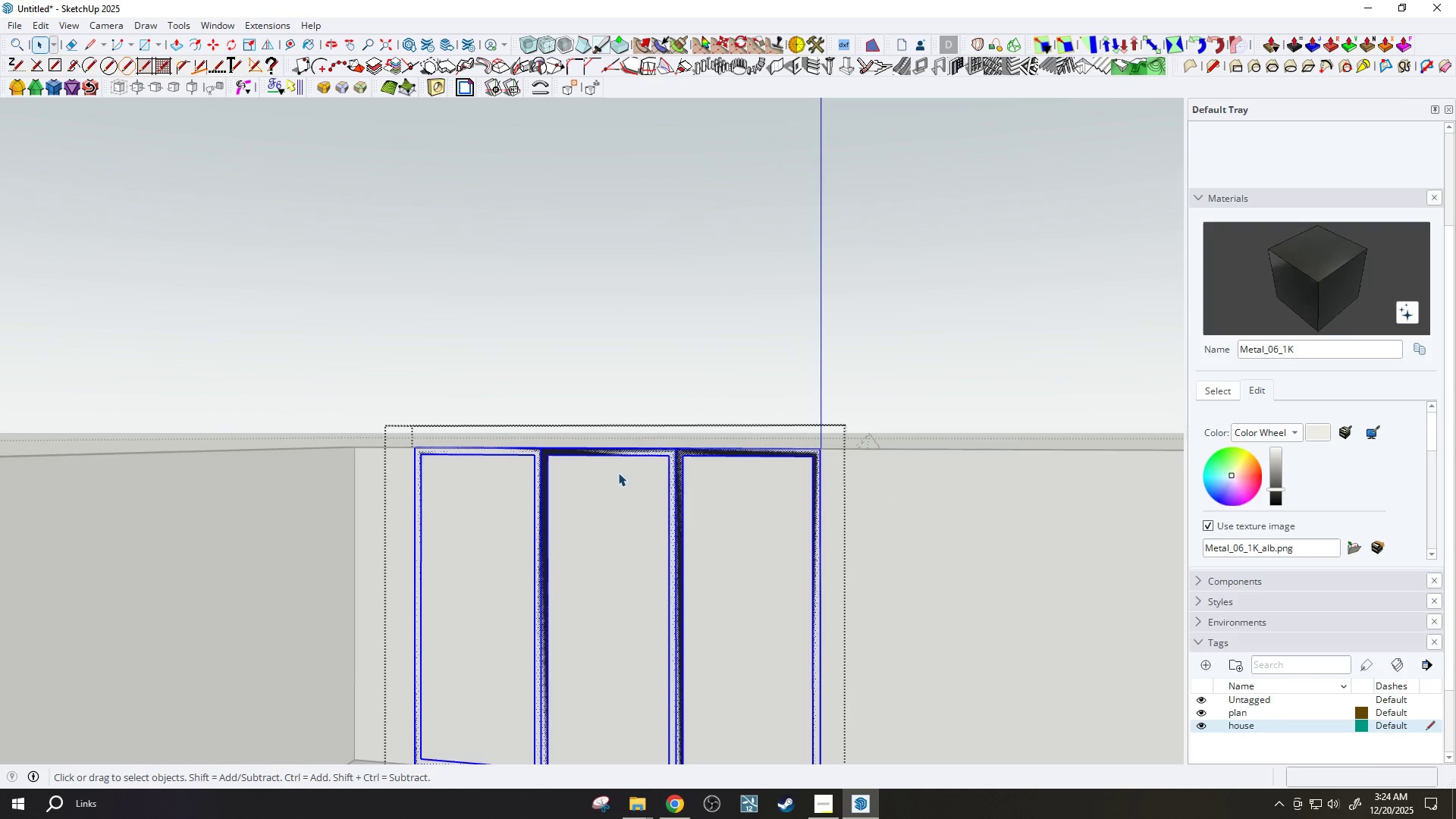 
left_click_drag(start_coordinate=[873, 425], to_coordinate=[350, 485])
 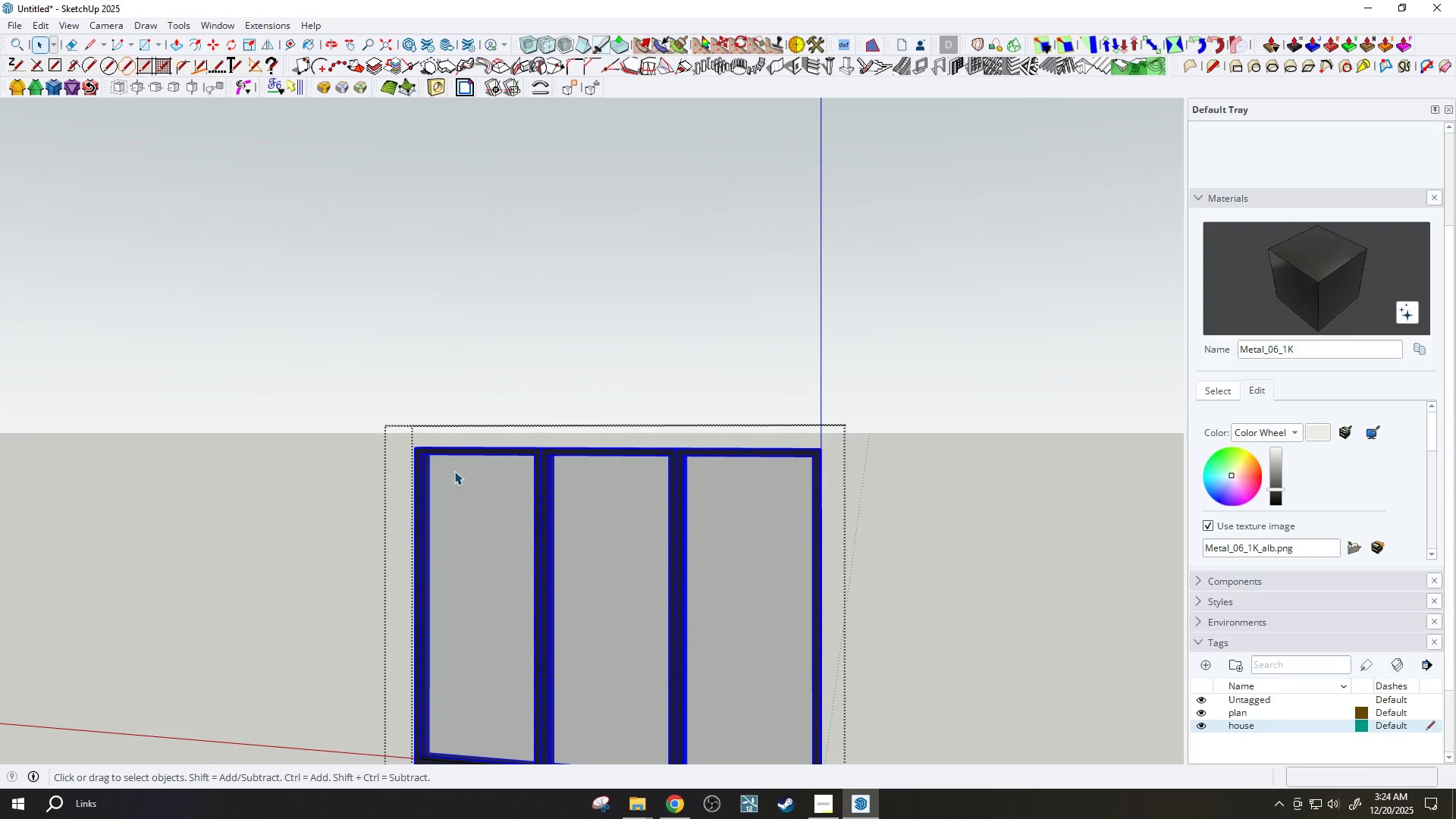 
left_click([372, 422])
 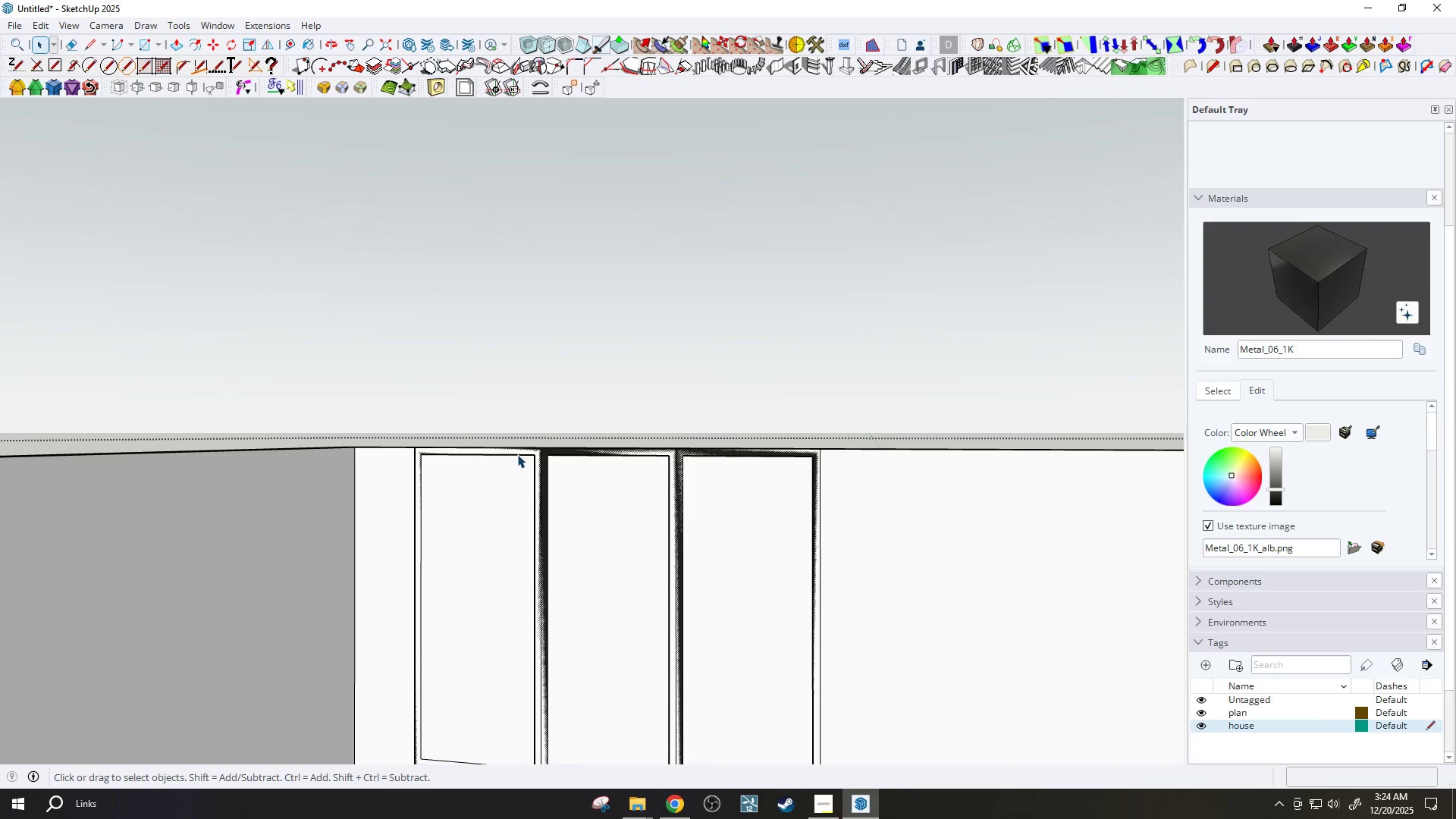 
left_click_drag(start_coordinate=[839, 437], to_coordinate=[817, 430])
 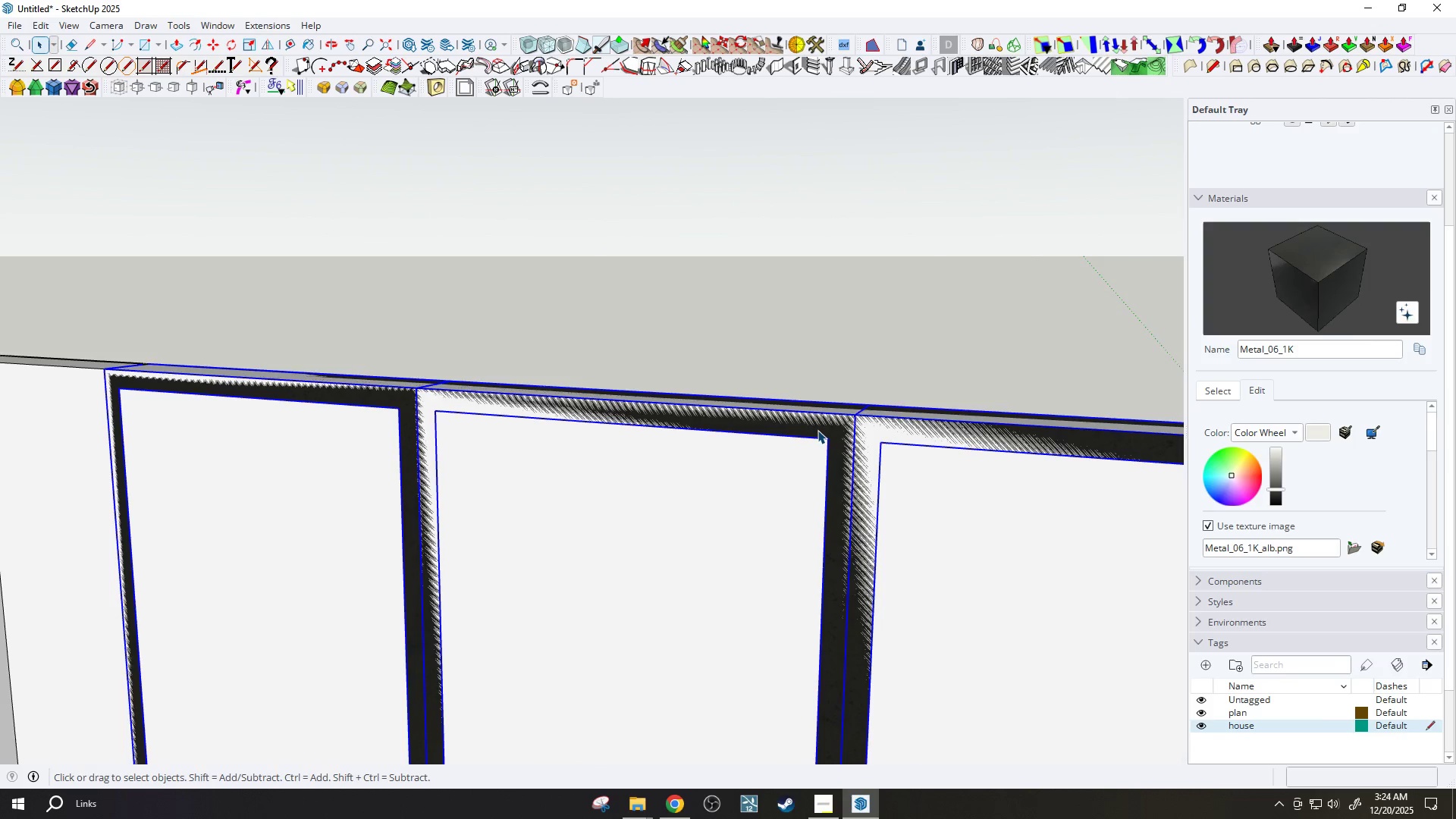 
scroll: coordinate [781, 458], scroll_direction: up, amount: 12.0
 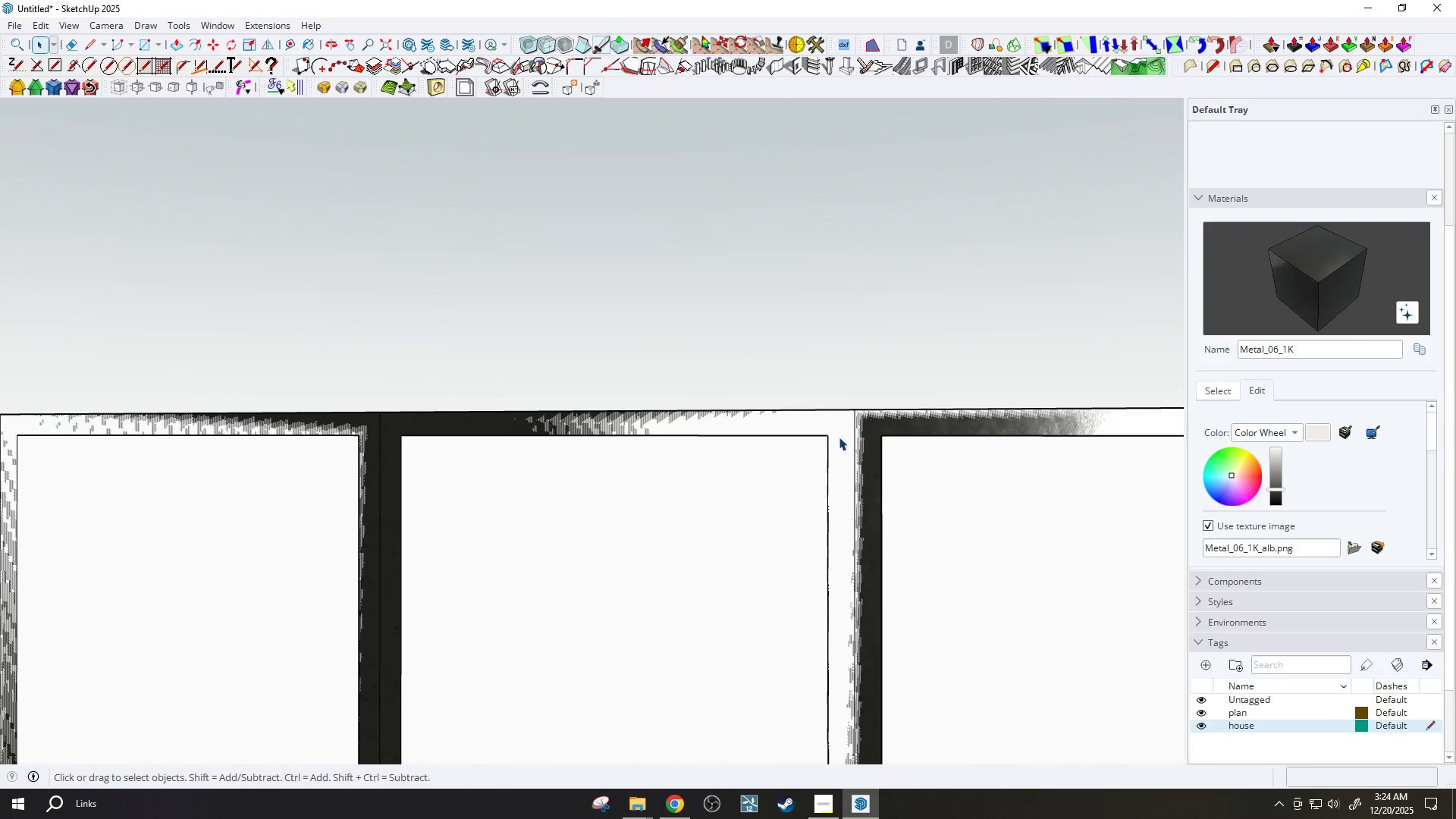 
double_click([817, 430])
 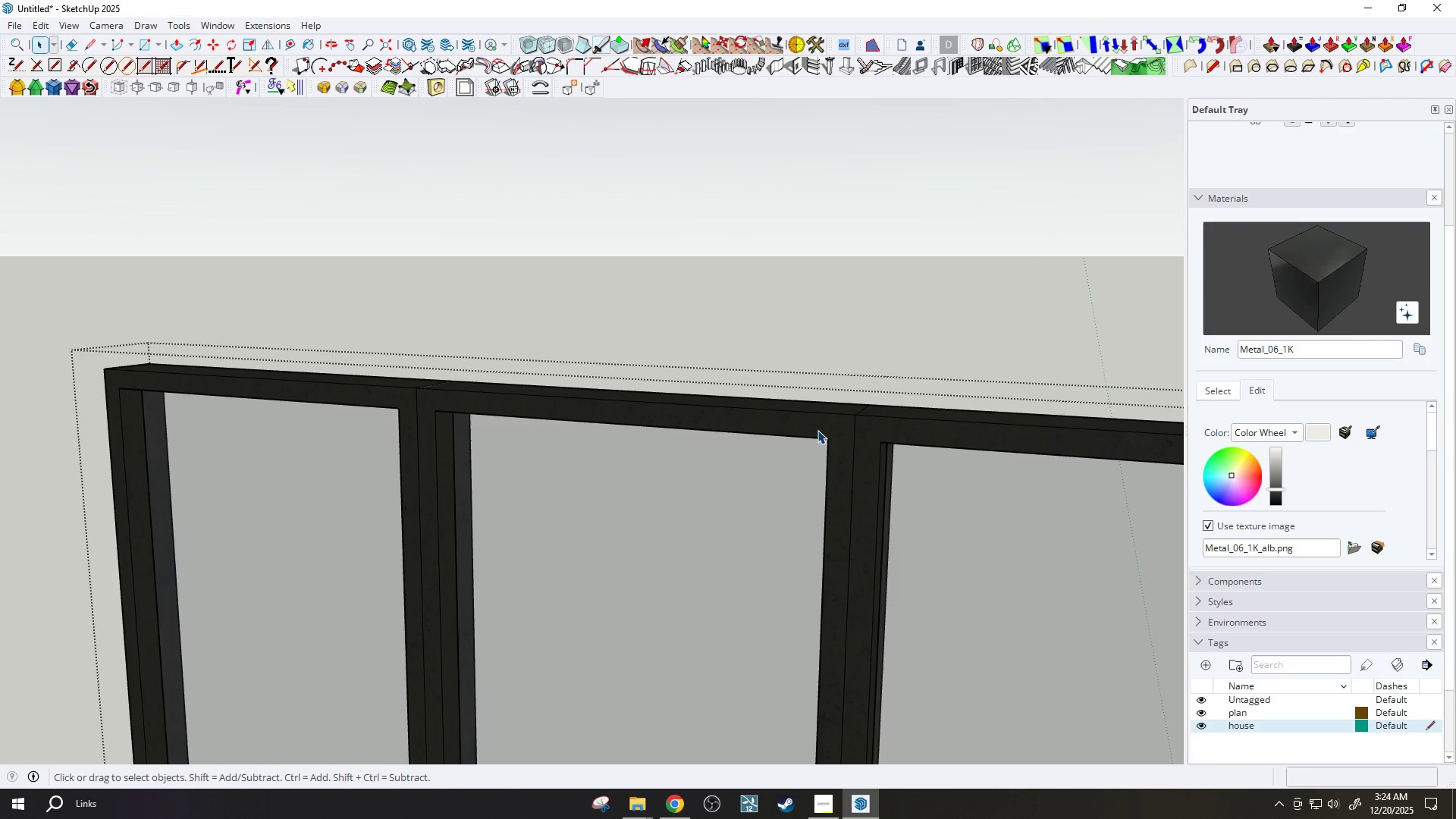 
left_click_drag(start_coordinate=[300, 336], to_coordinate=[974, 502])
 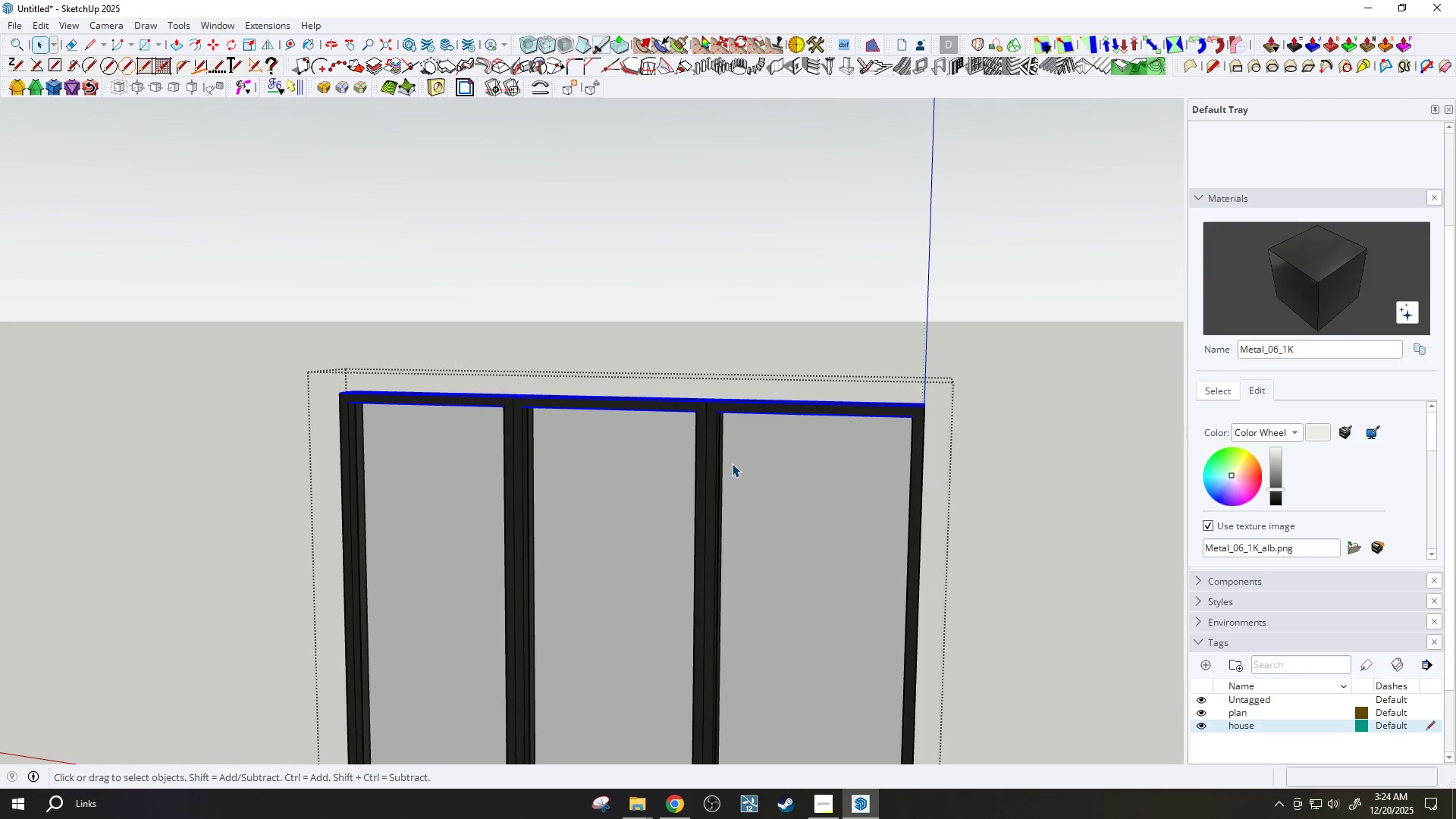 
scroll: coordinate [391, 360], scroll_direction: down, amount: 10.0
 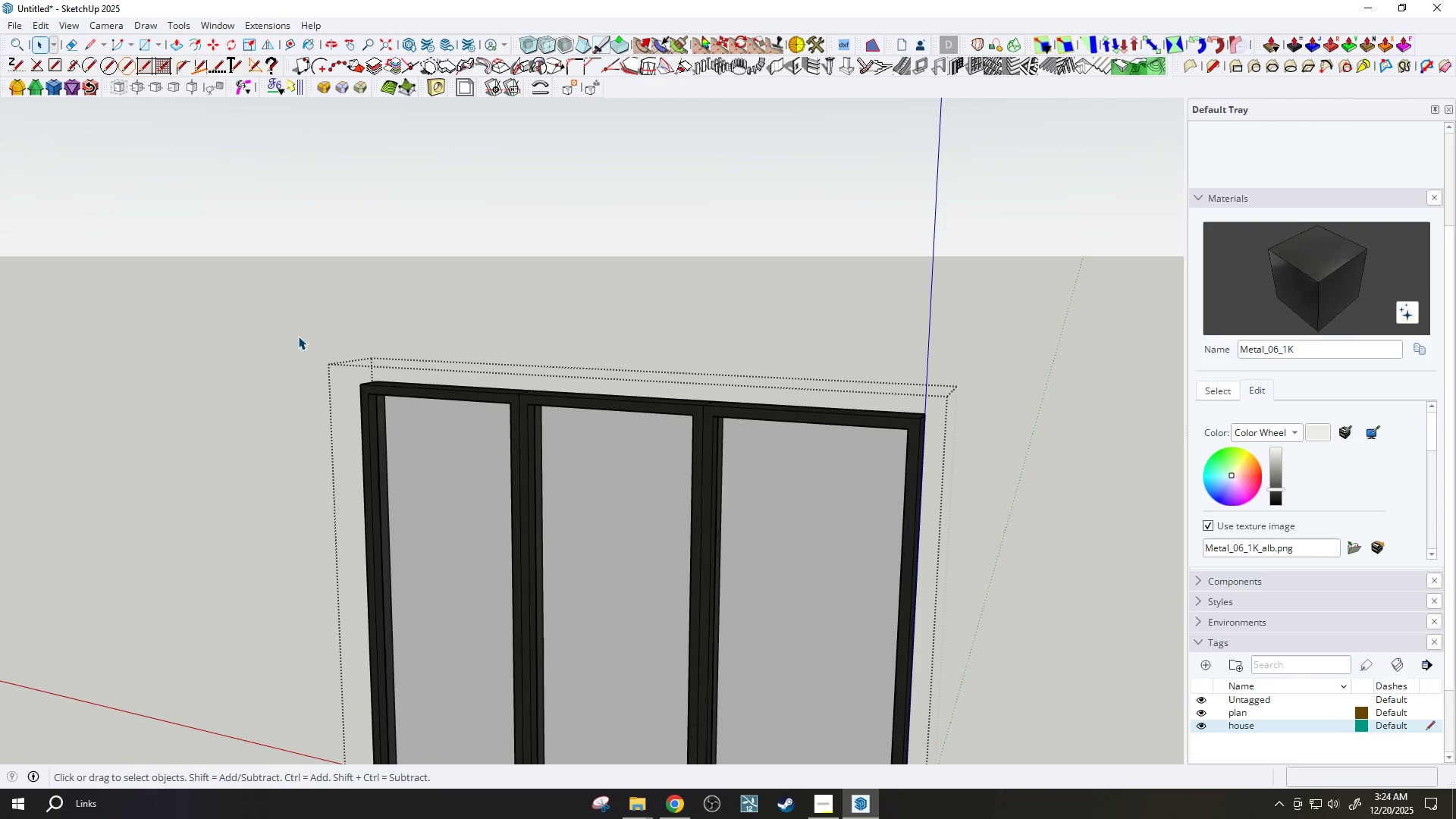 
key(M)
 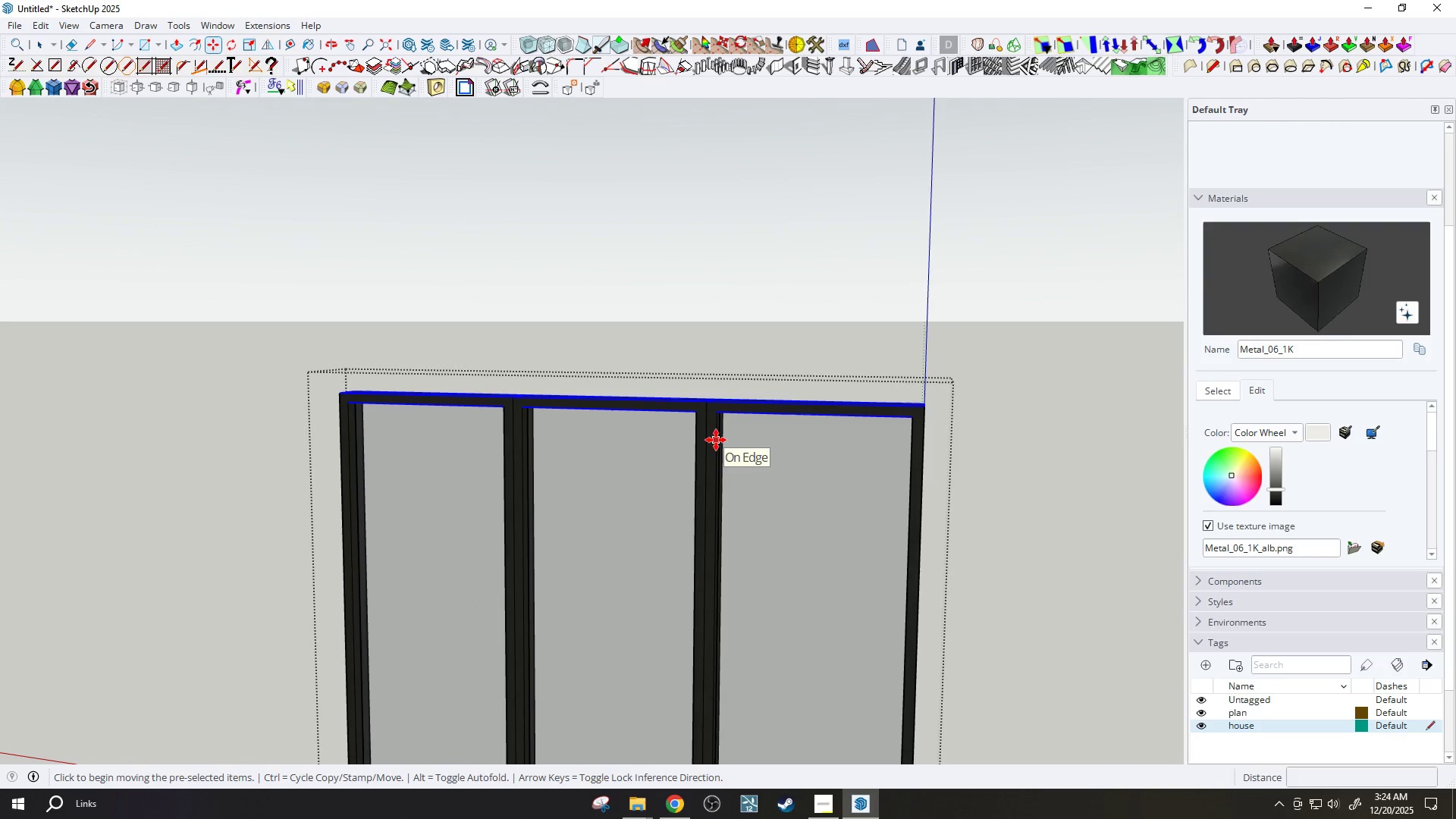 
left_click([716, 440])
 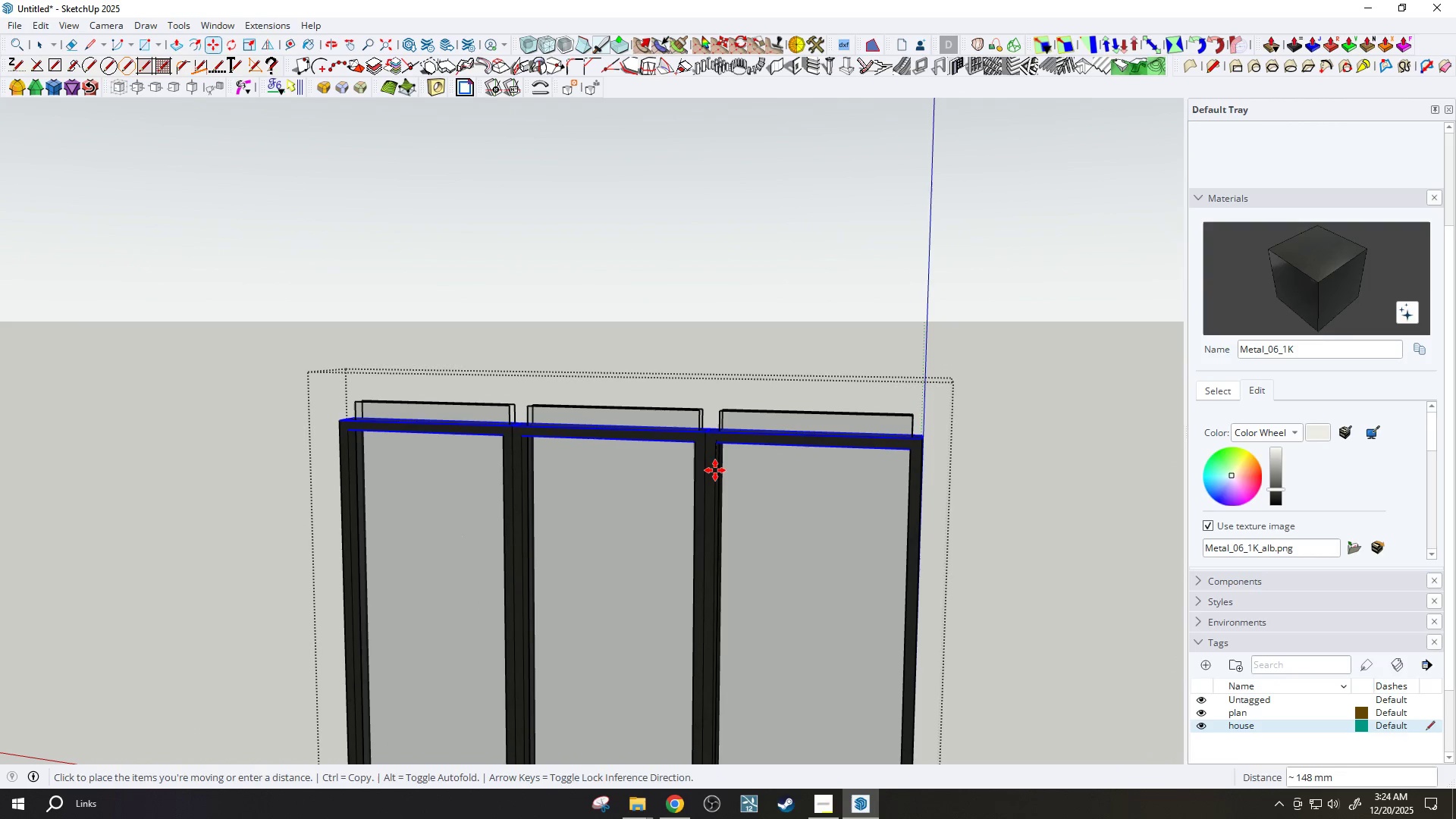 
wait(5.03)
 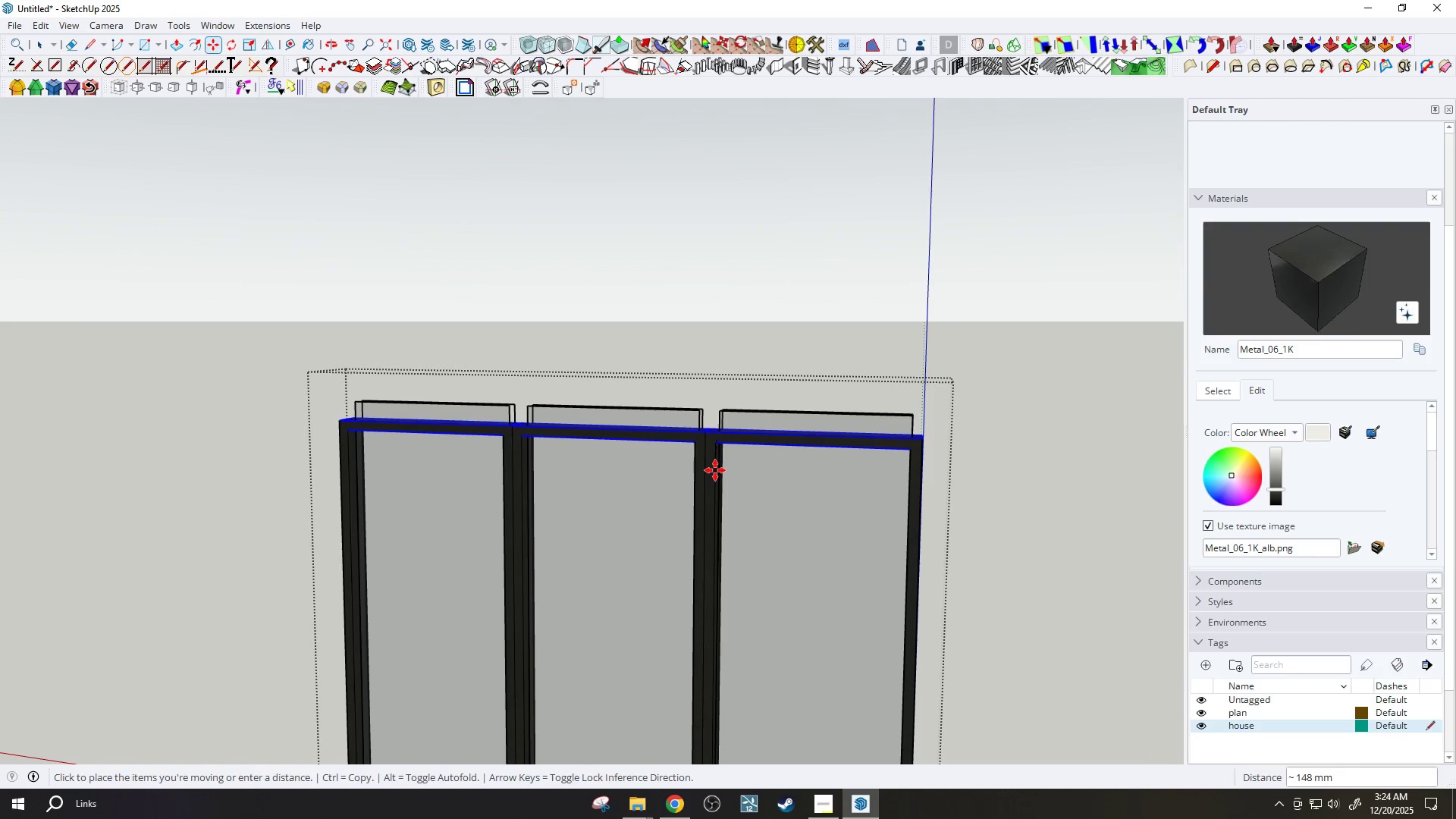 
type(300)
 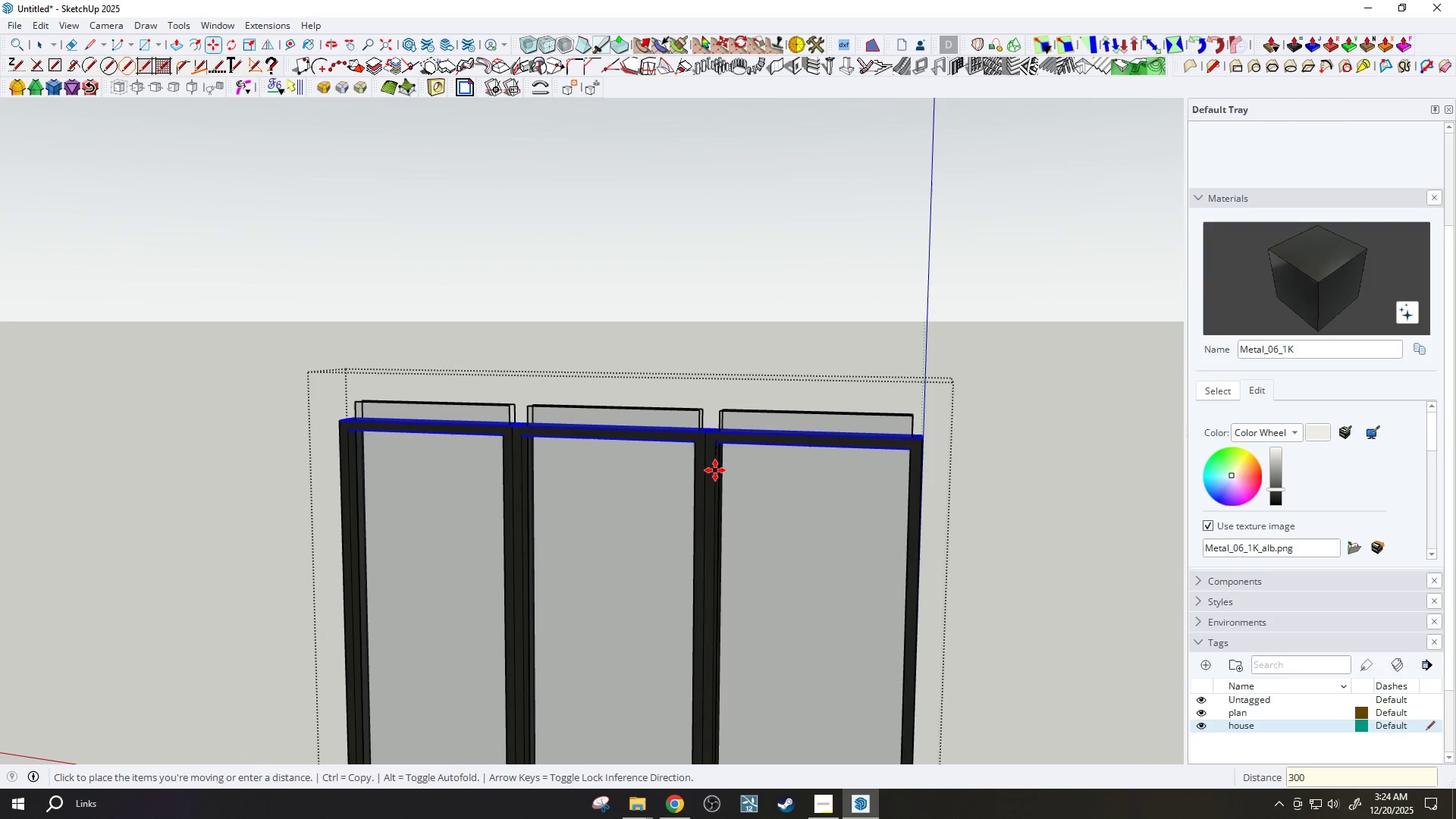 
key(Enter)
 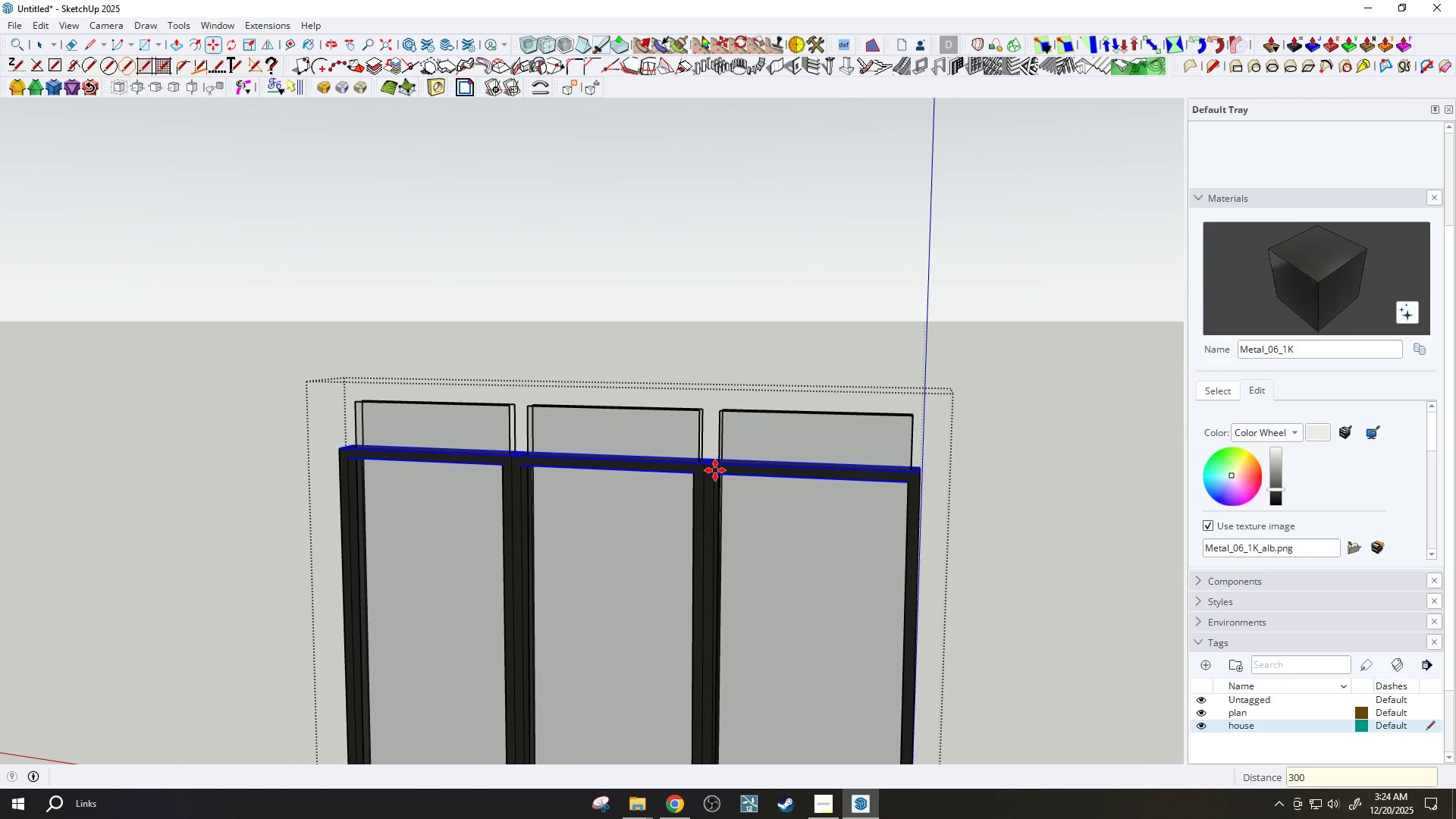 
key(Period)
 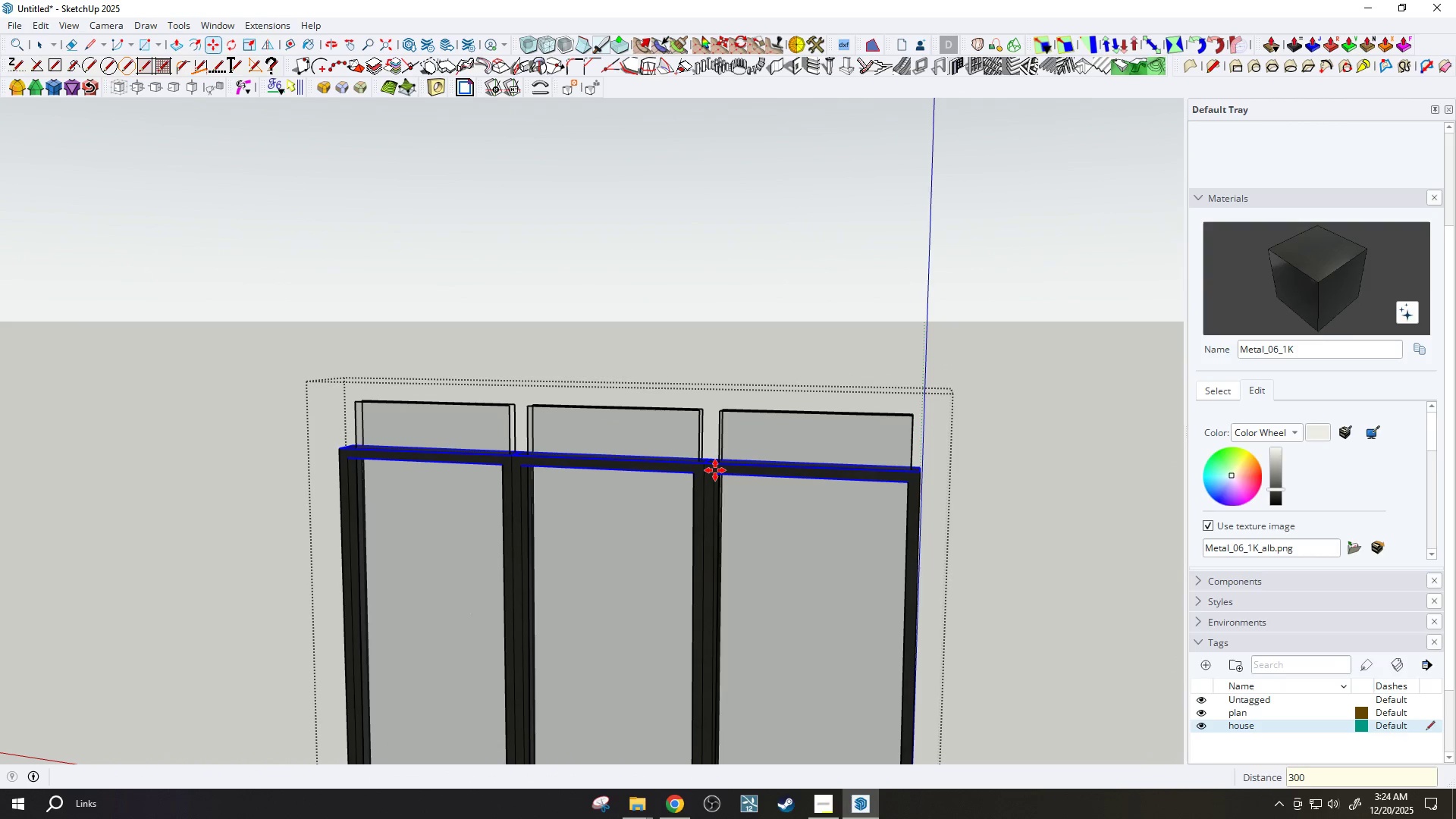 
key(Slash)
 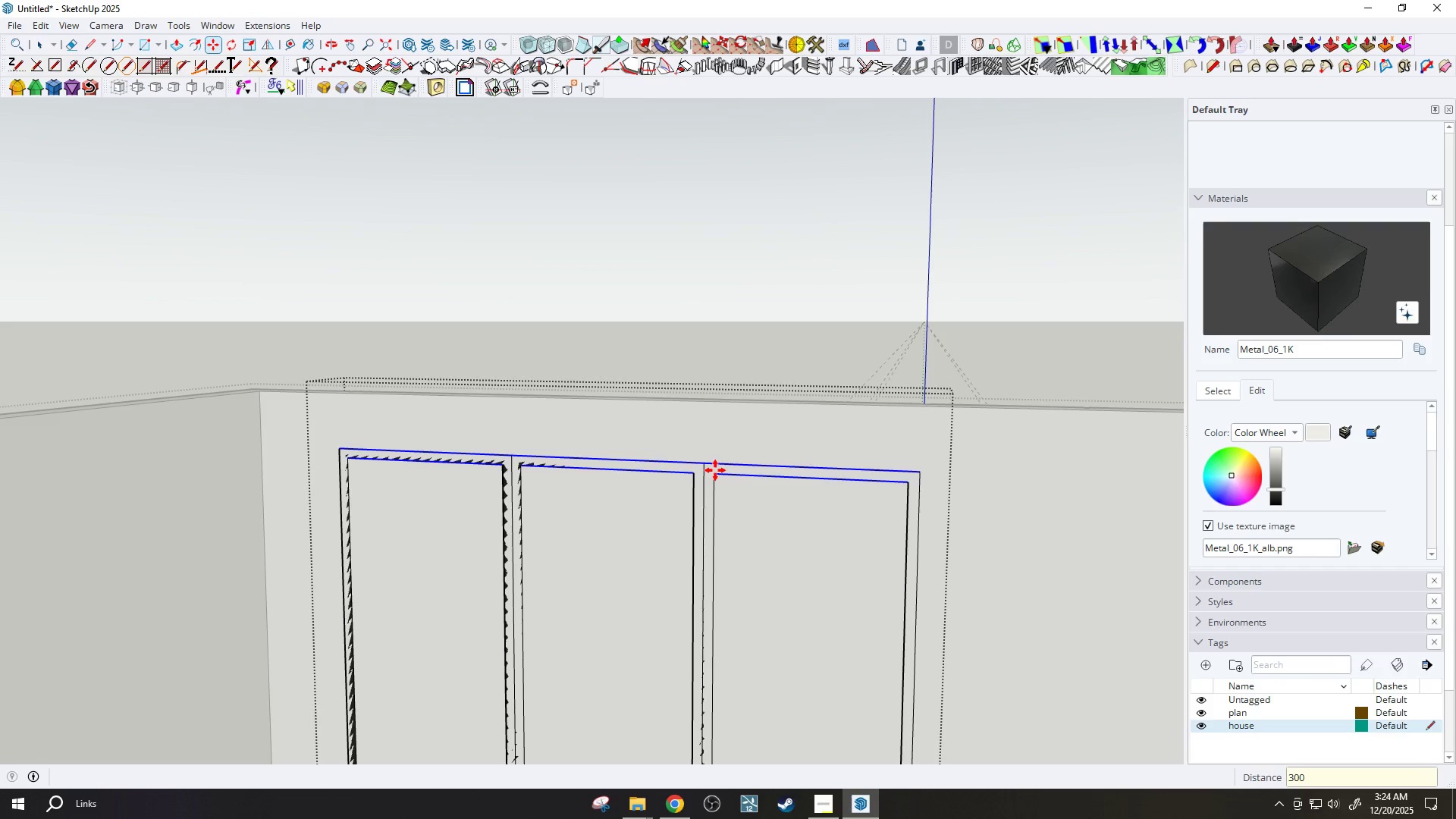 
key(Slash)
 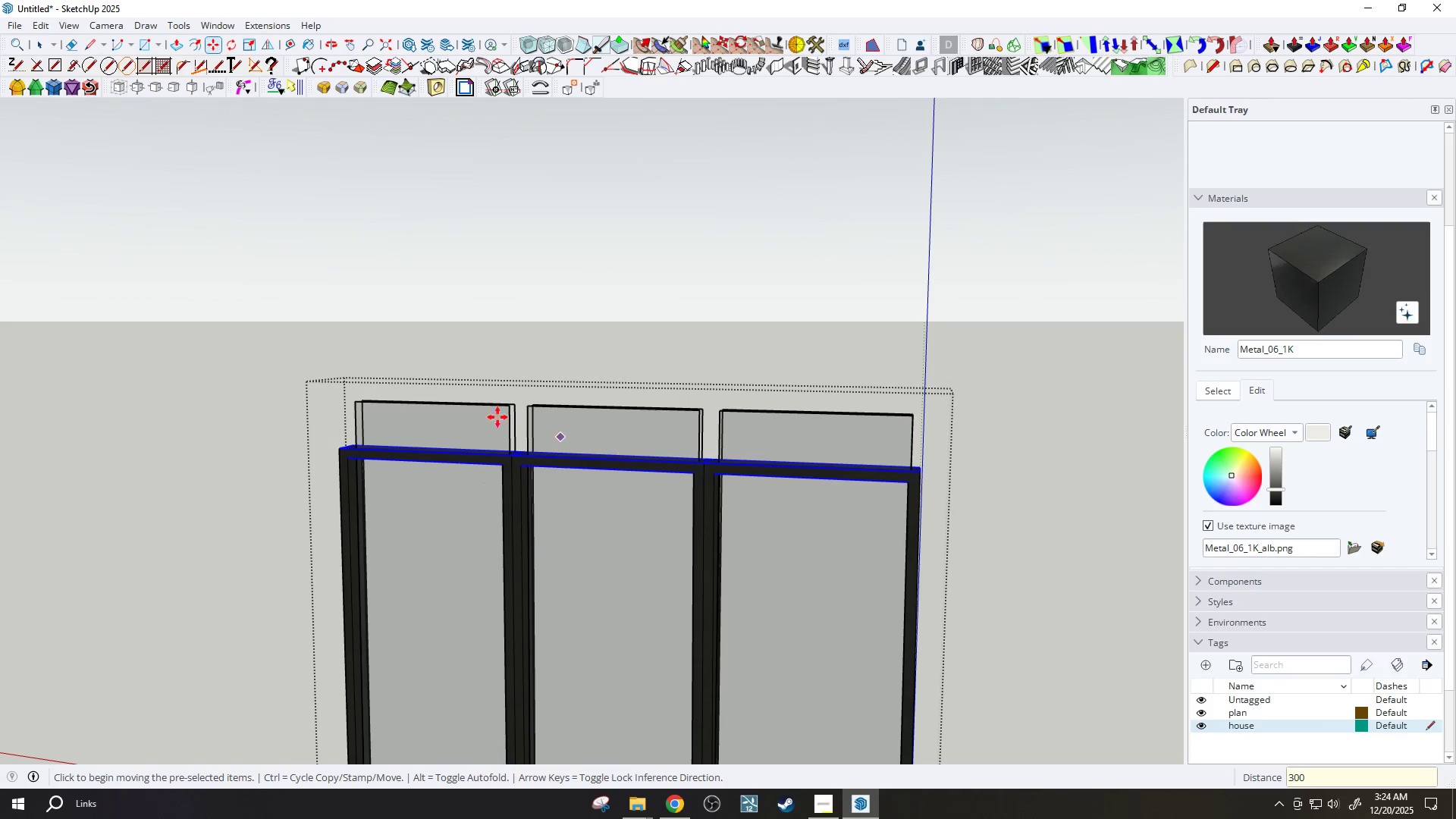 
key(Space)
 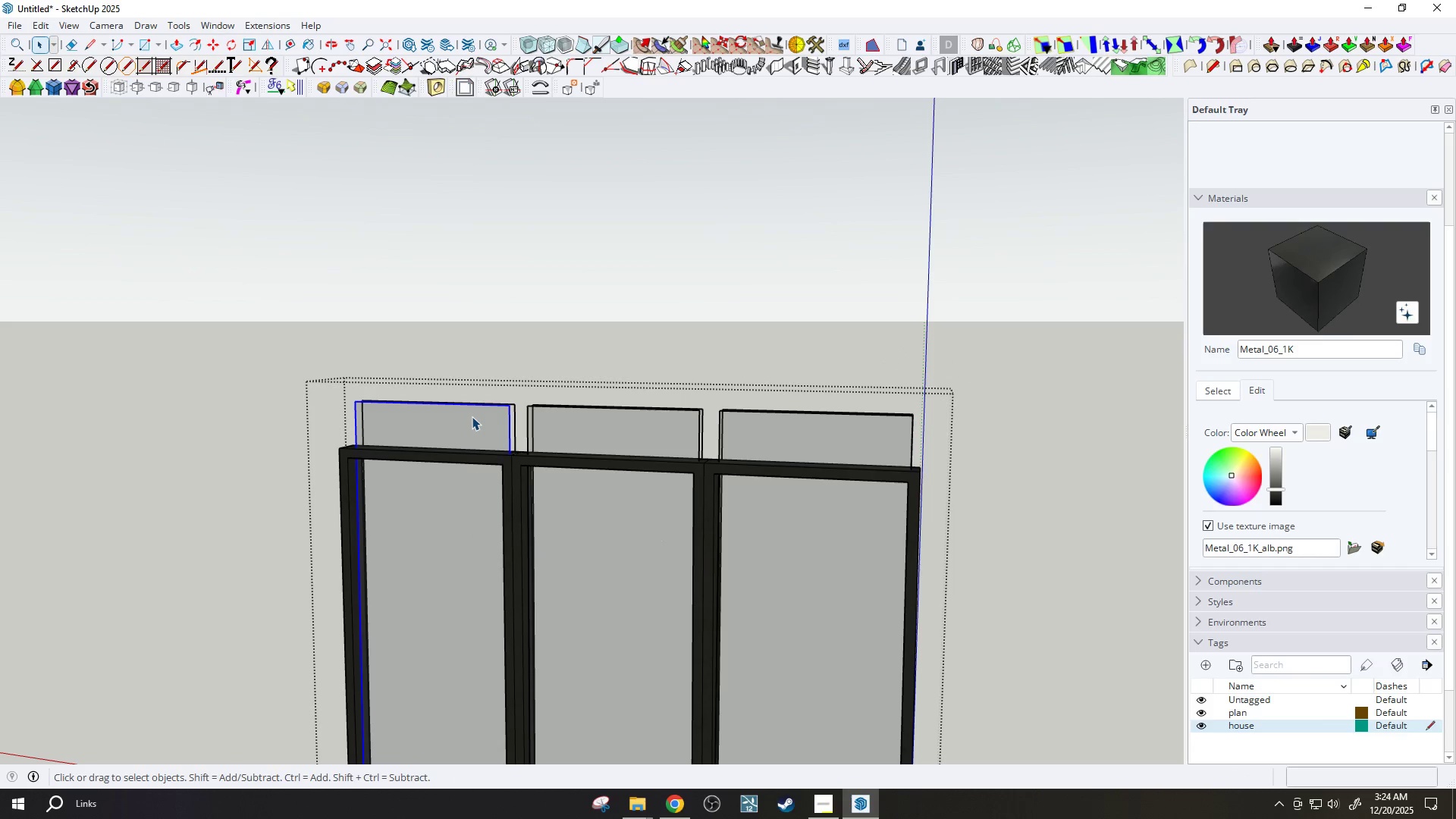 
double_click([472, 416])
 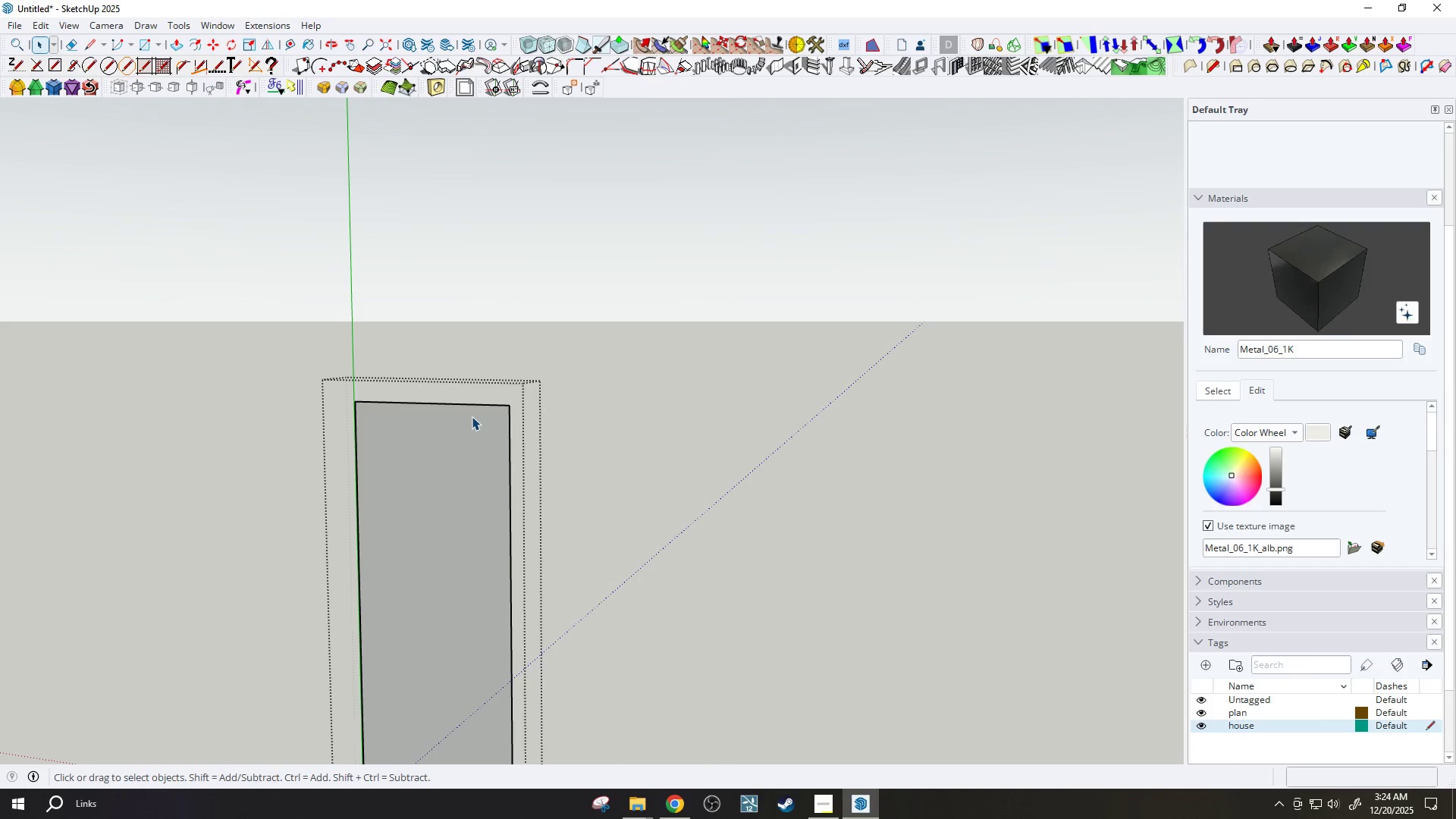 
key(Escape)
 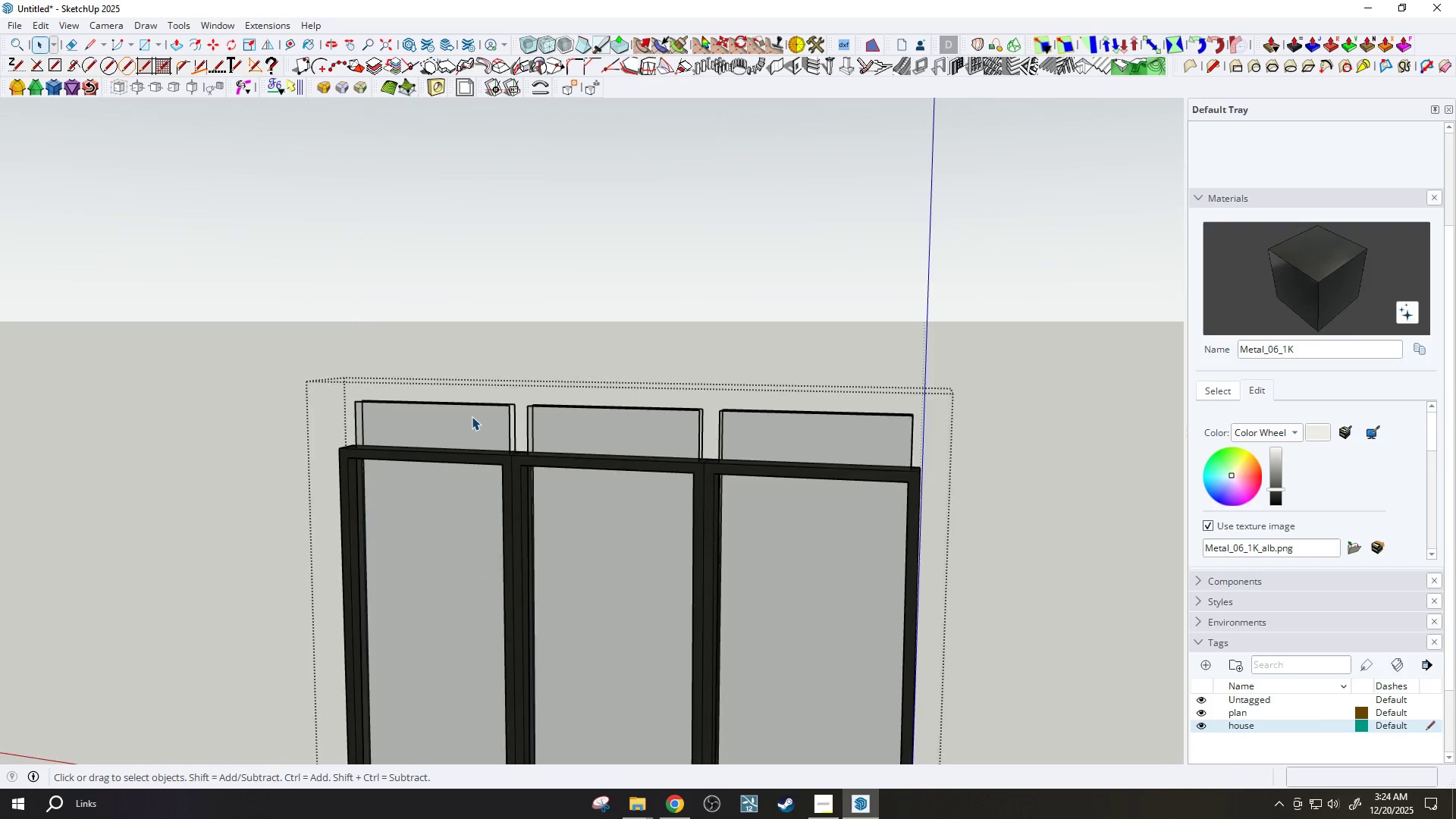 
left_click([472, 416])
 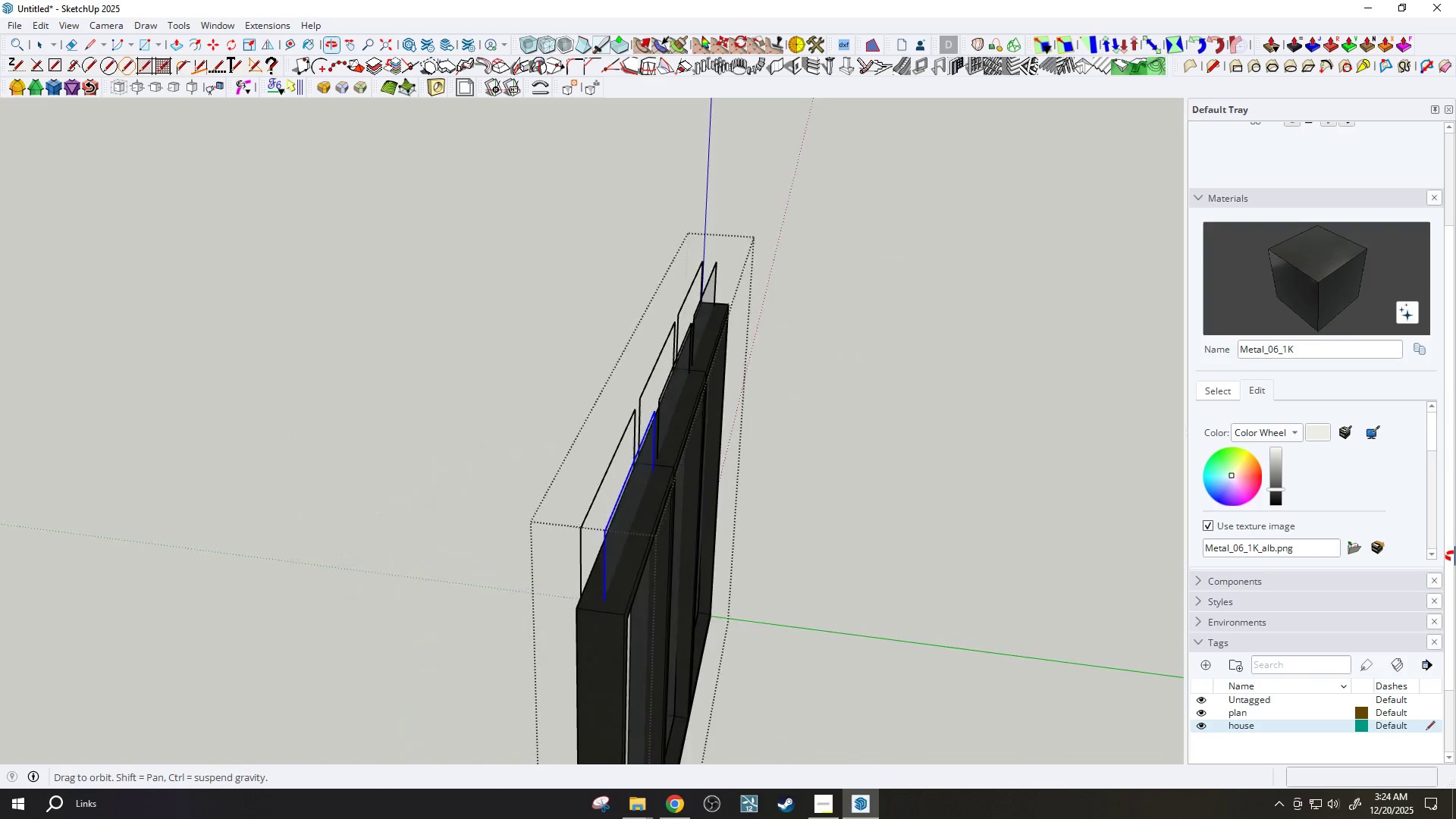 
key(E)
 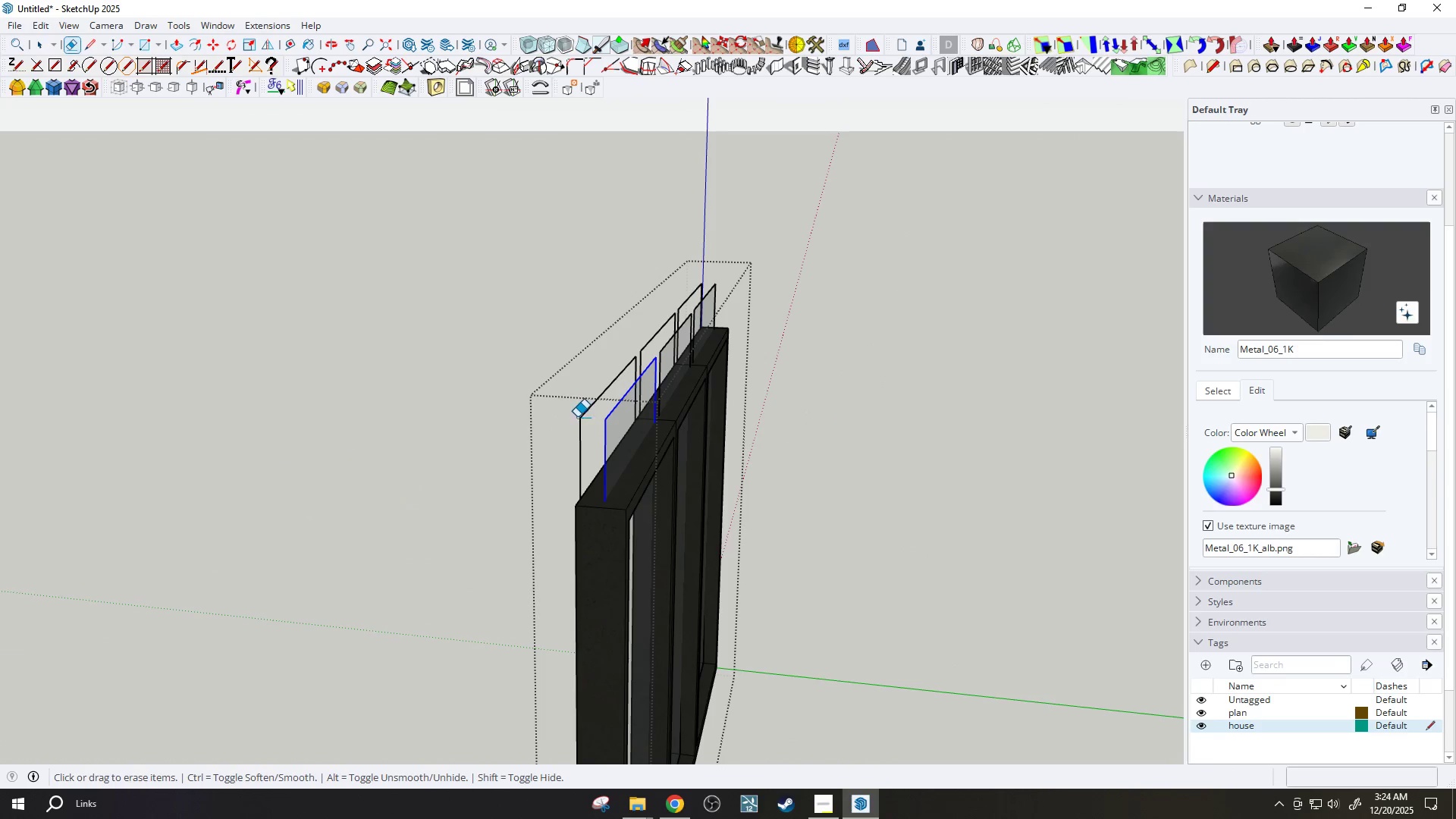 
left_click_drag(start_coordinate=[581, 417], to_coordinate=[585, 415])
 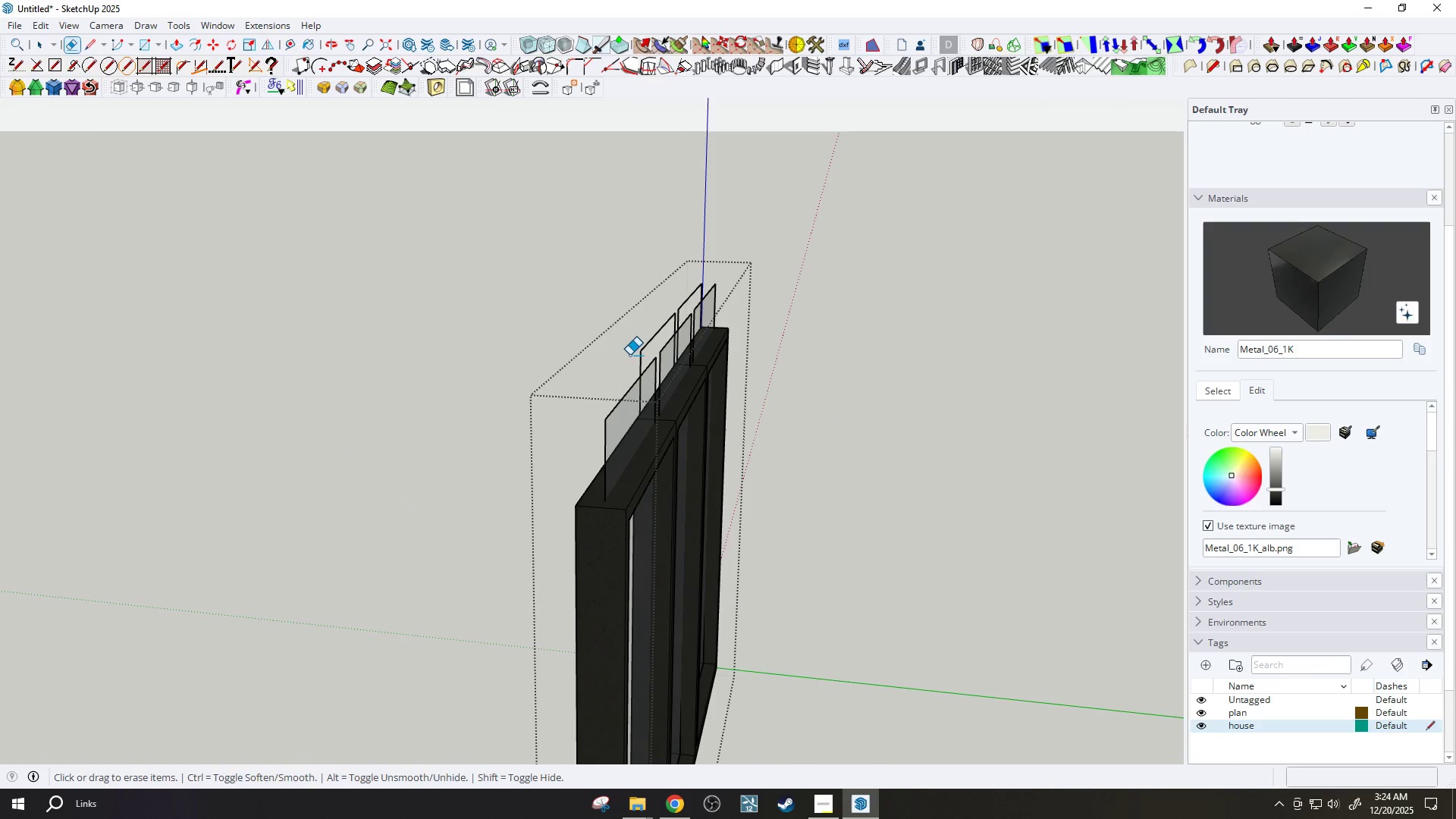 
left_click_drag(start_coordinate=[635, 347], to_coordinate=[651, 344])
 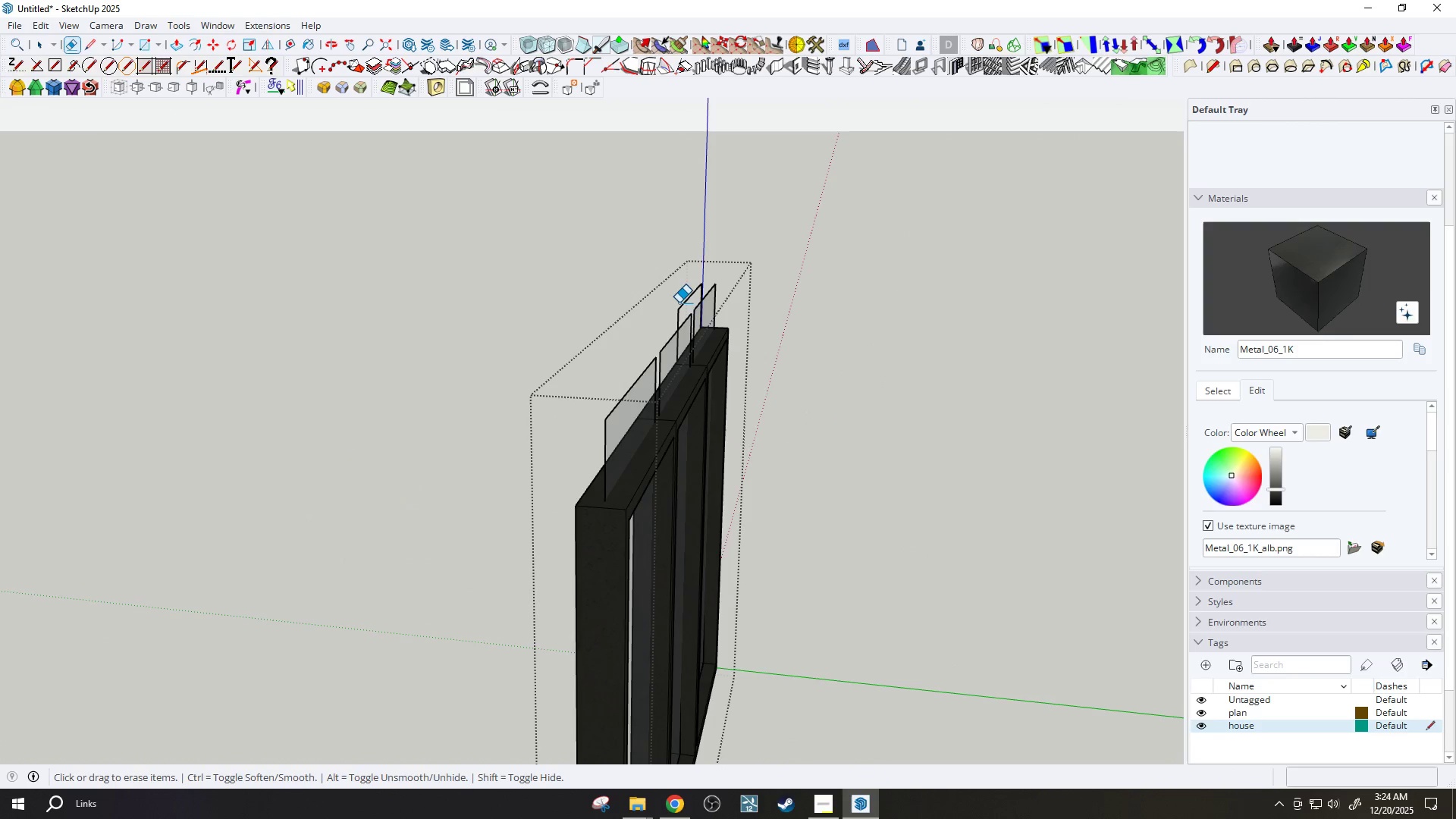 
left_click_drag(start_coordinate=[681, 300], to_coordinate=[687, 298])
 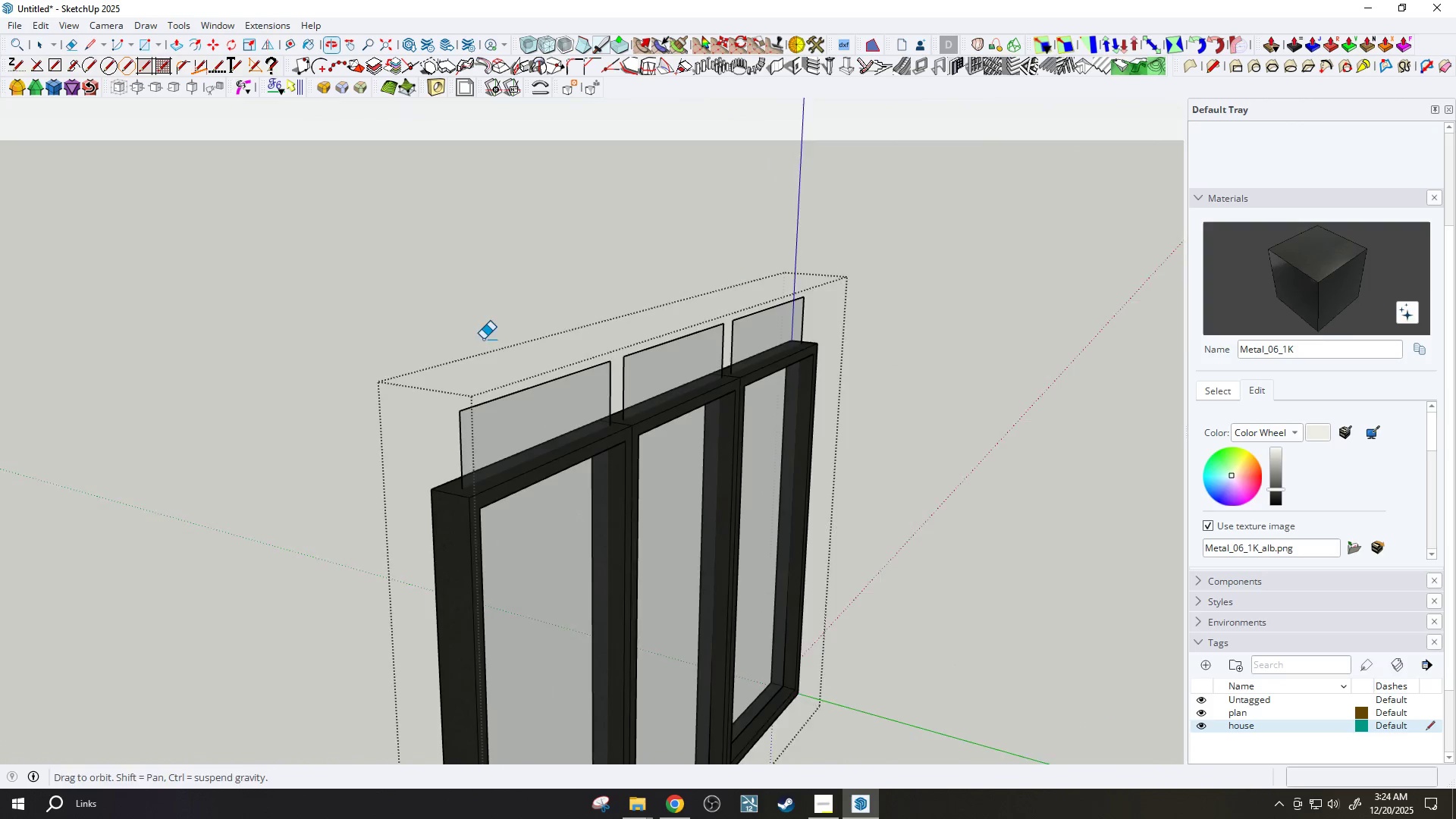 
key(Space)
 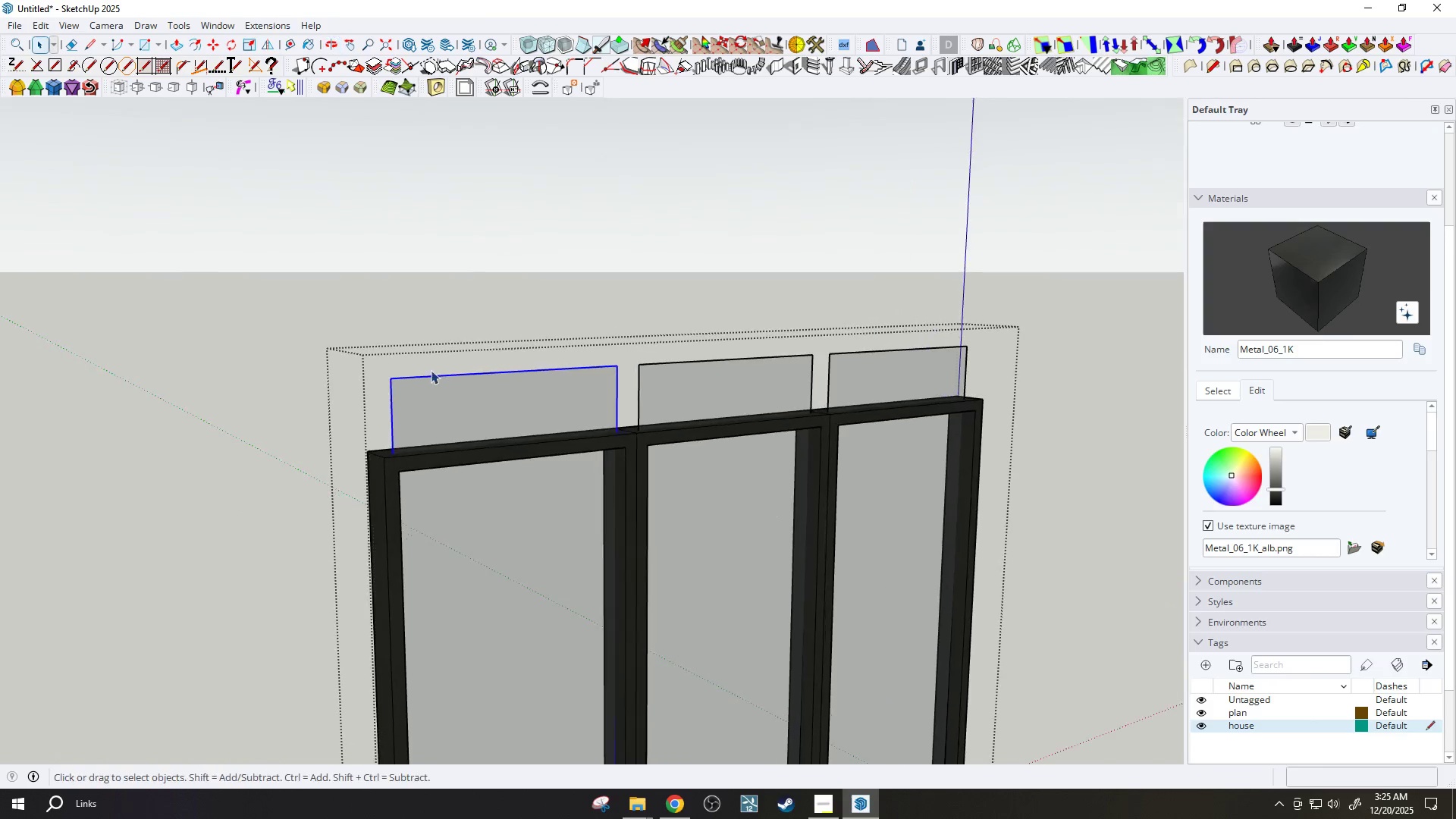 
scroll: coordinate [497, 390], scroll_direction: down, amount: 3.0
 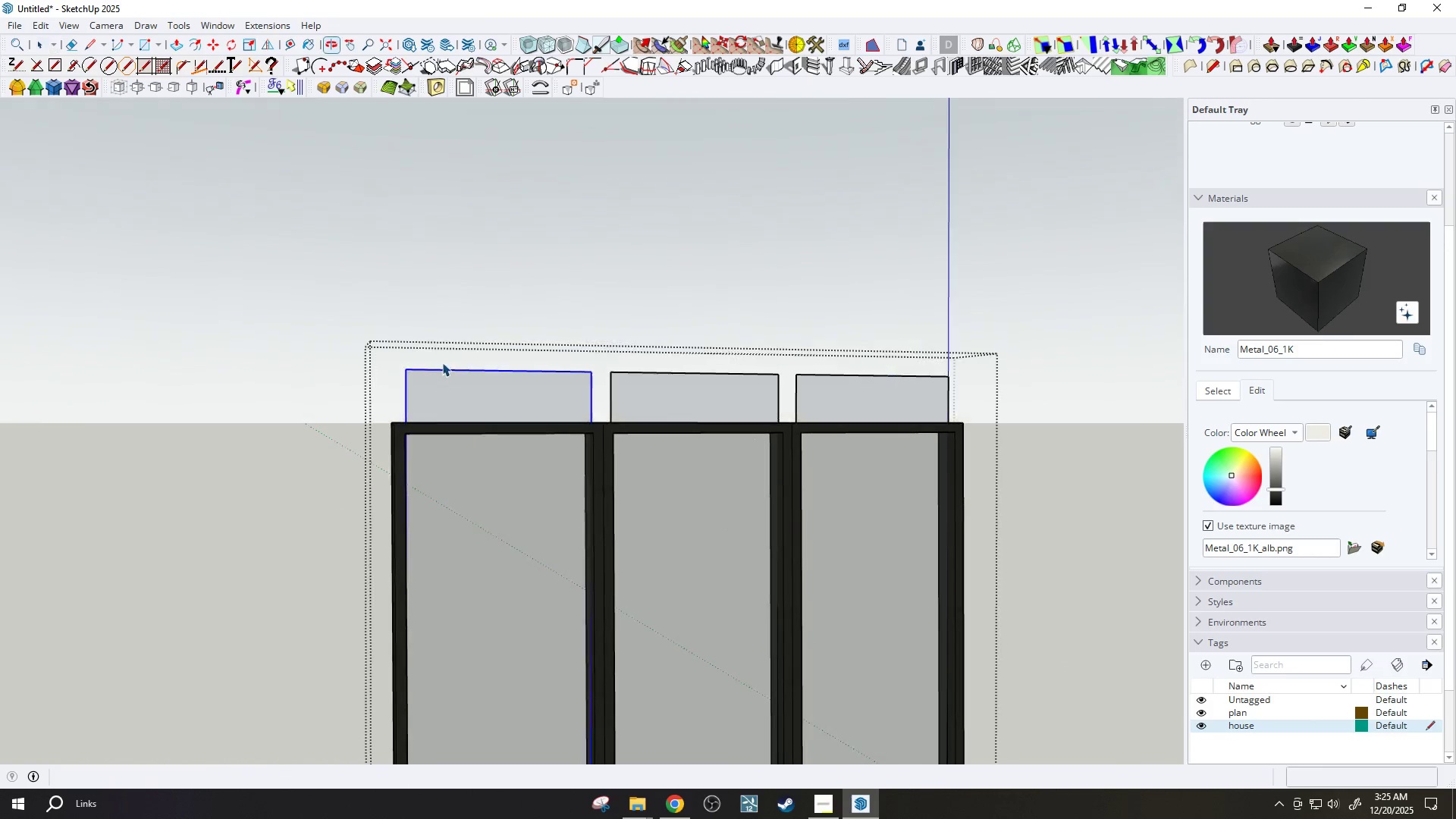 
hold_key(key=ControlLeft, duration=0.77)
left_click_drag(start_coordinate=[610, 400], to_coordinate=[621, 400])
 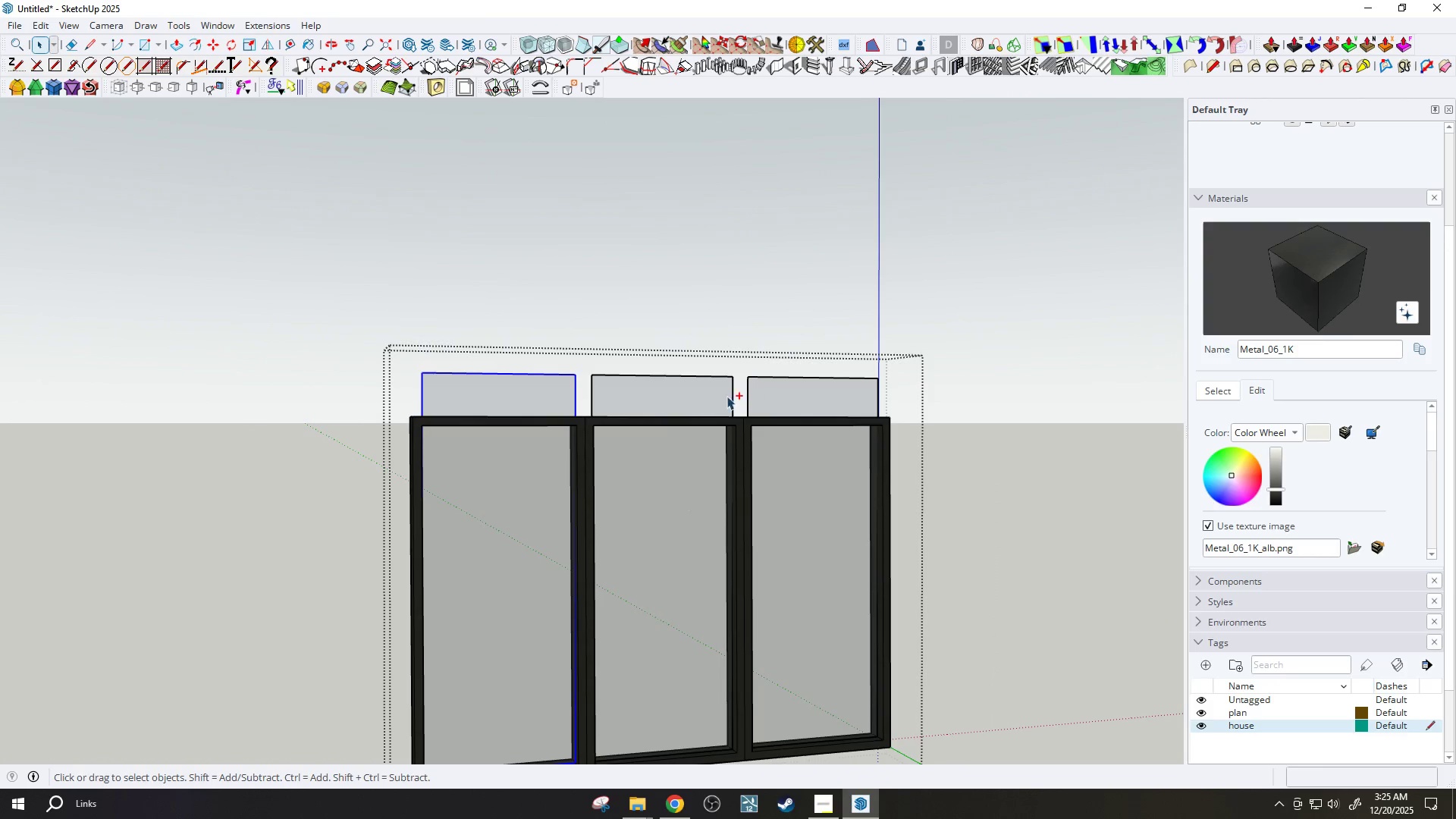 
scroll: coordinate [500, 390], scroll_direction: down, amount: 2.0
 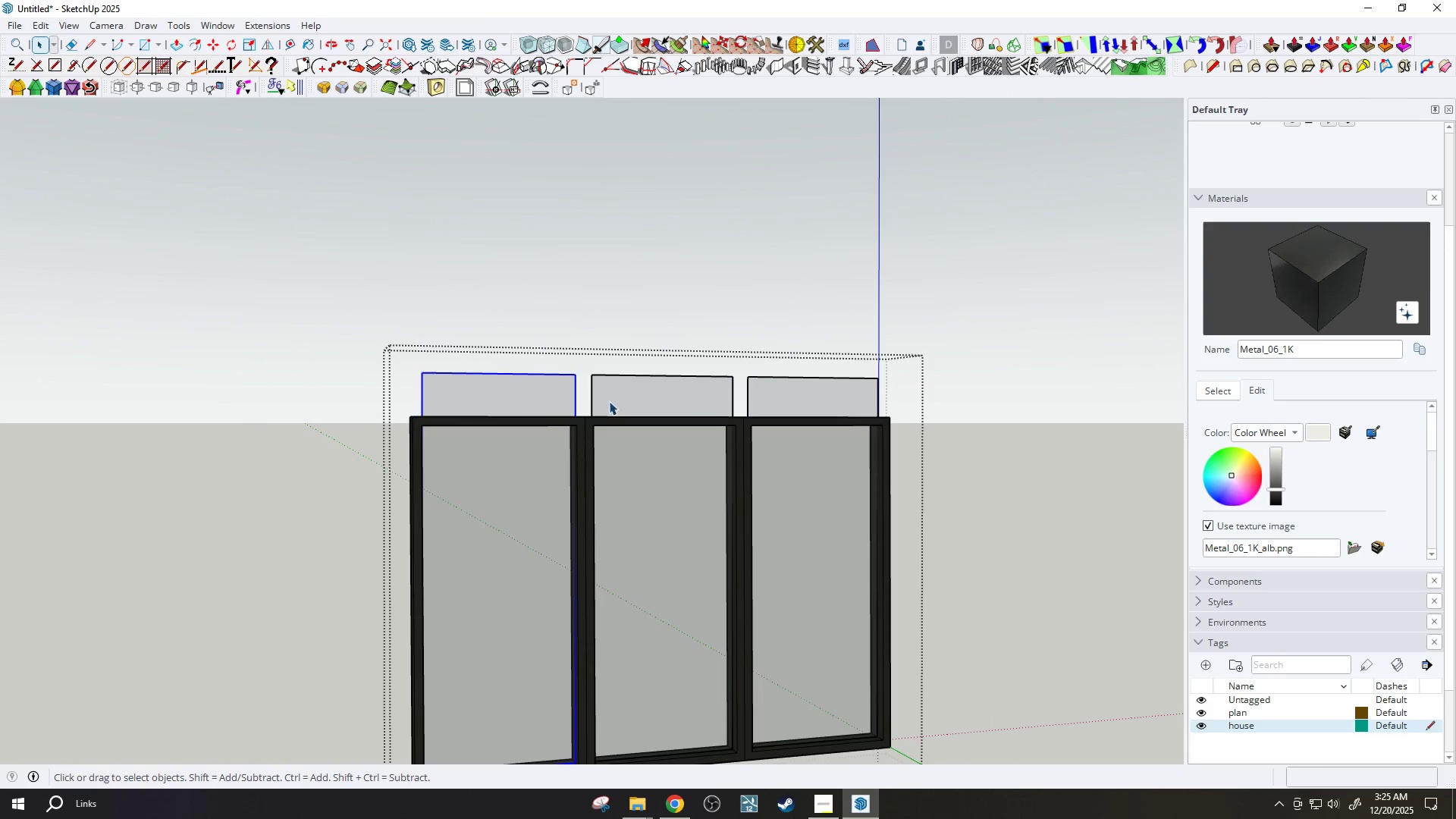 
hold_key(key=ControlLeft, duration=1.0)
double_click([805, 397])
 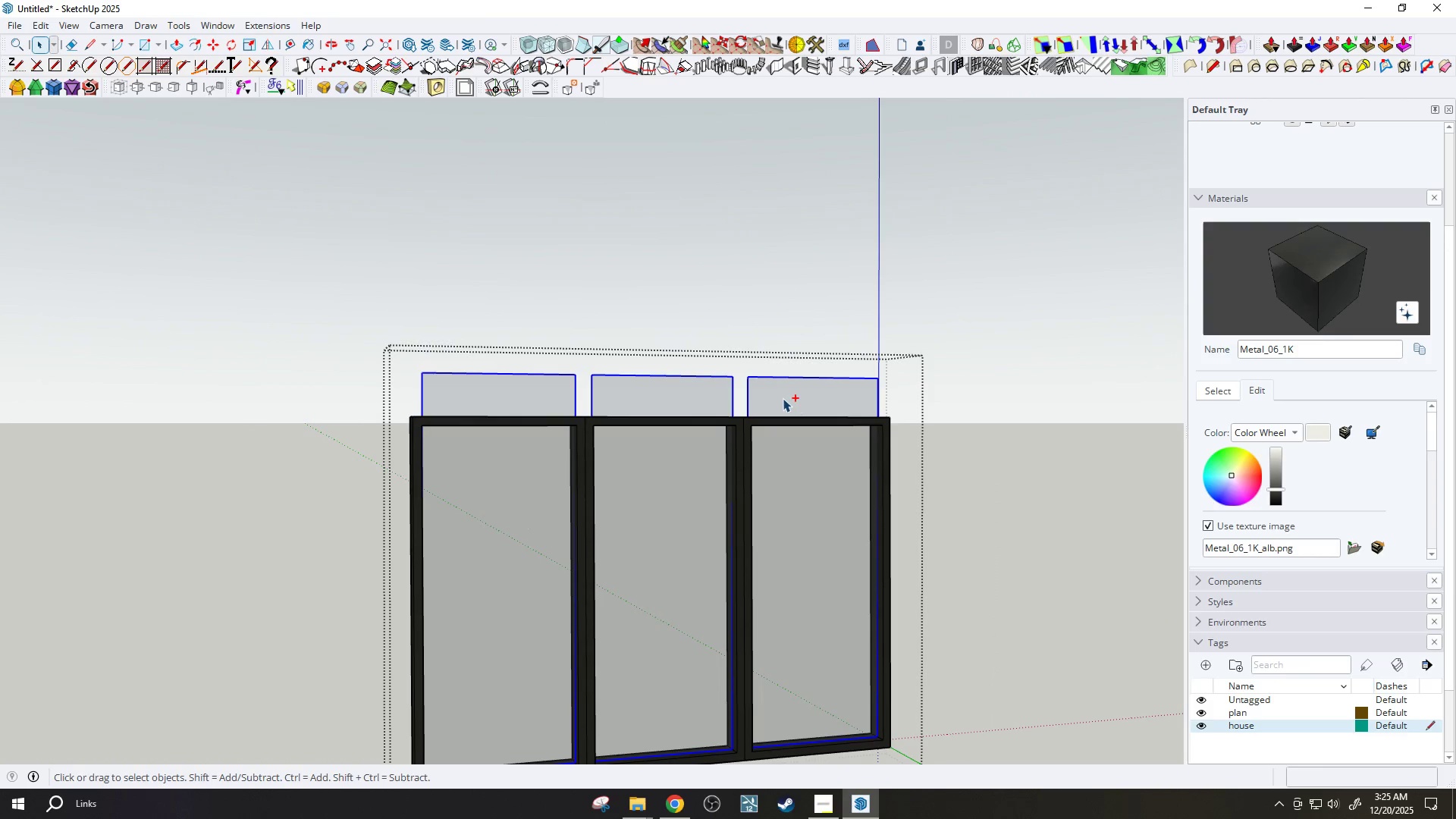 
right_click([779, 397])
 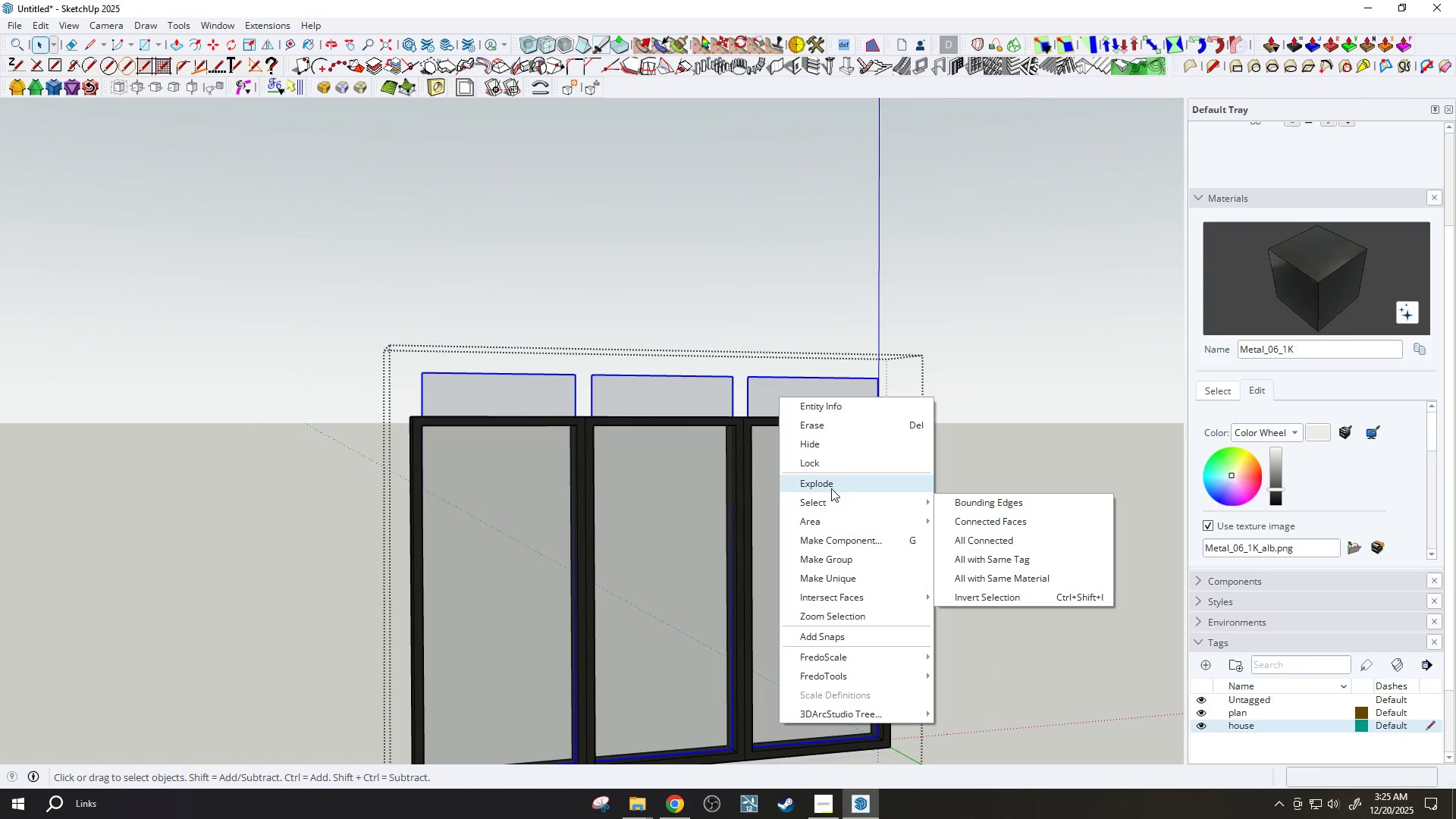 
left_click([827, 479])
 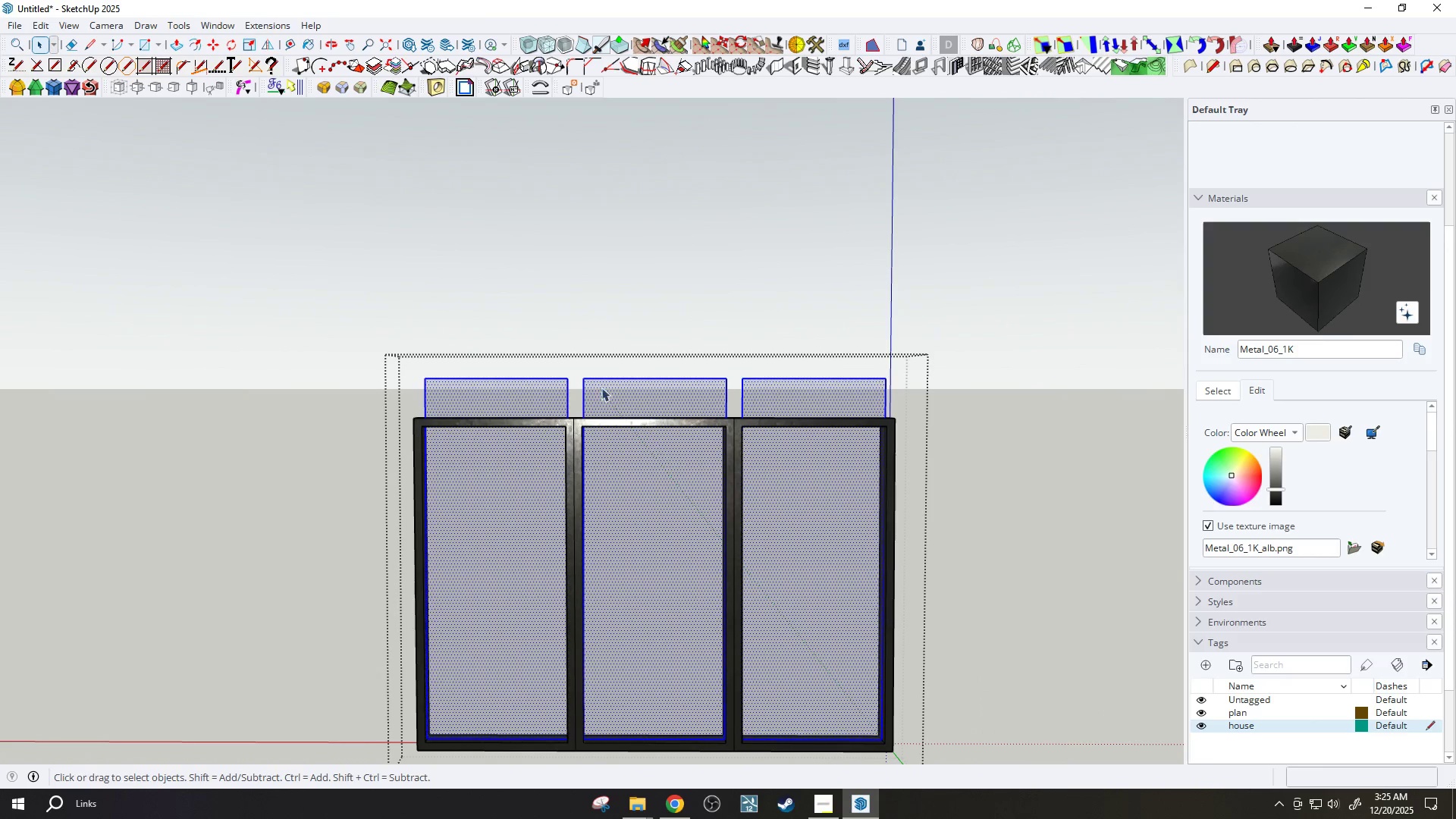 
left_click_drag(start_coordinate=[312, 294], to_coordinate=[993, 390])
 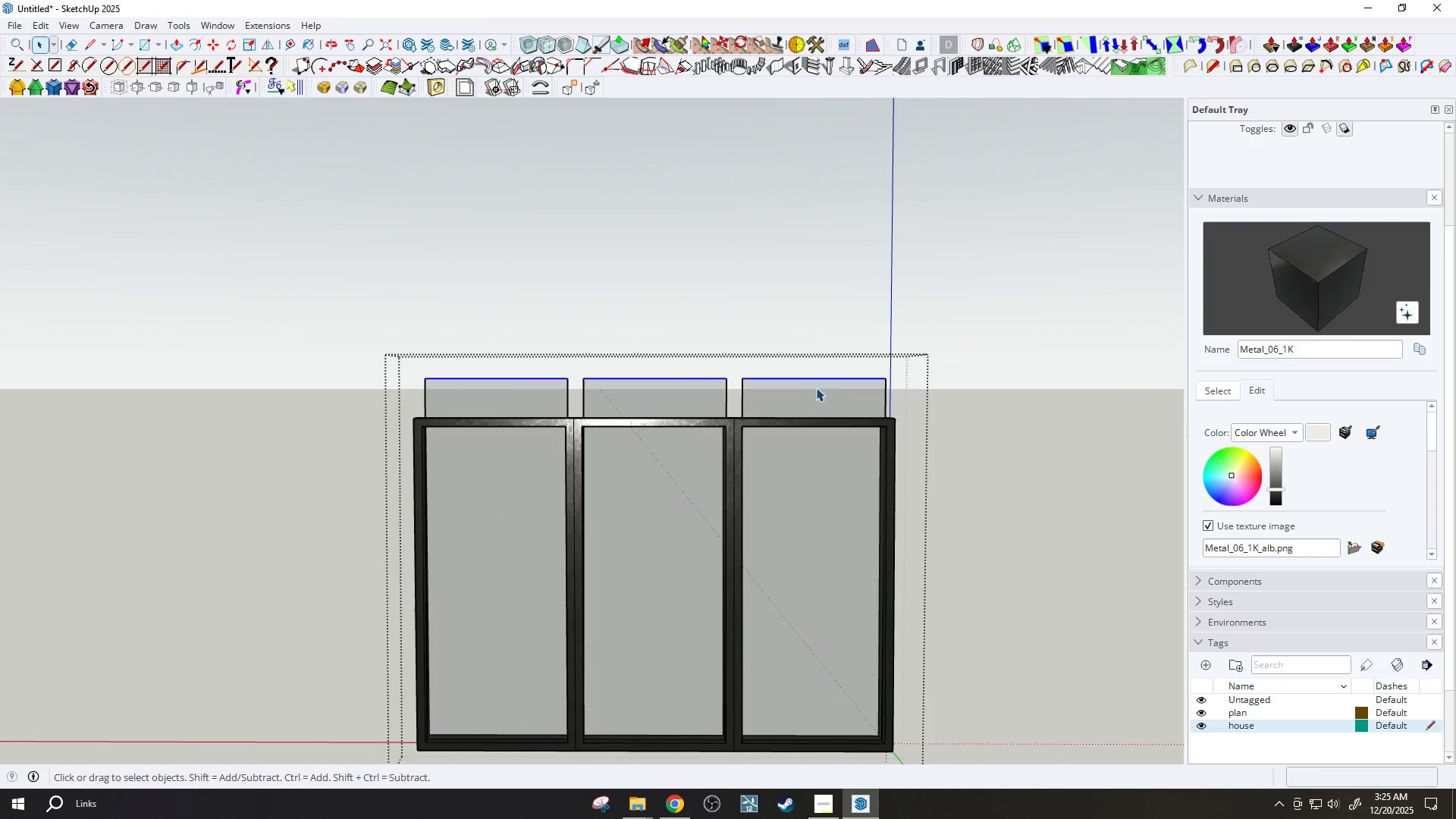 
key(M)
 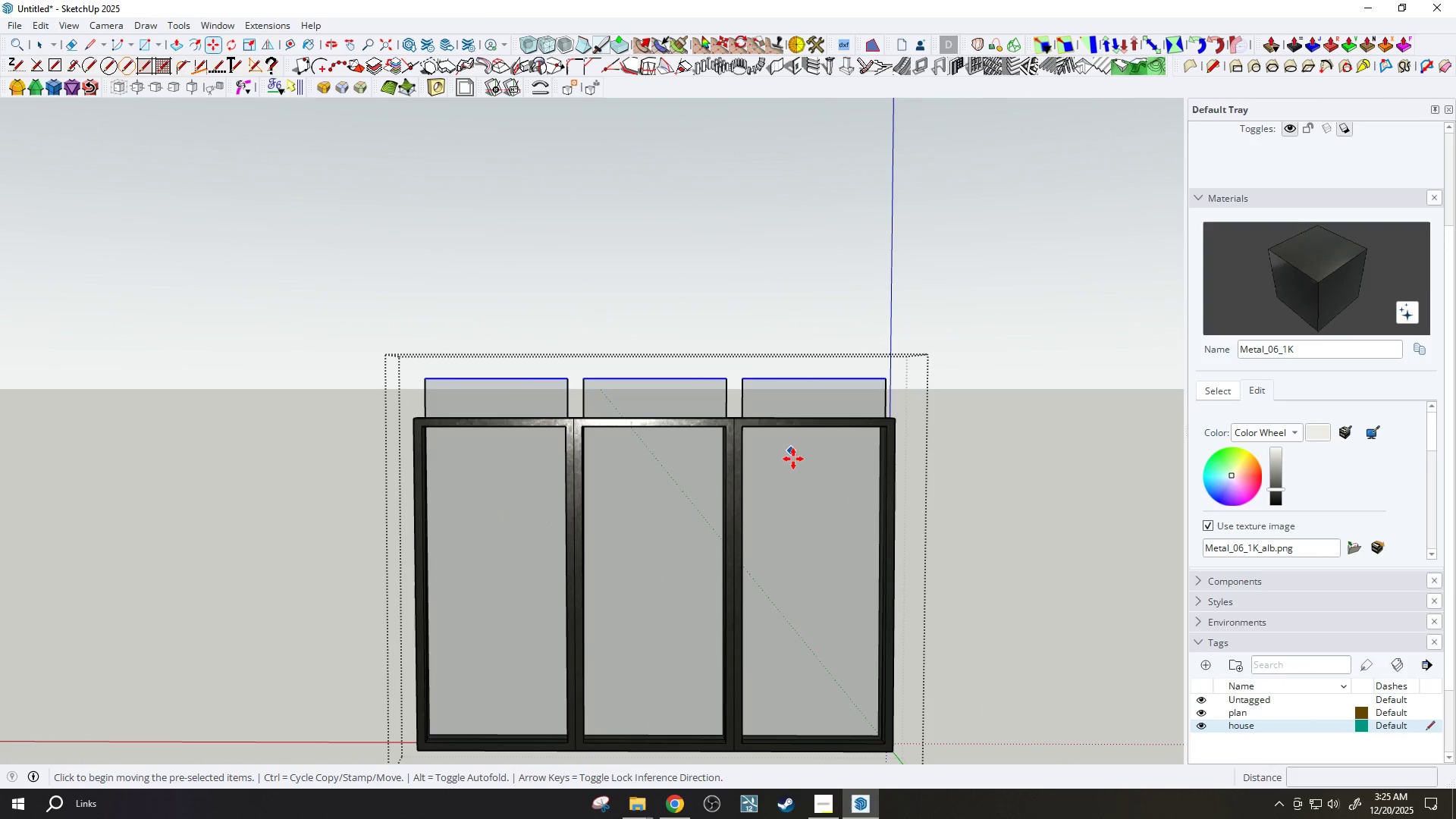 
left_click([793, 459])
 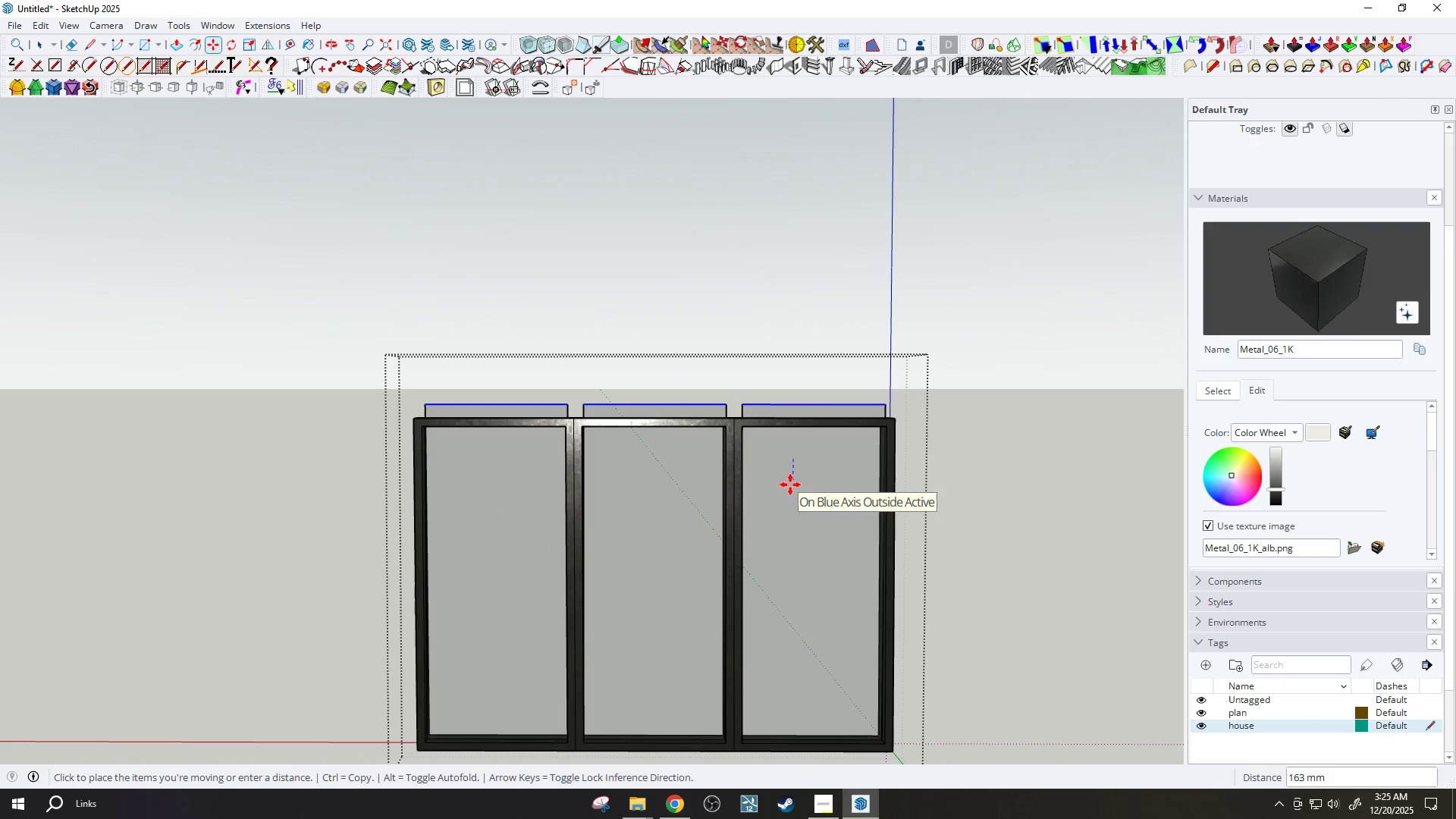 
type(300)
 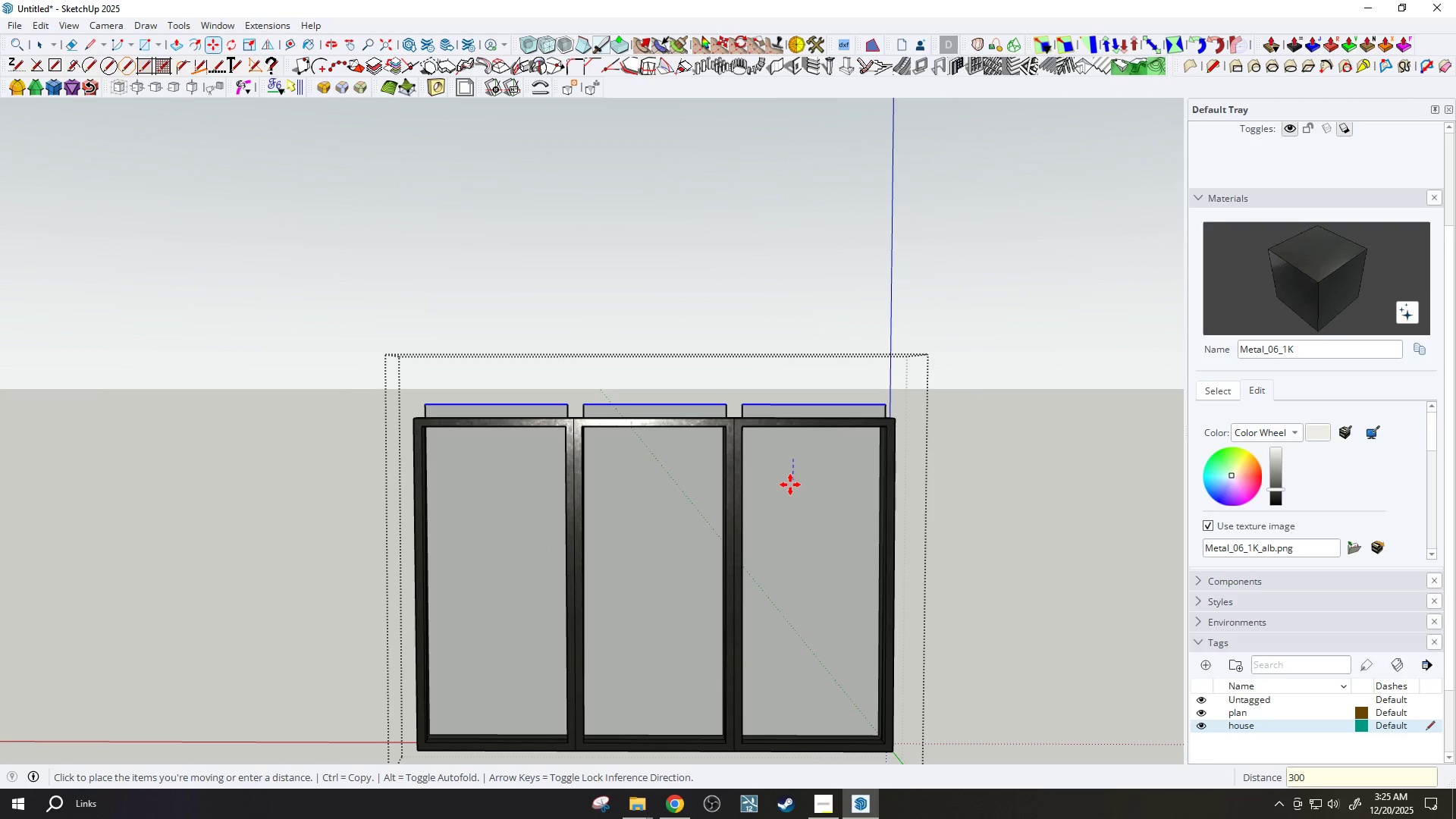 
key(Enter)
 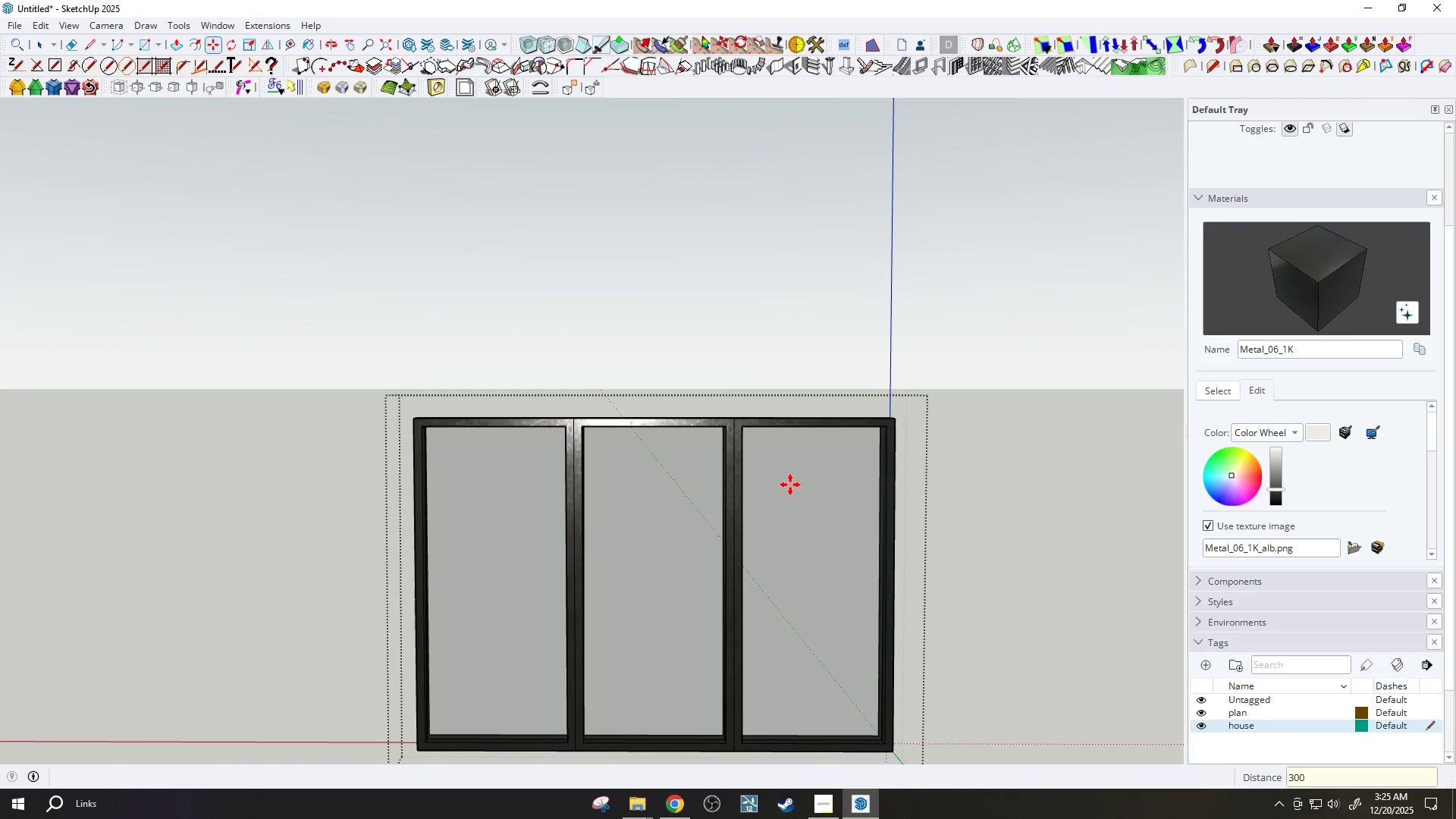 
key(Space)
 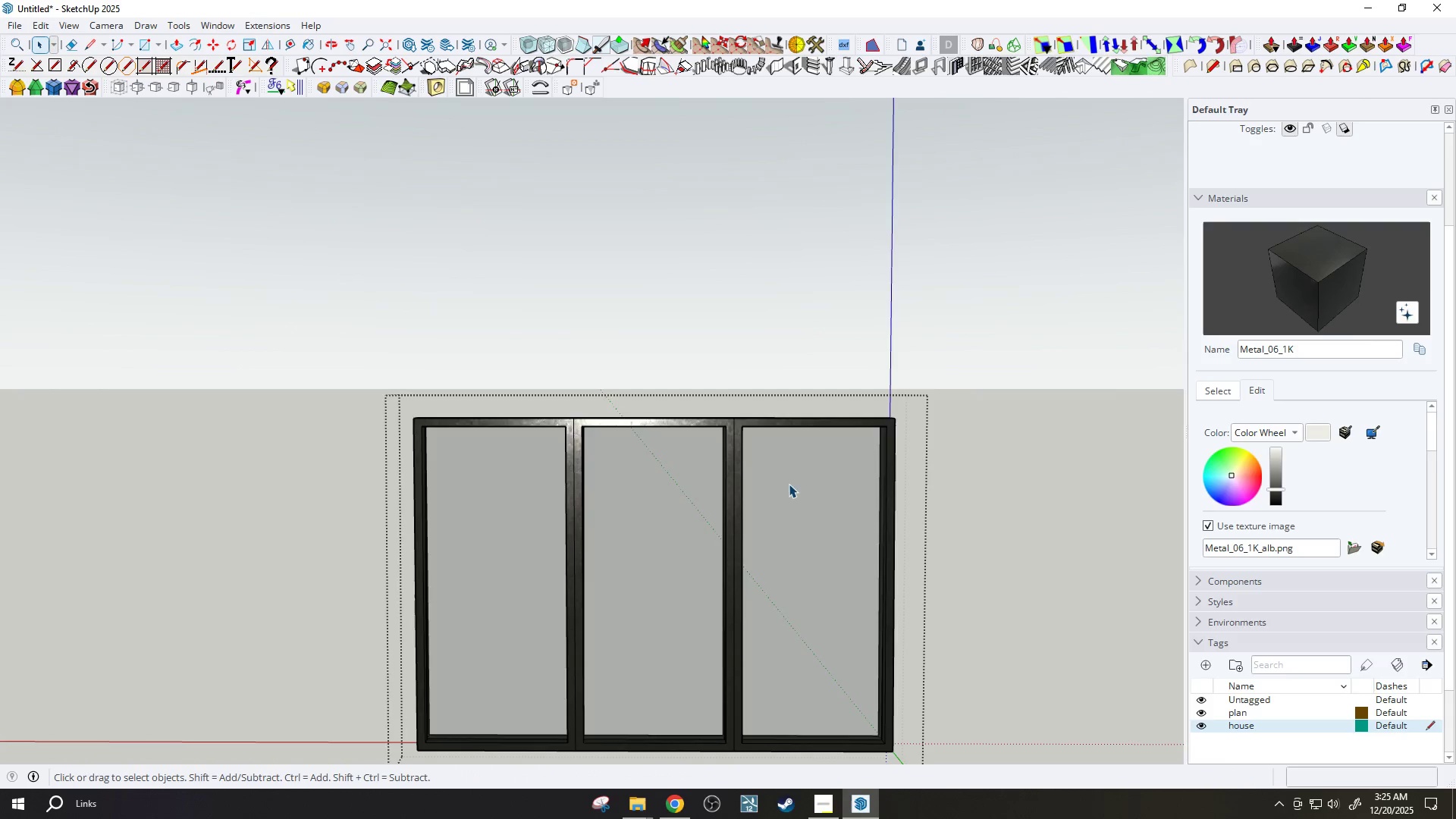 
key(Escape)
 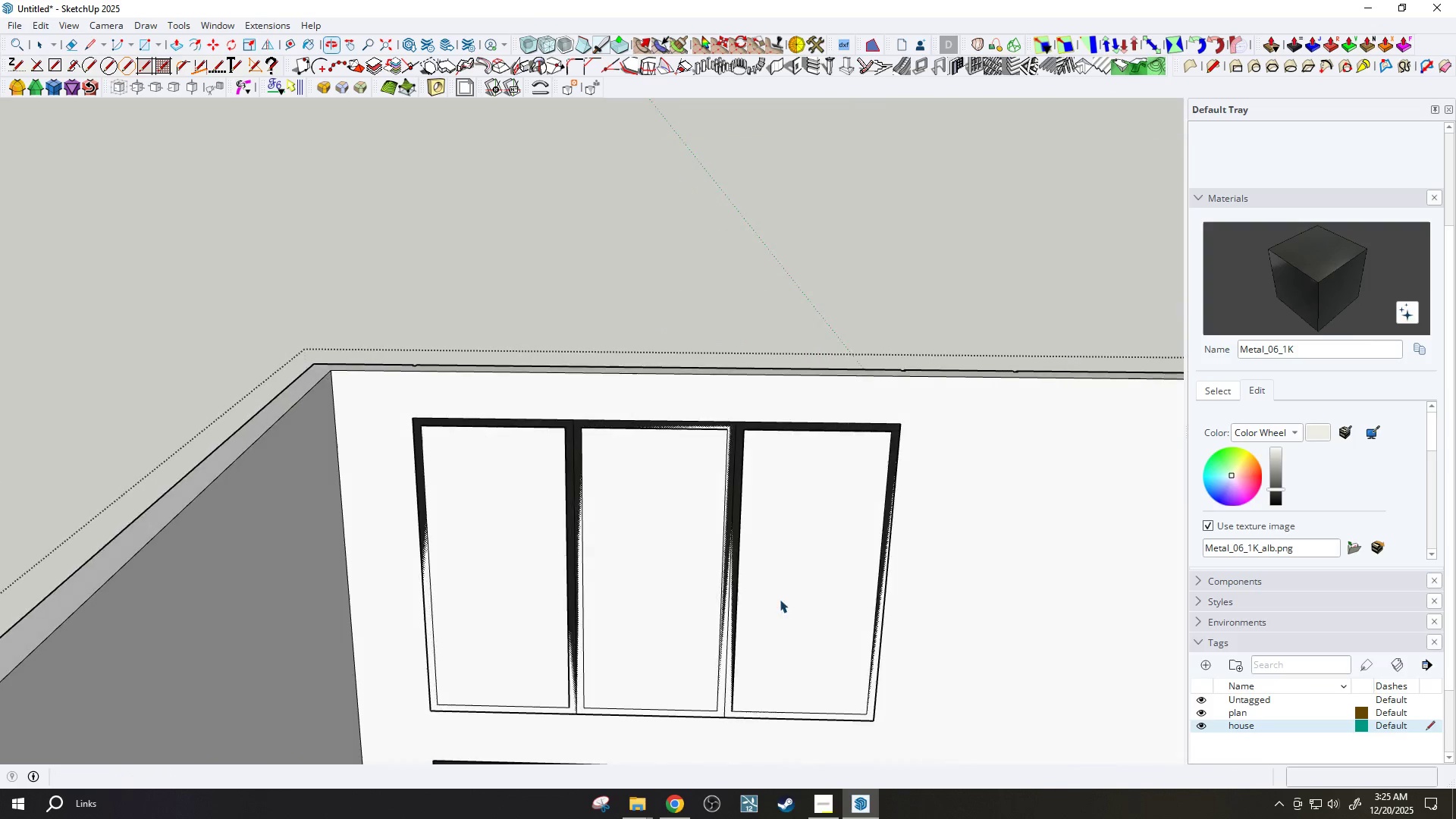 
scroll: coordinate [701, 541], scroll_direction: down, amount: 3.0
 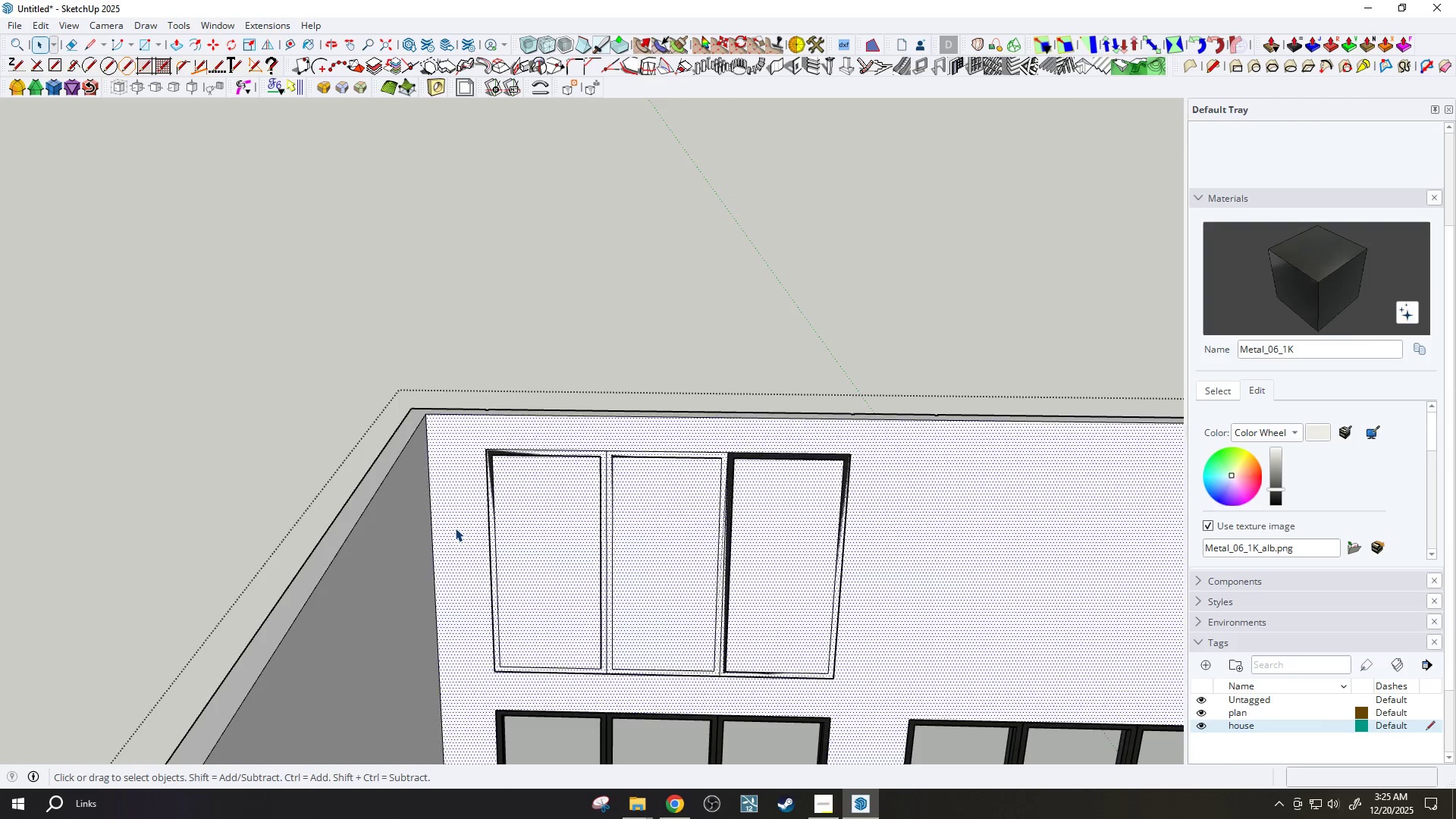 
key(R)
 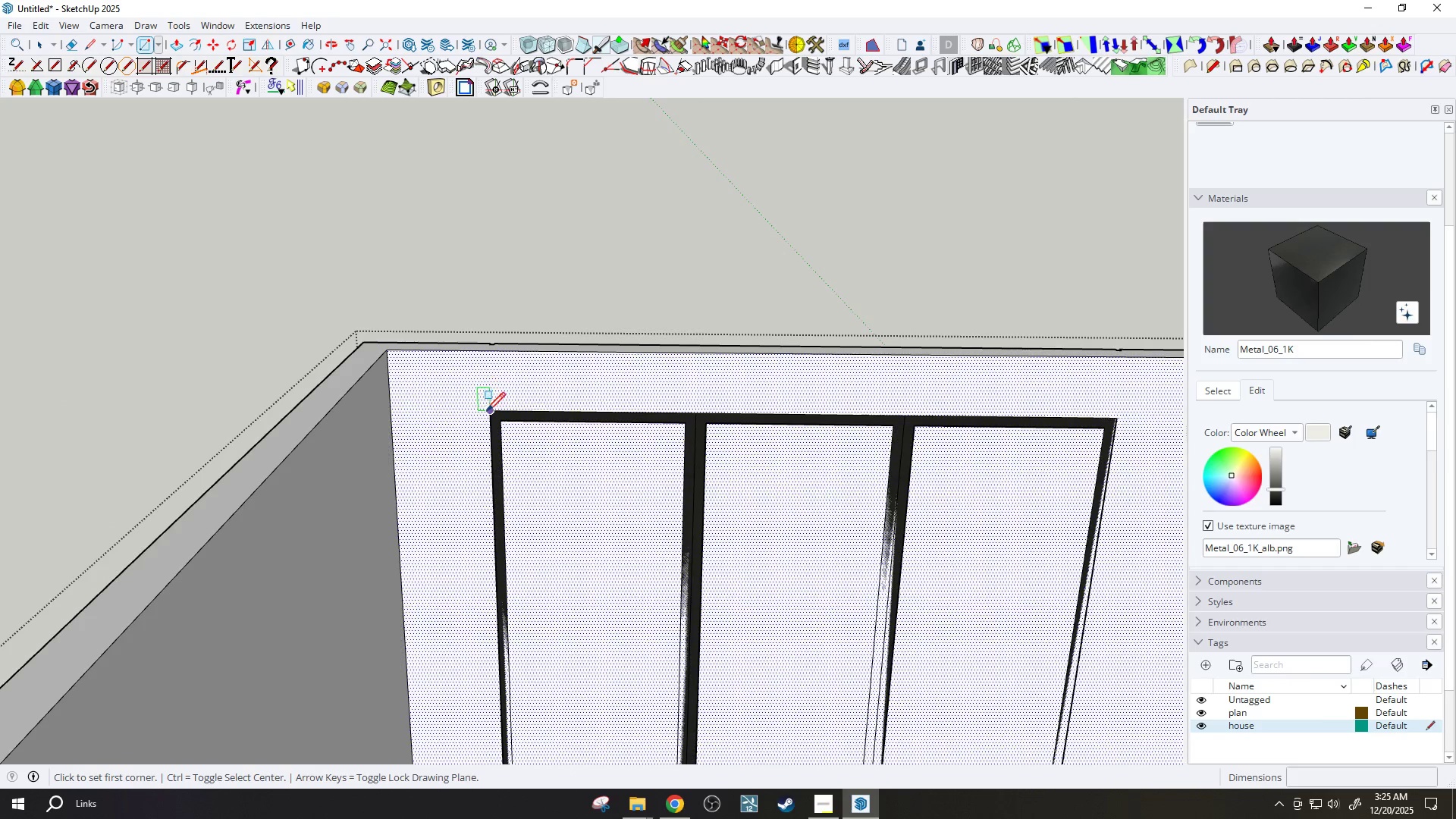 
scroll: coordinate [491, 487], scroll_direction: up, amount: 5.0
 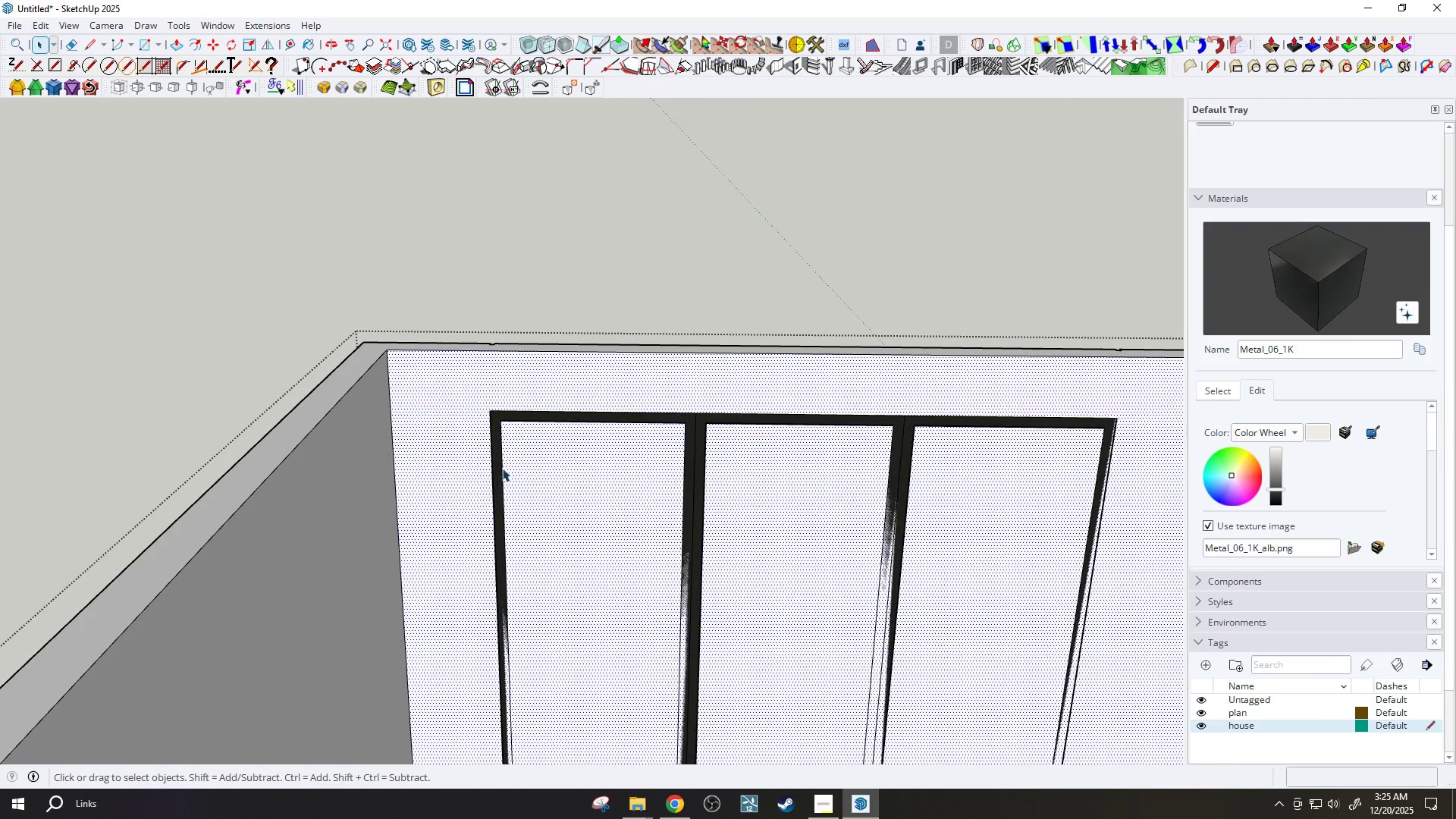 
left_click([486, 413])
 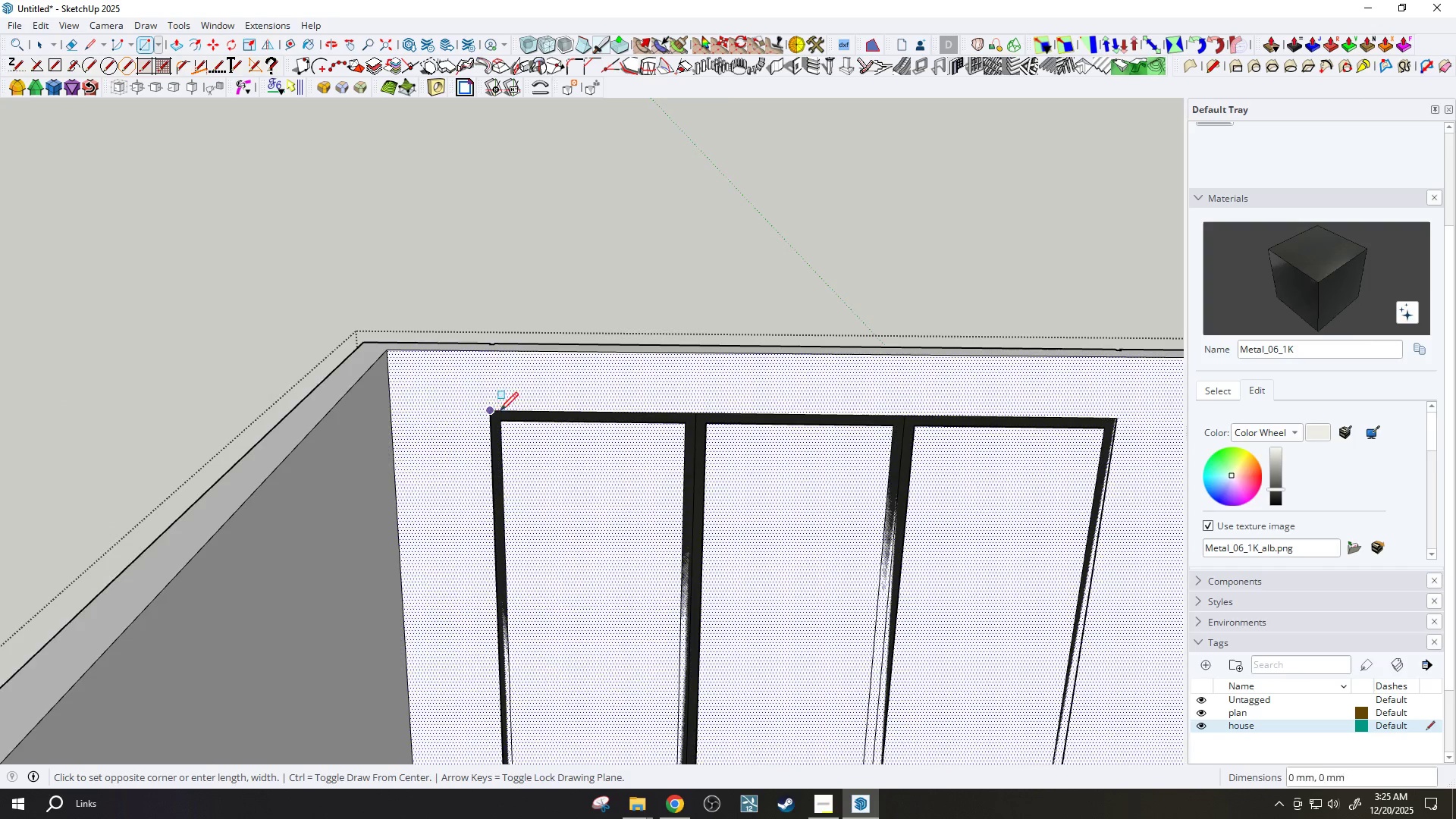 
scroll: coordinate [790, 668], scroll_direction: down, amount: 2.0
 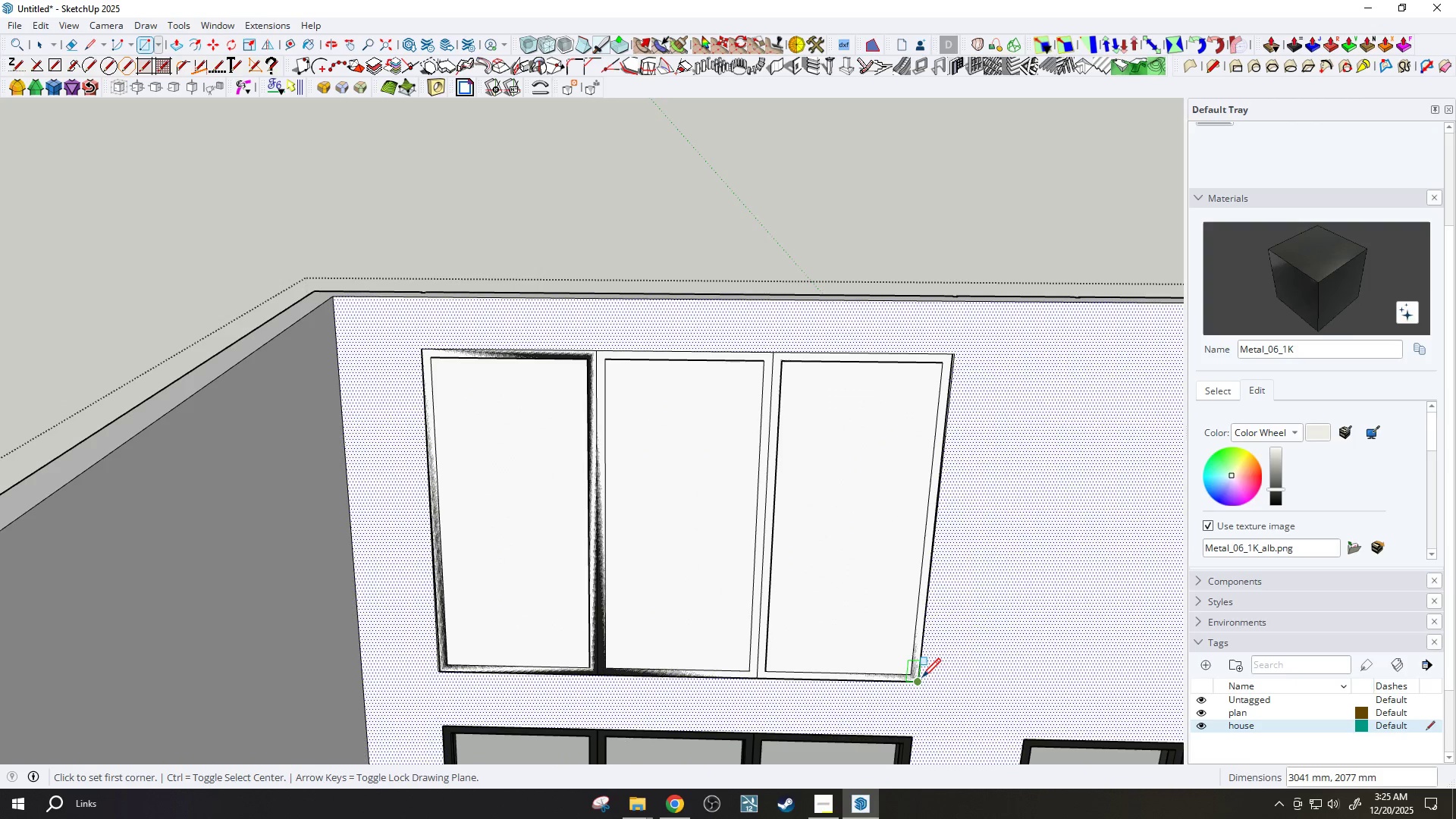 
key(P)
 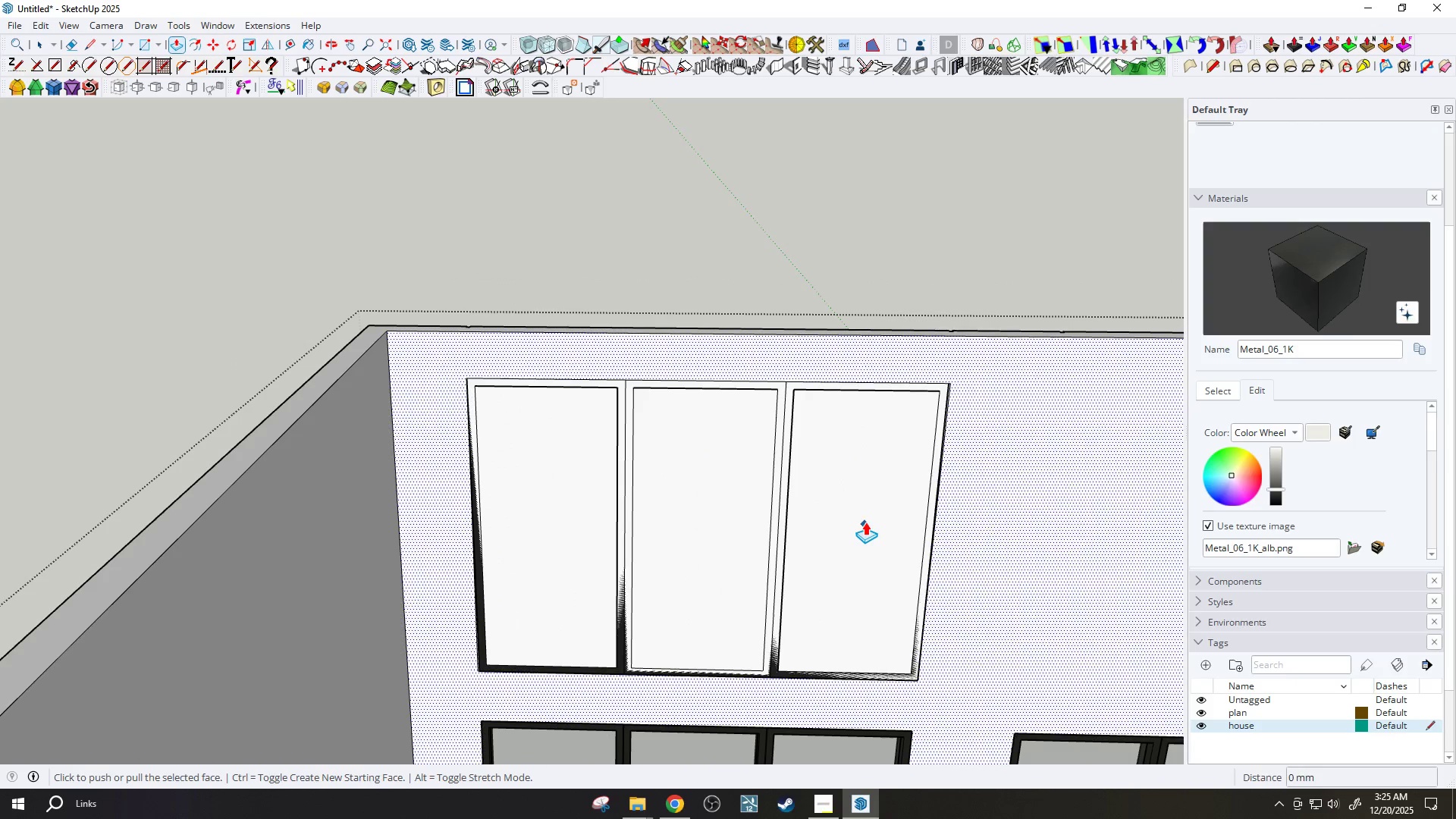 
scroll: coordinate [912, 667], scroll_direction: down, amount: 1.0
 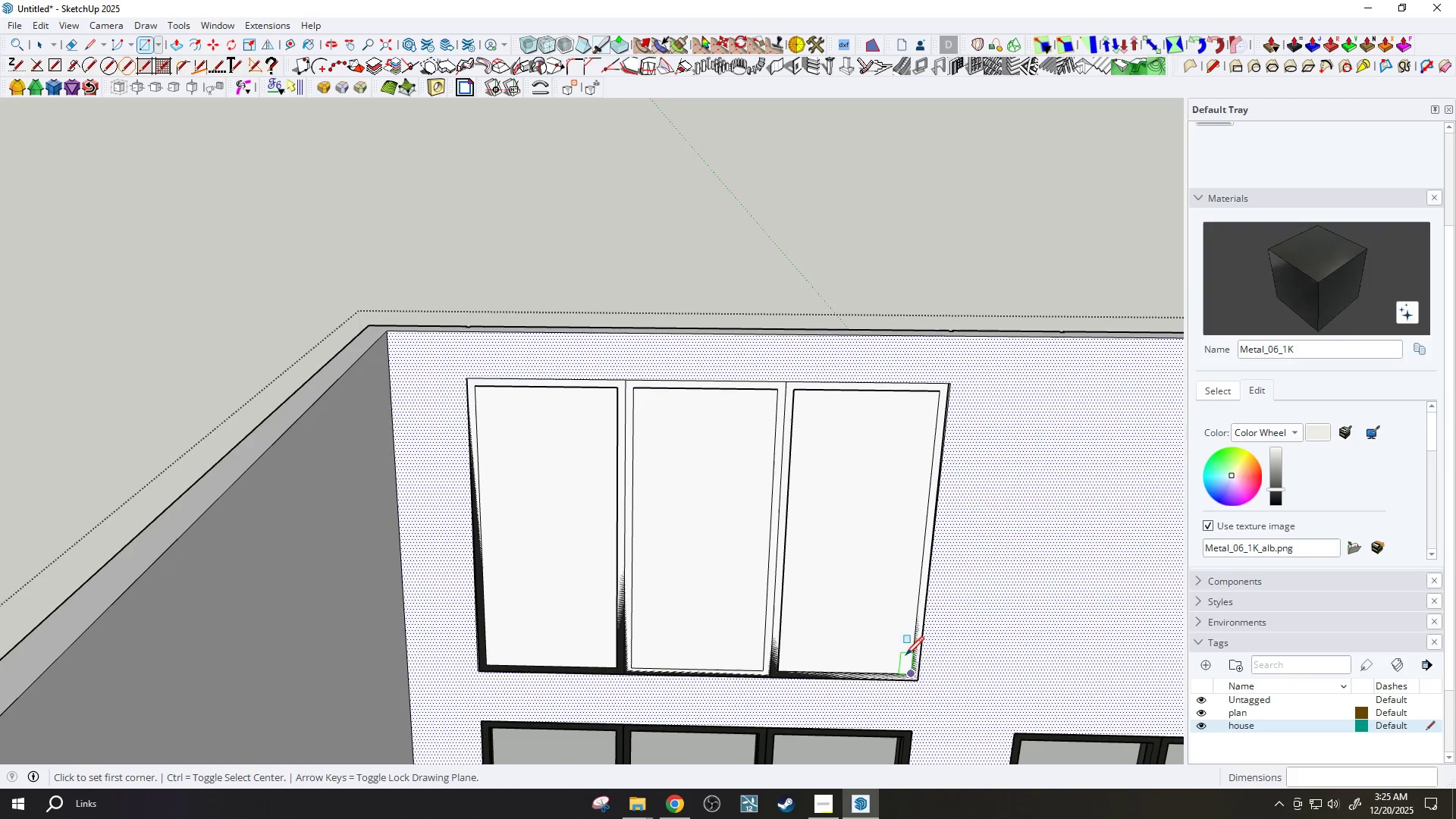 
key(Escape)
 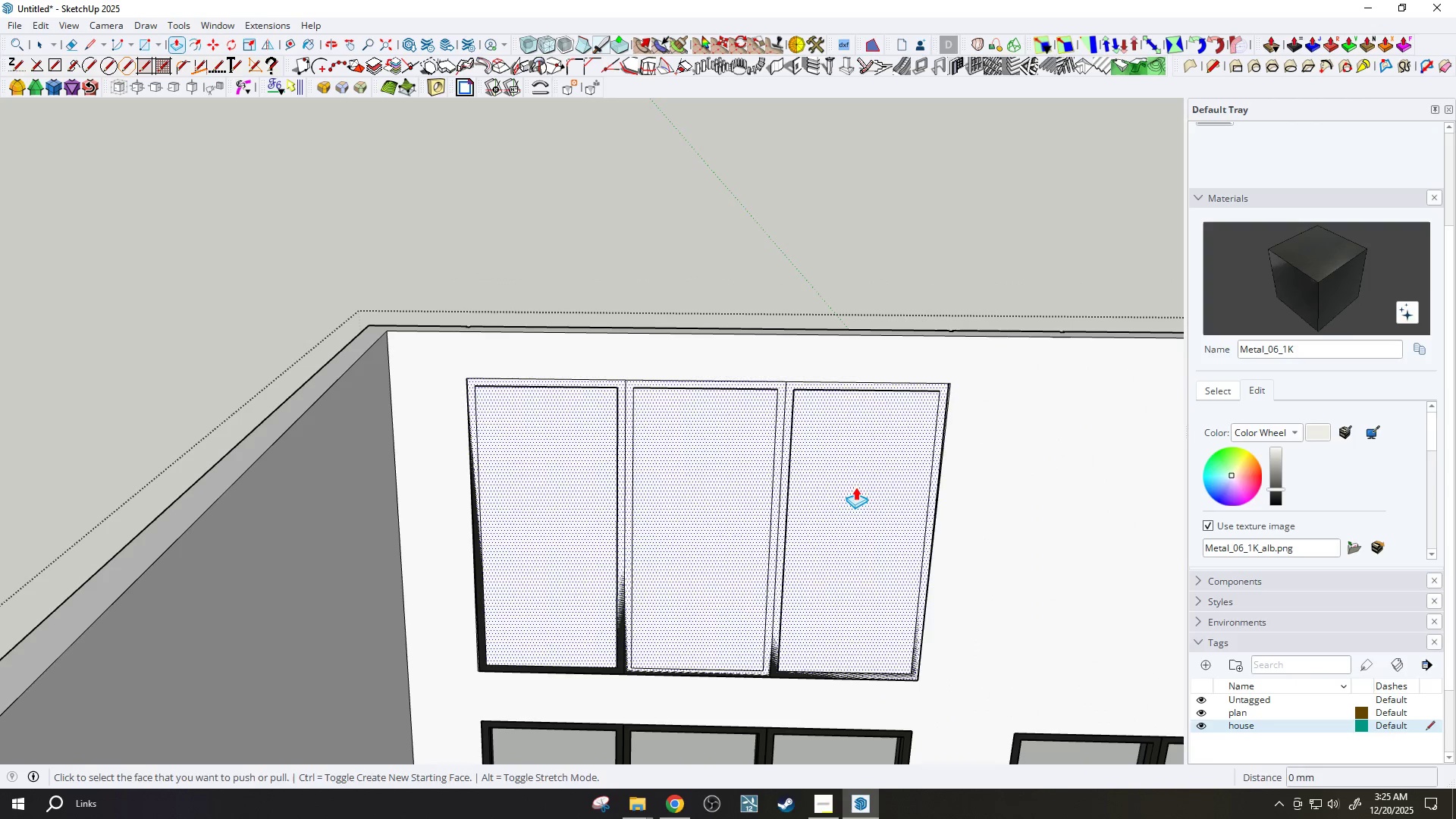 
left_click([853, 478])
 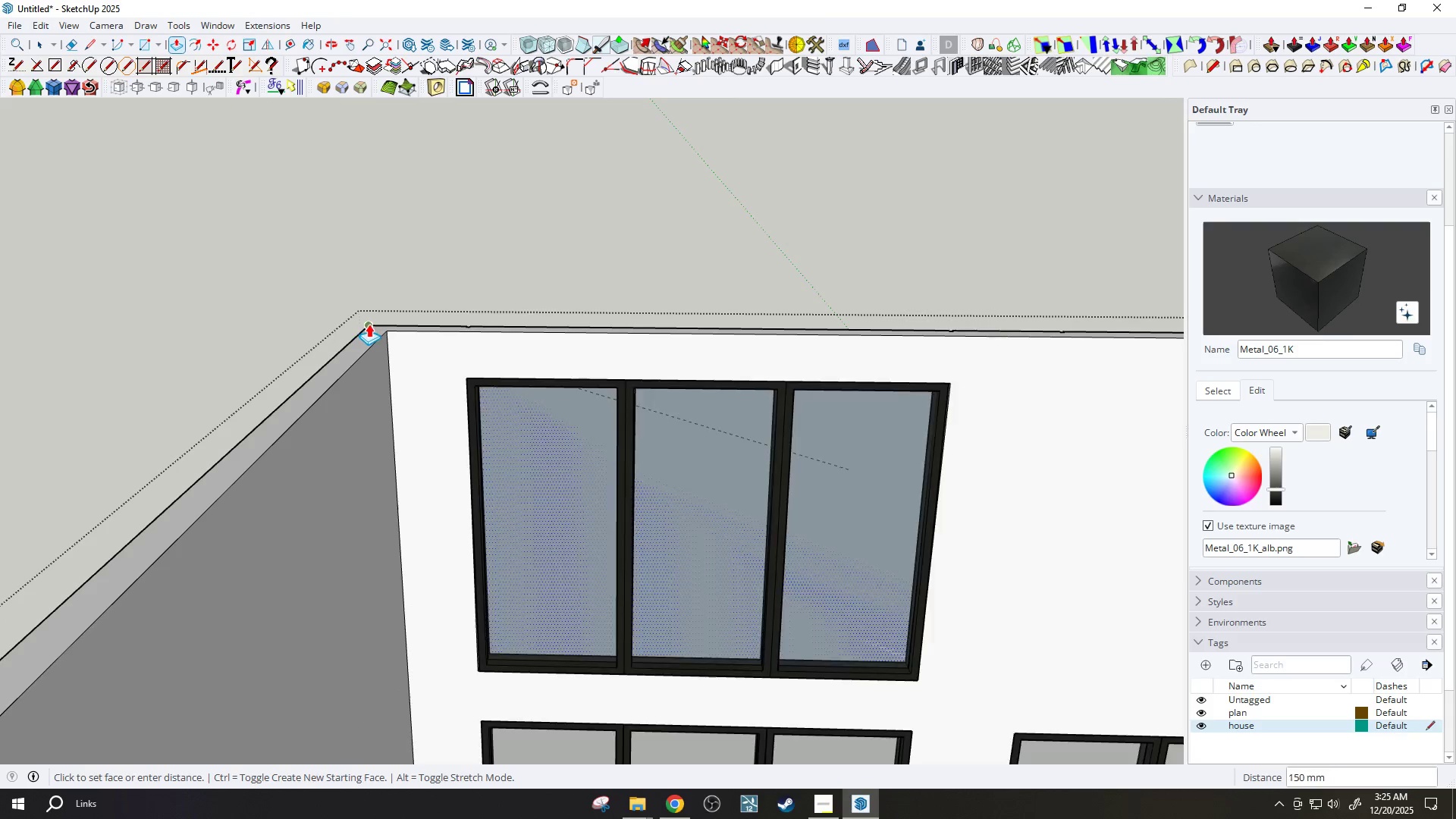 
left_click([369, 325])
 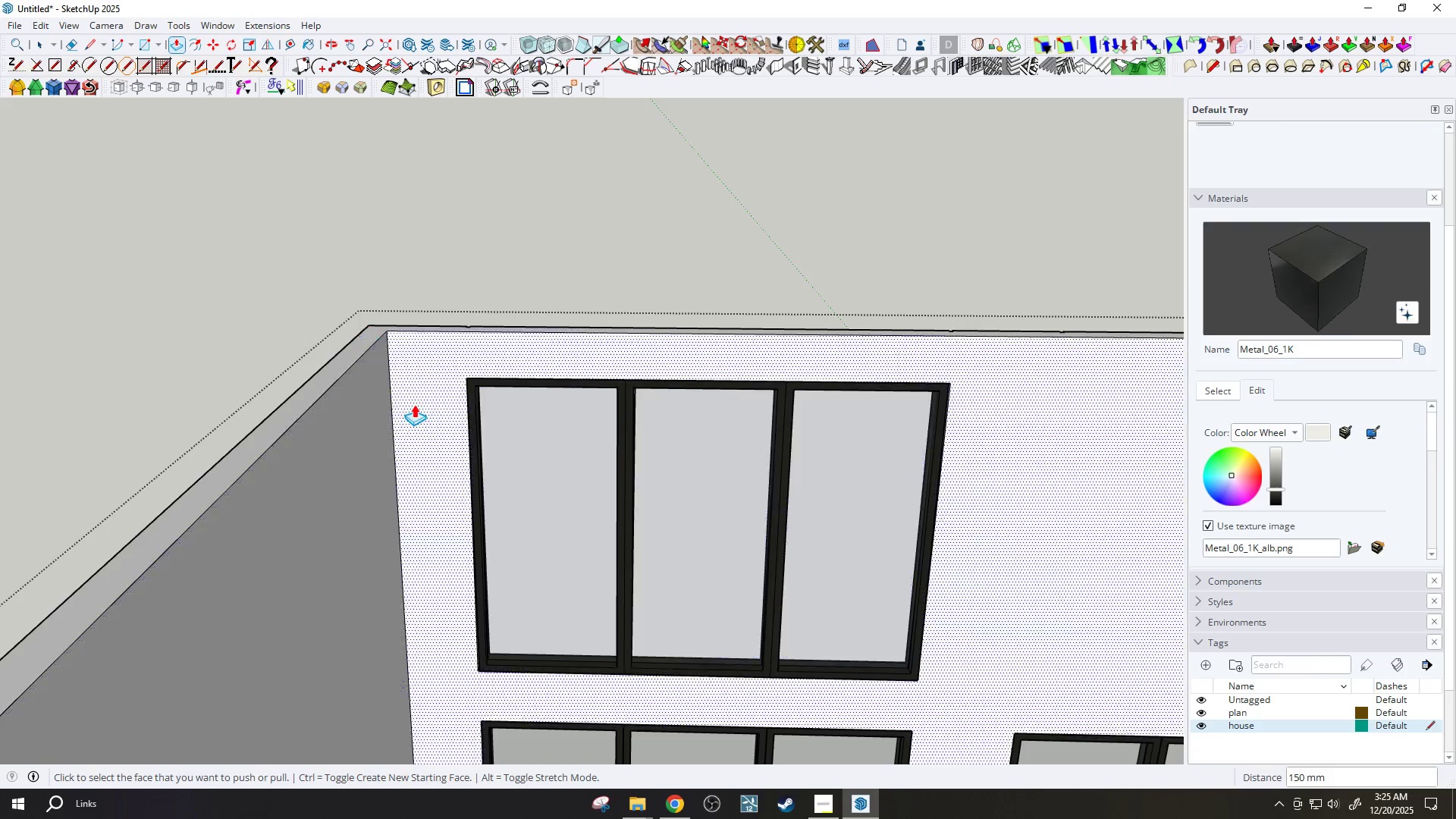 
scroll: coordinate [417, 411], scroll_direction: down, amount: 4.0
 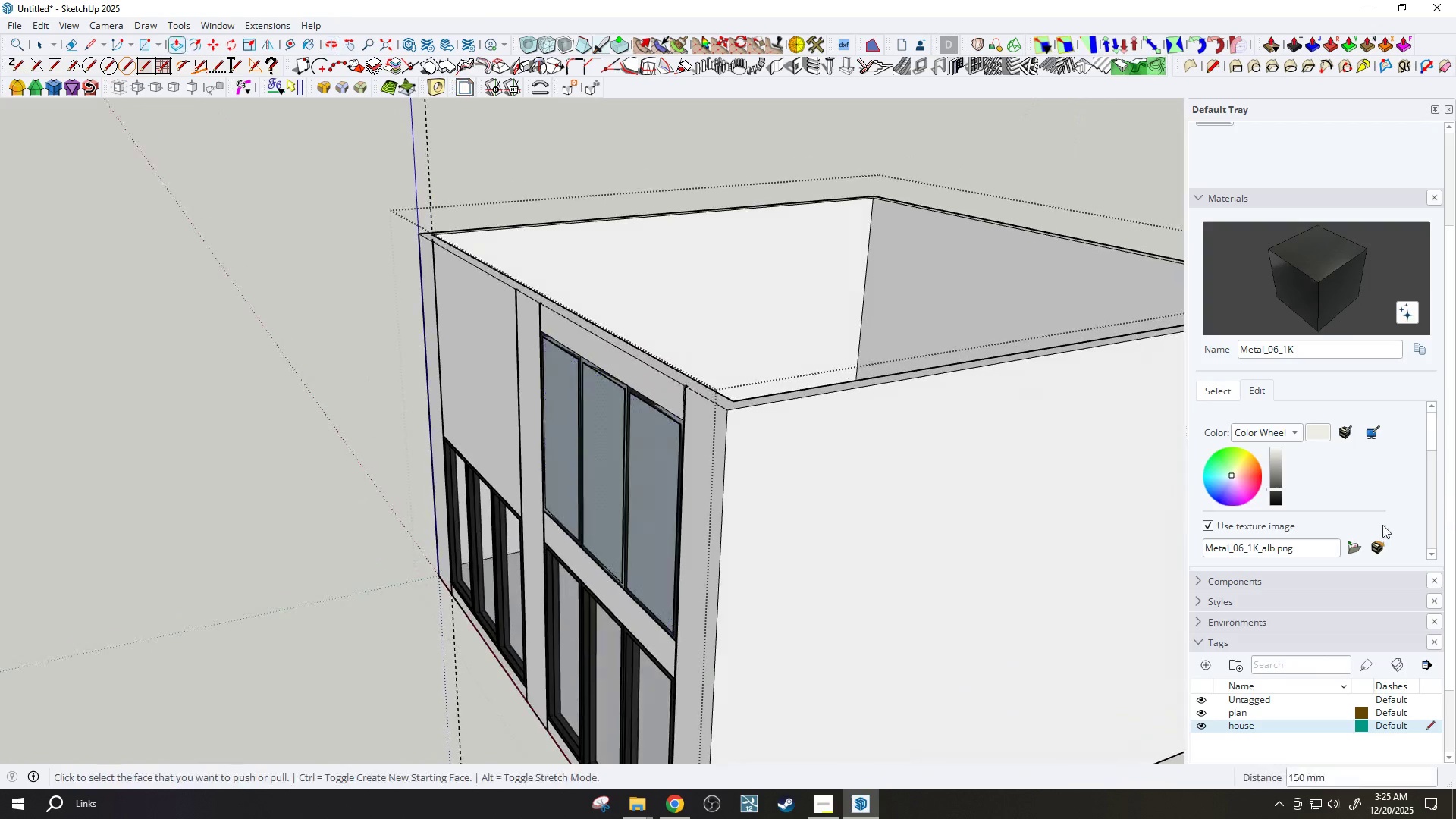 
key(Space)
 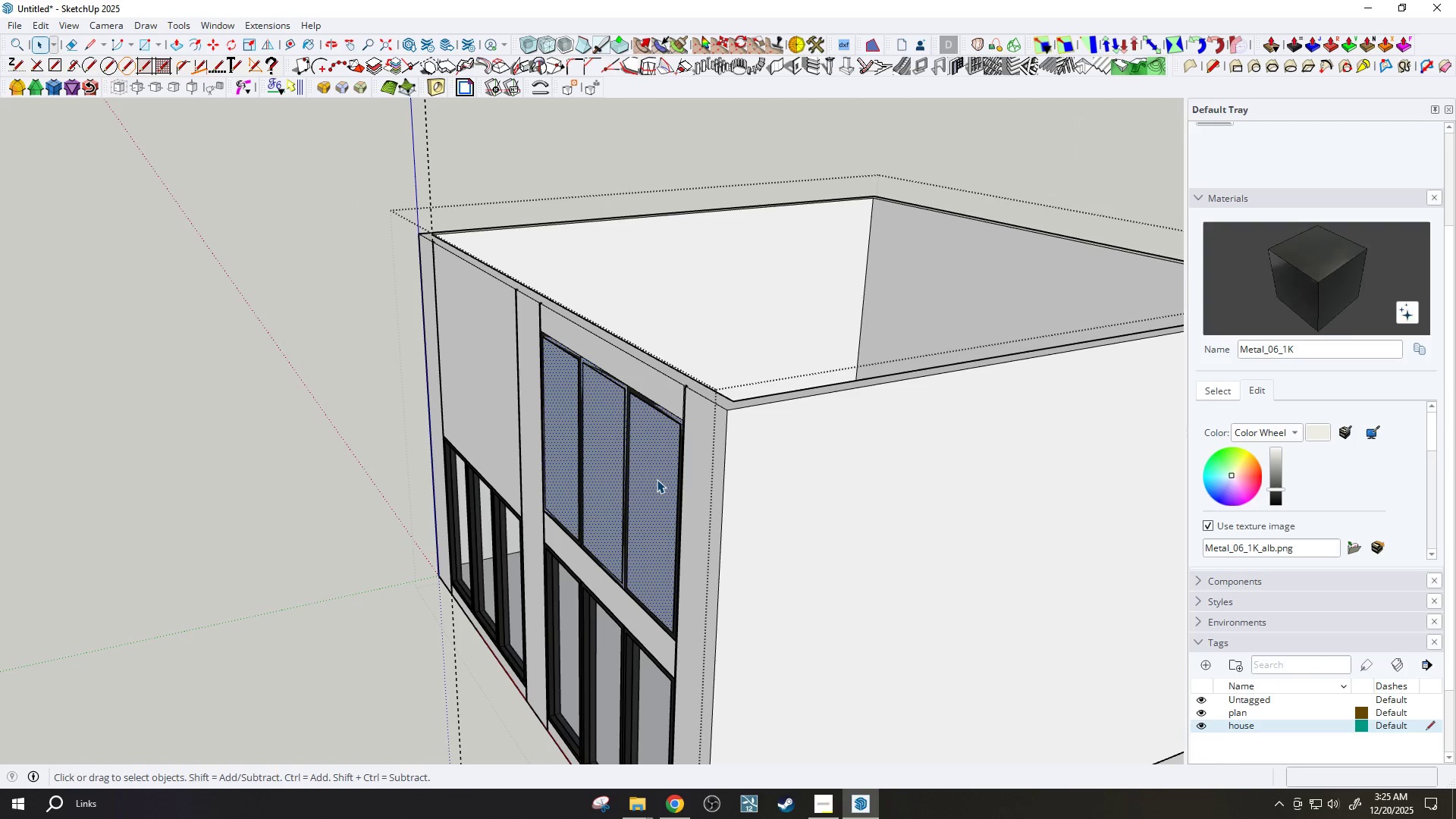 
key(Delete)
 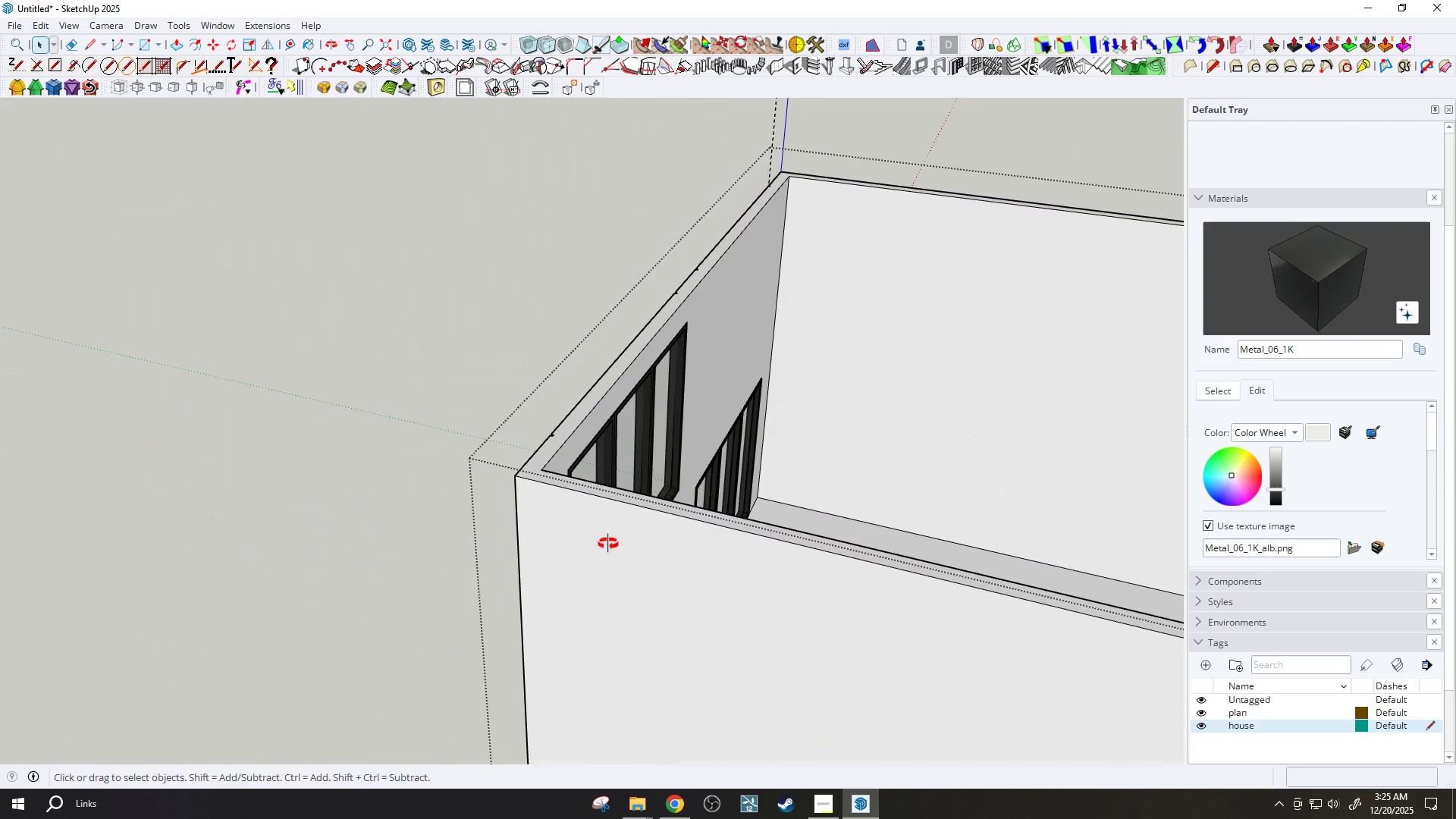 
left_click([554, 555])
 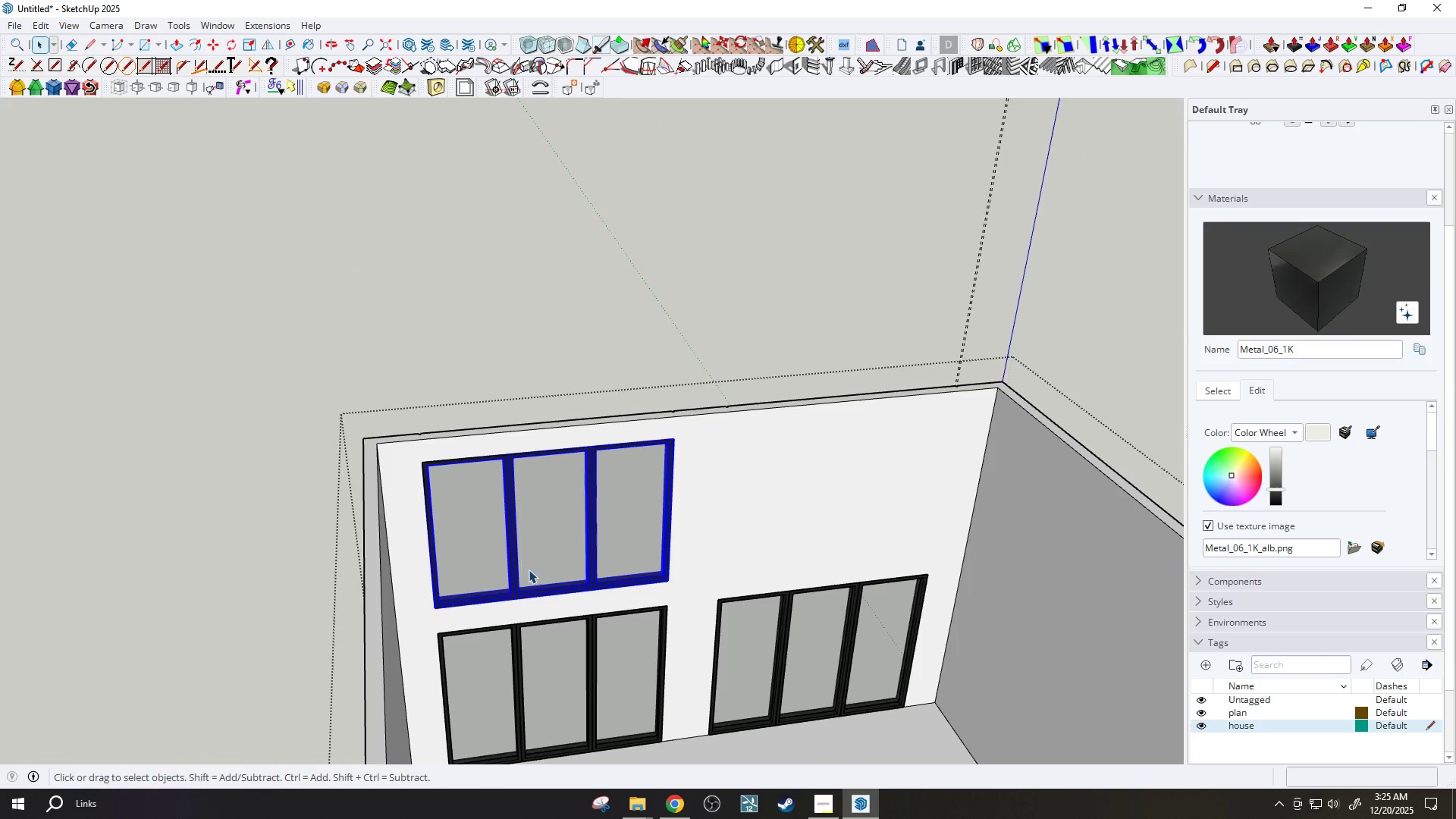 
scroll: coordinate [359, 479], scroll_direction: down, amount: 8.0
 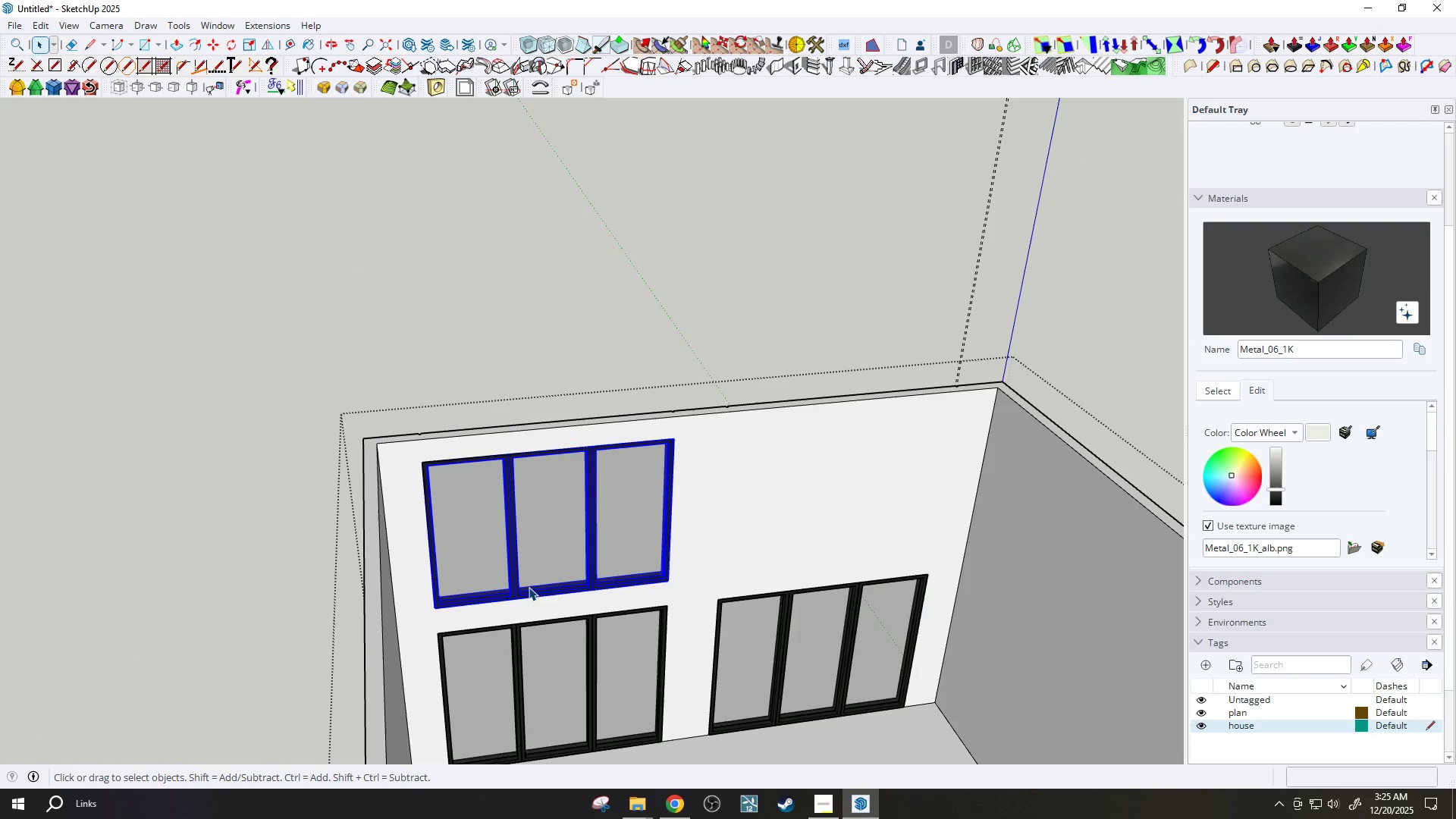 
key(M)
 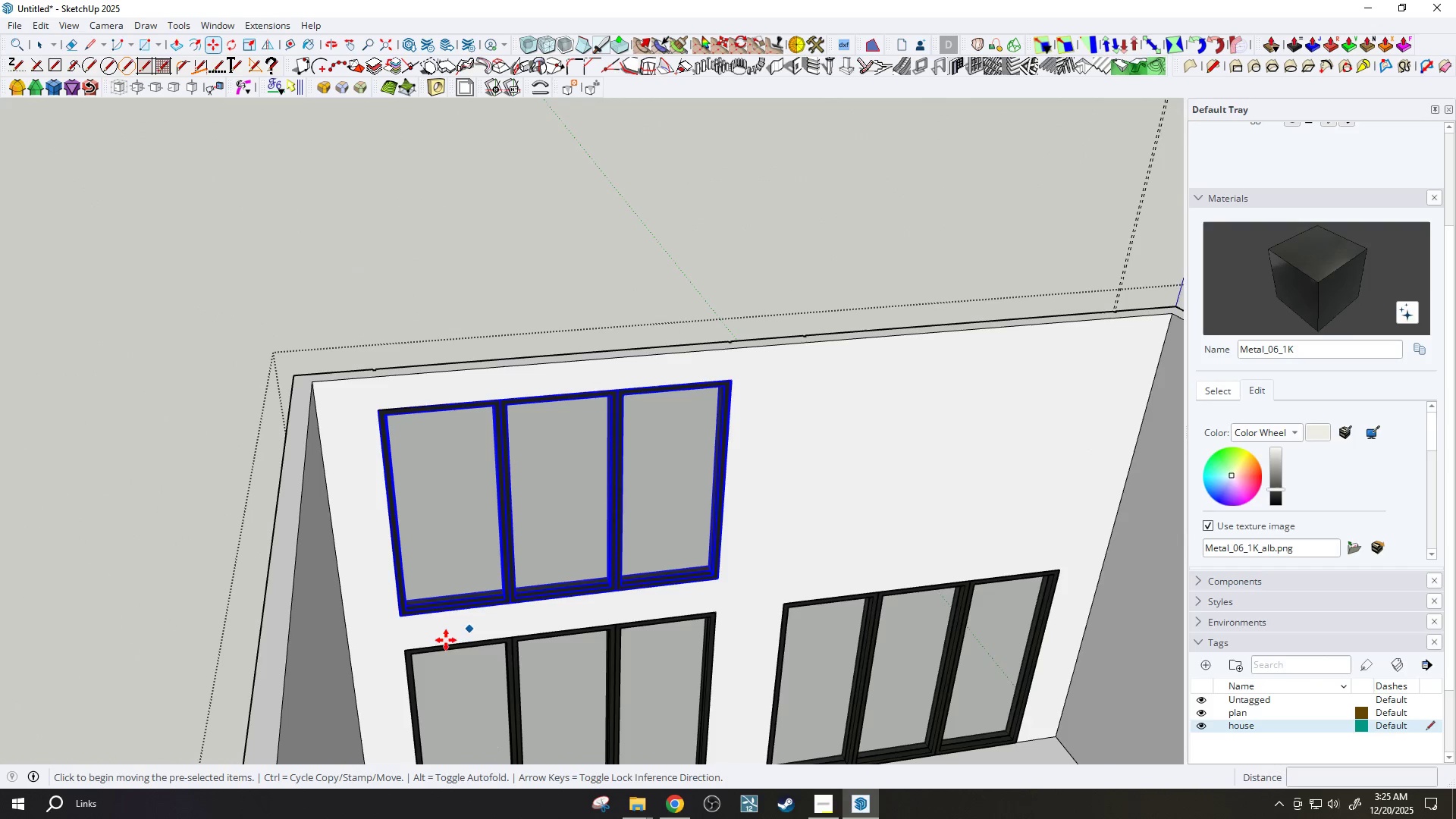 
scroll: coordinate [528, 588], scroll_direction: up, amount: 3.0
 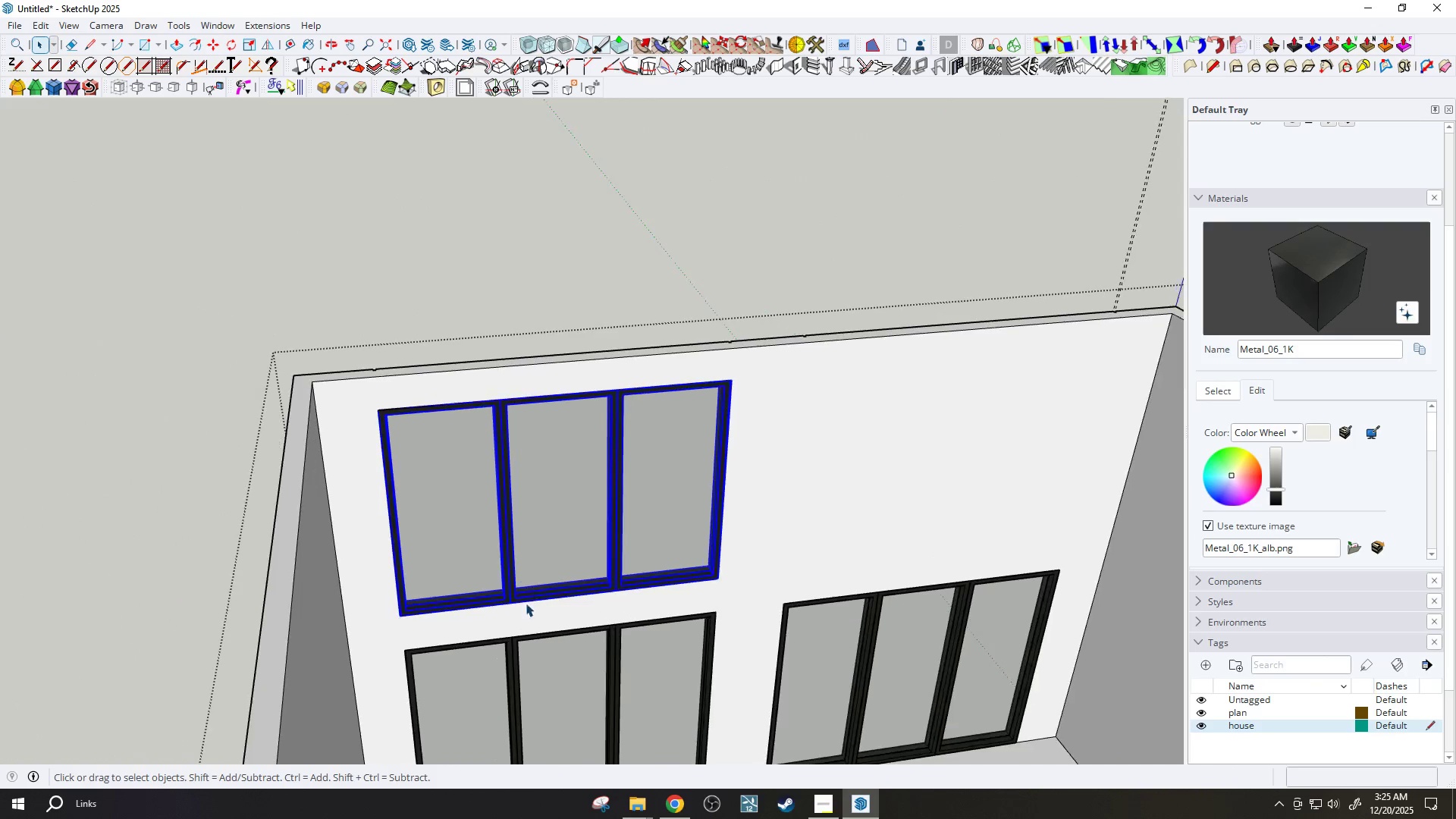 
key(Control+ControlLeft)
 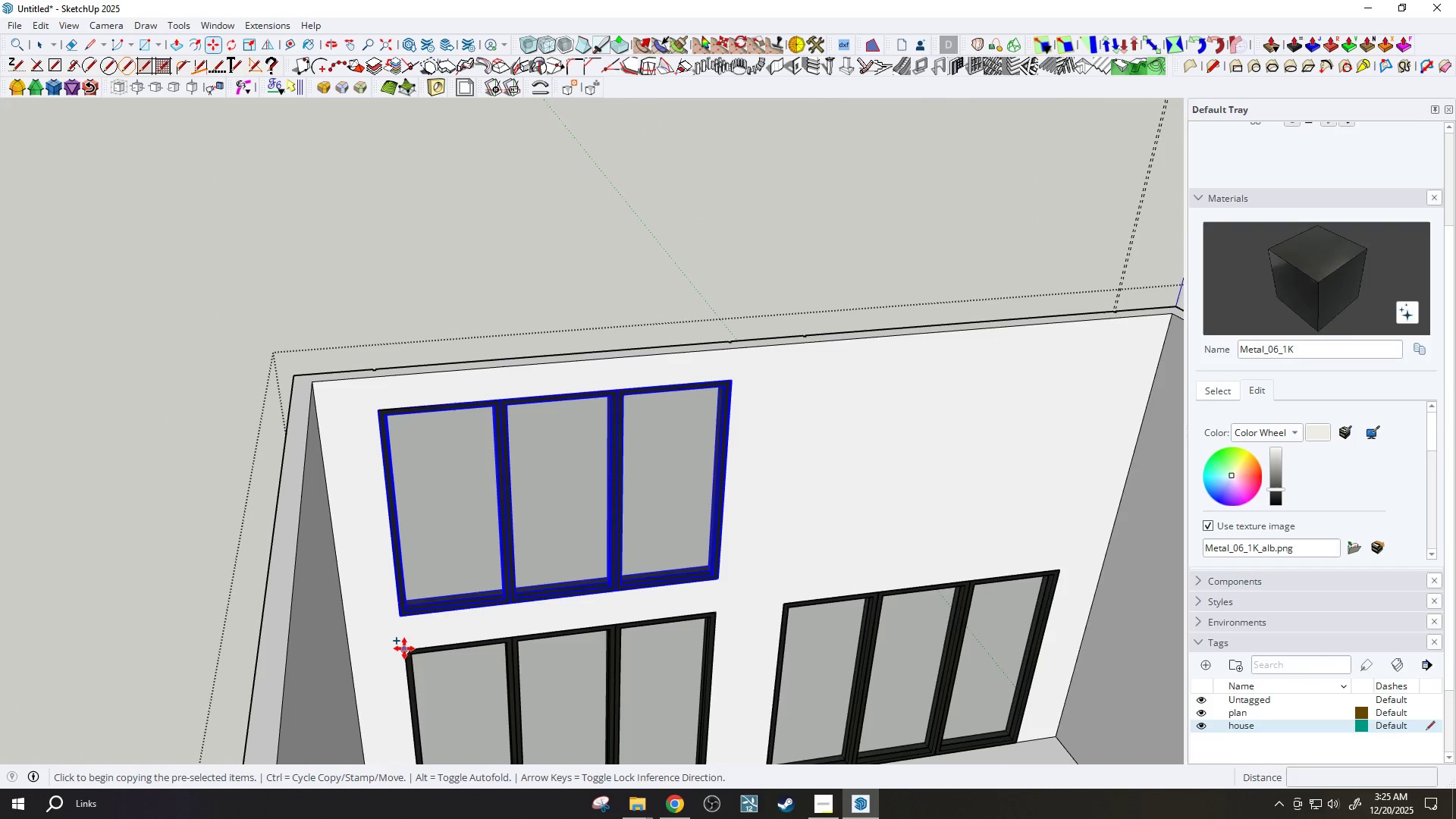 
scroll: coordinate [401, 654], scroll_direction: up, amount: 3.0
 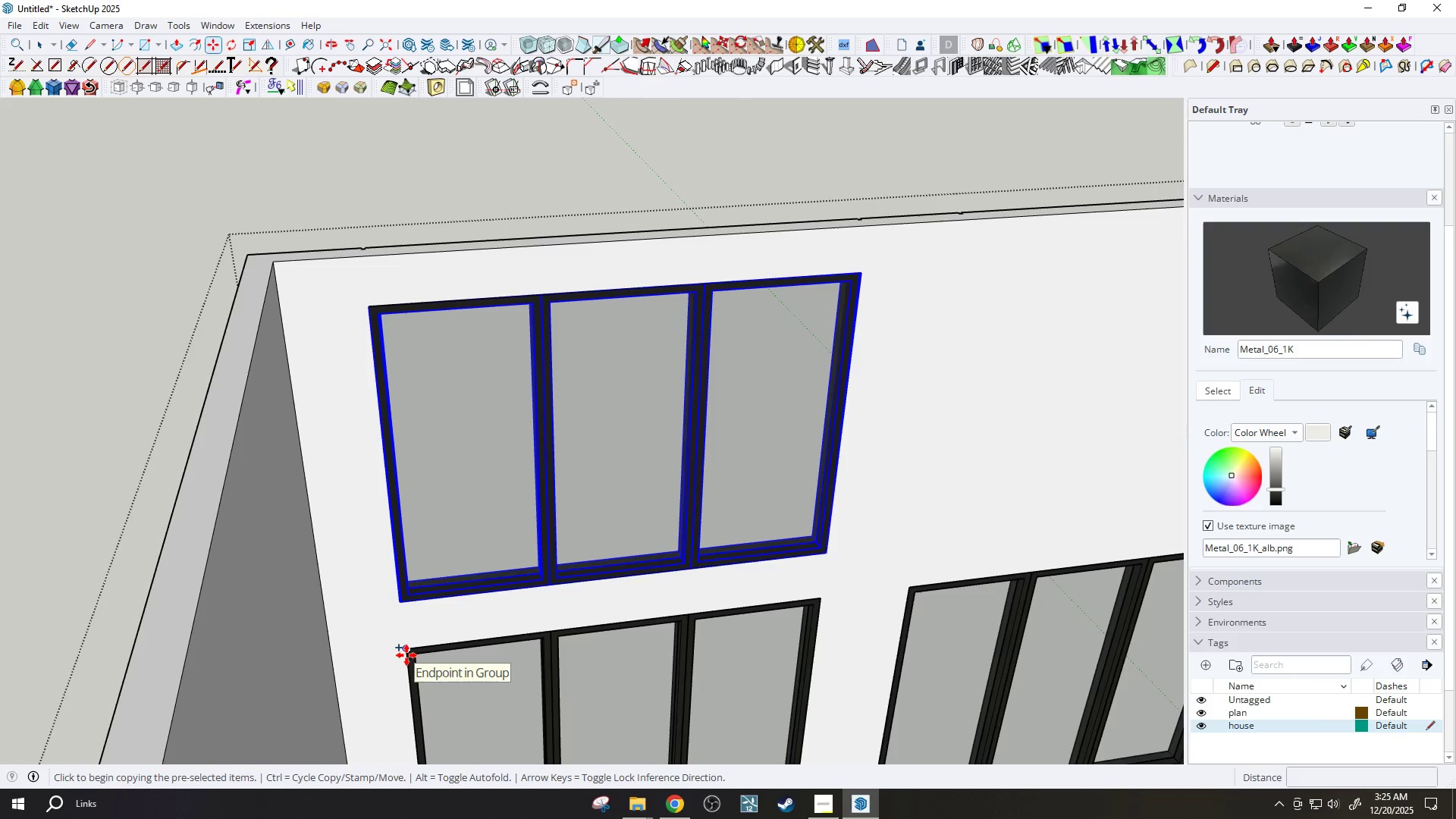 
left_click_drag(start_coordinate=[406, 655], to_coordinate=[412, 655])
 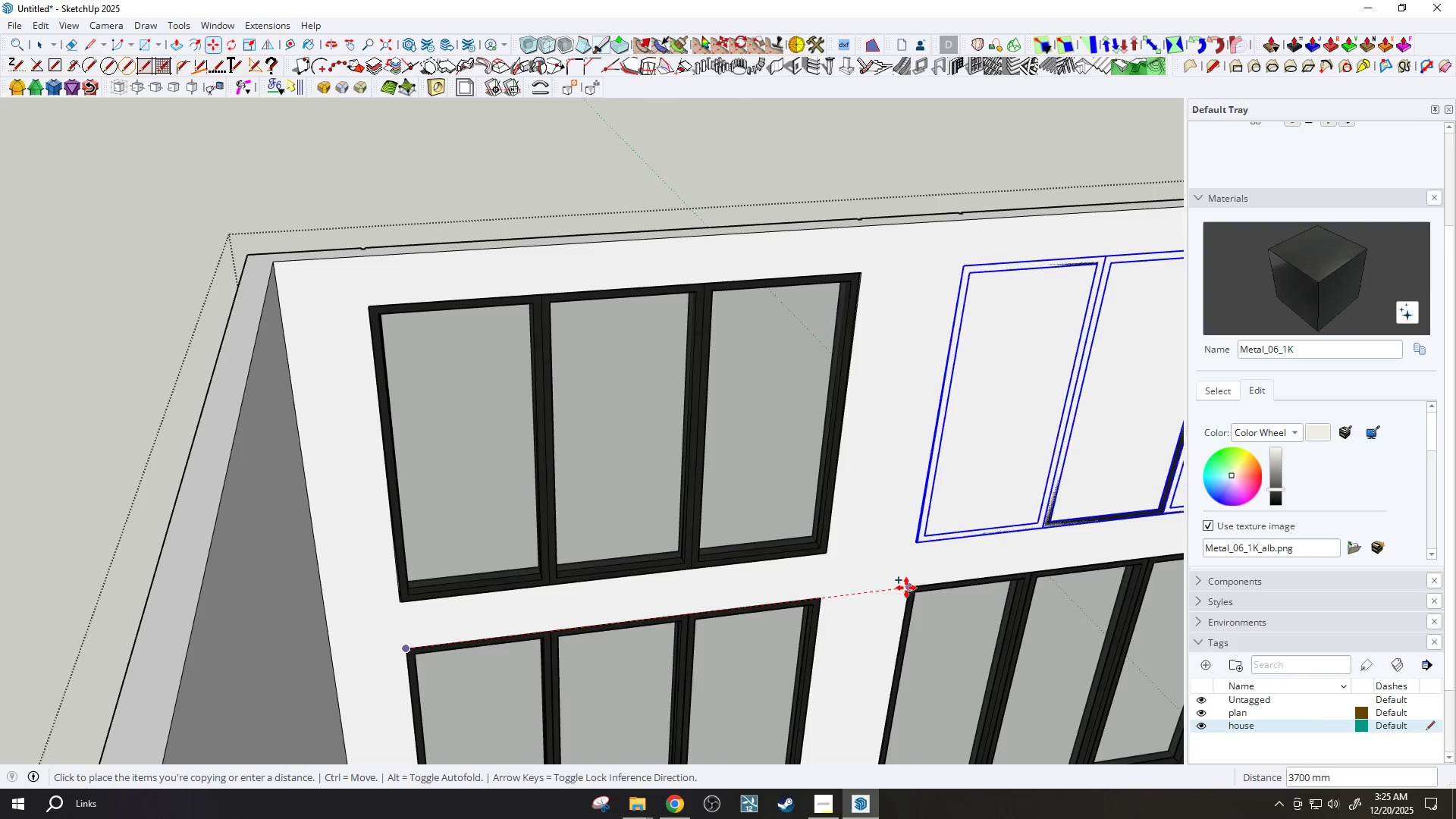 
hold_key(key=ShiftLeft, duration=0.78)
left_click([908, 592])
 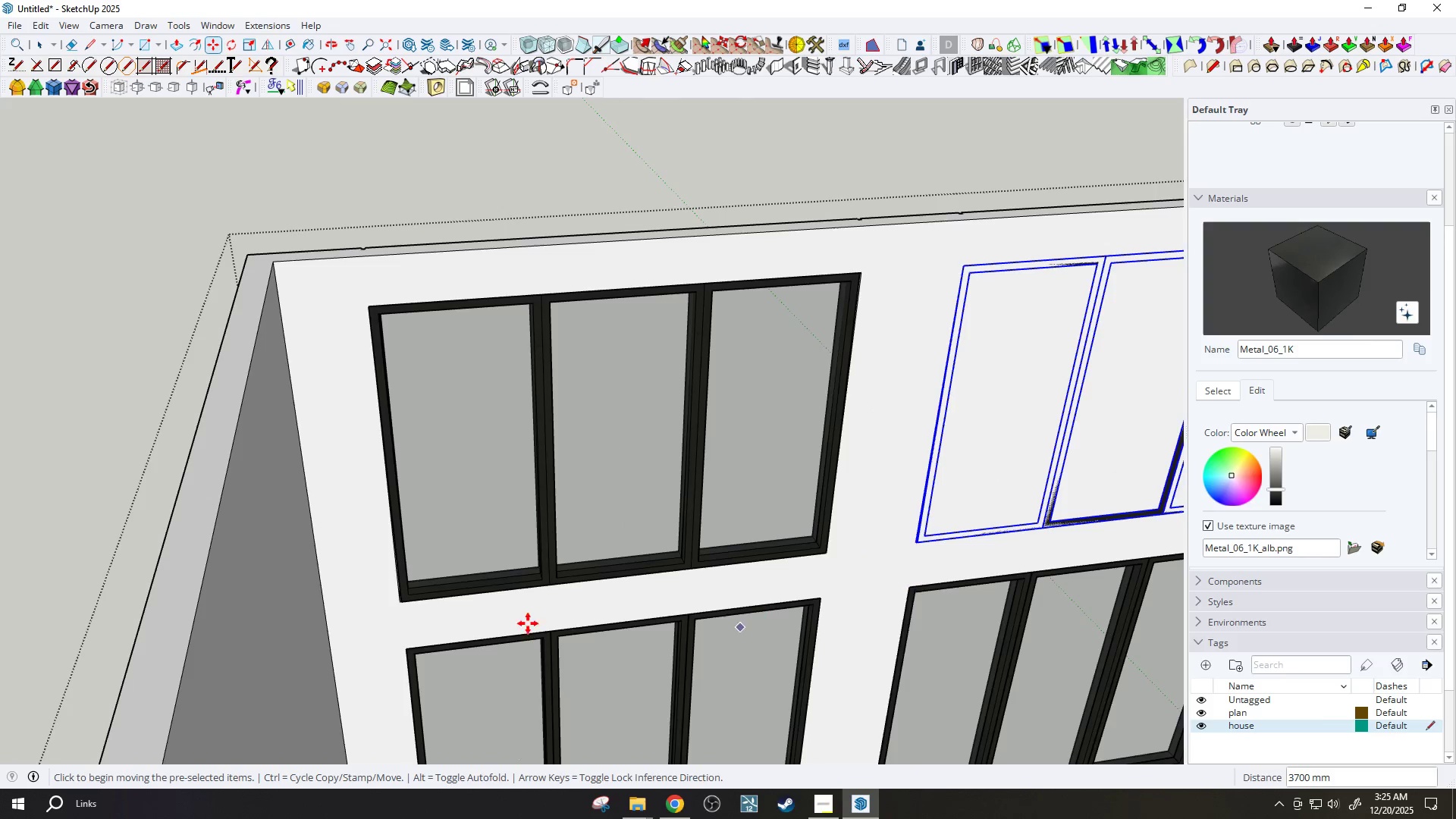 
key(R)
 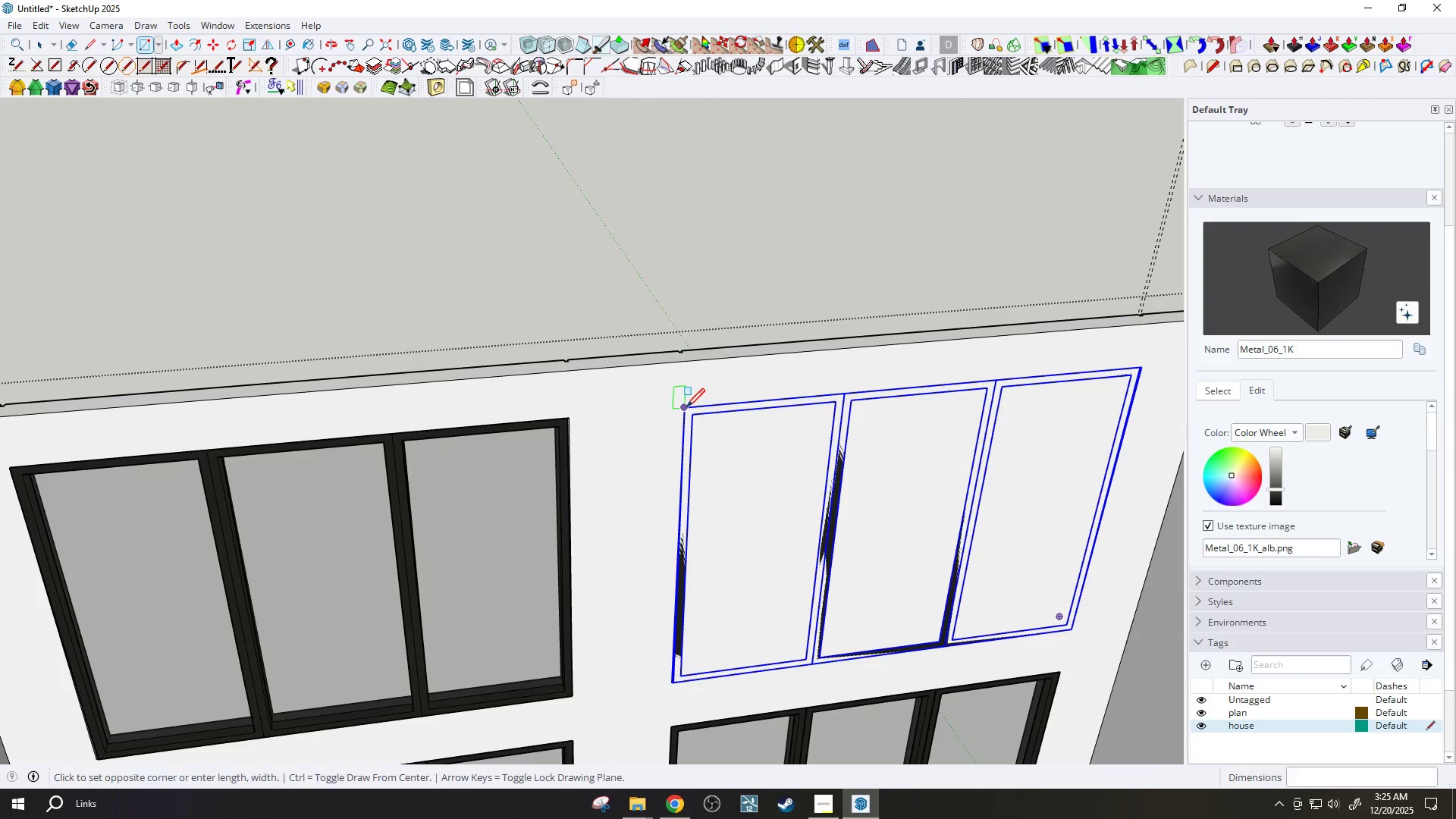 
scroll: coordinate [646, 445], scroll_direction: none, amount: 0.0
 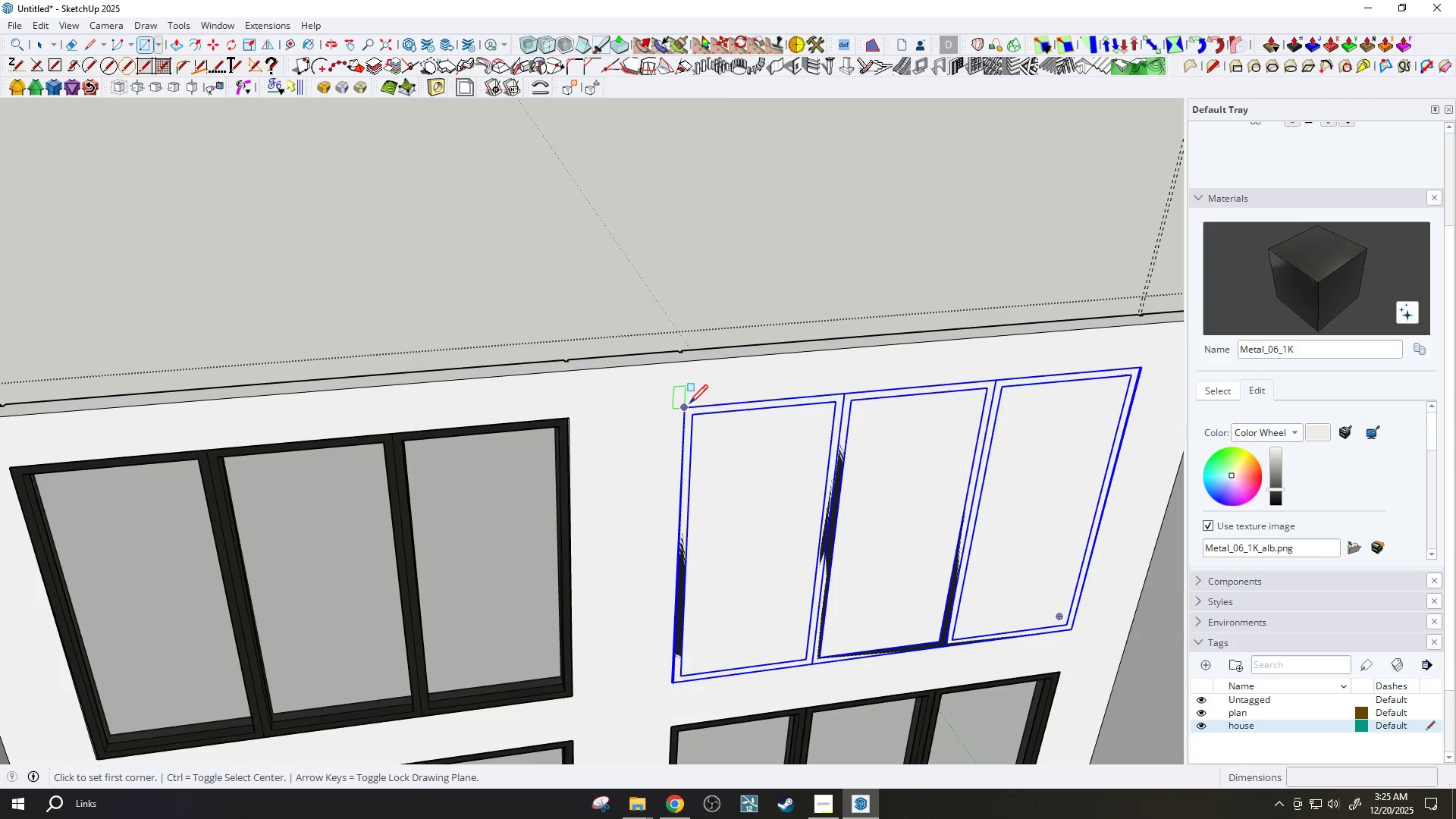 
scroll: coordinate [1041, 610], scroll_direction: up, amount: 3.0
 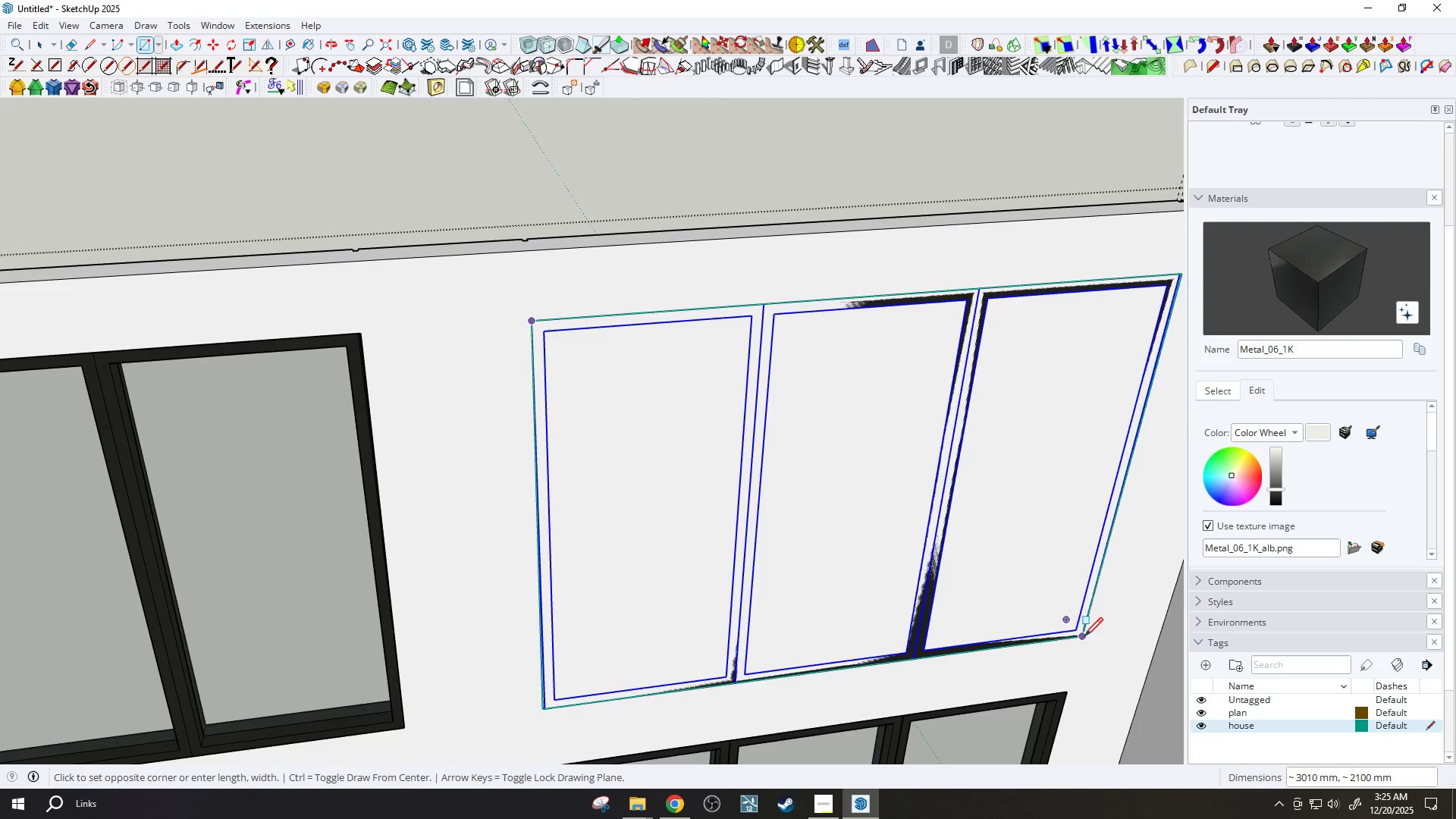 
left_click([1084, 637])
 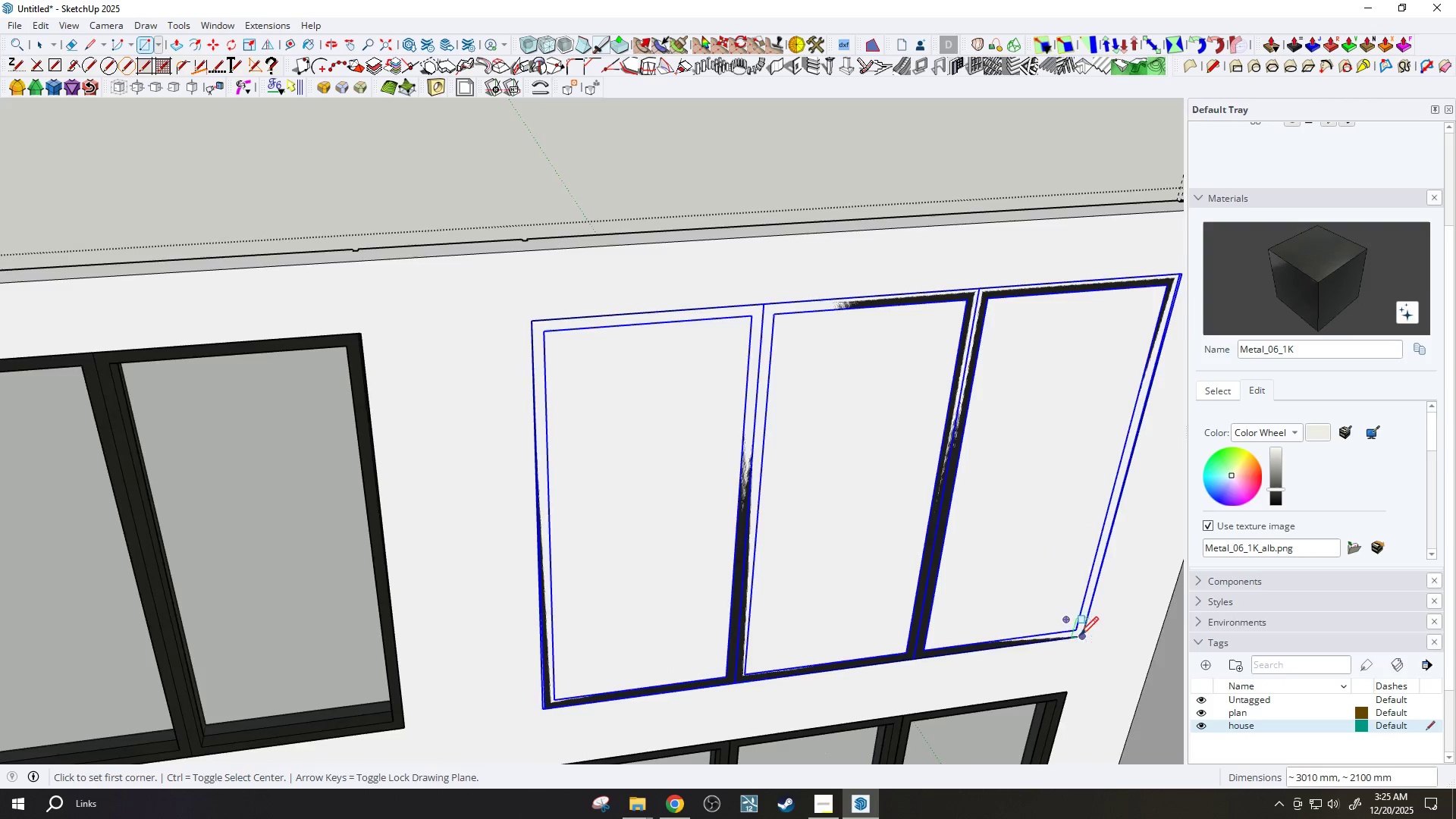 
key(P)
 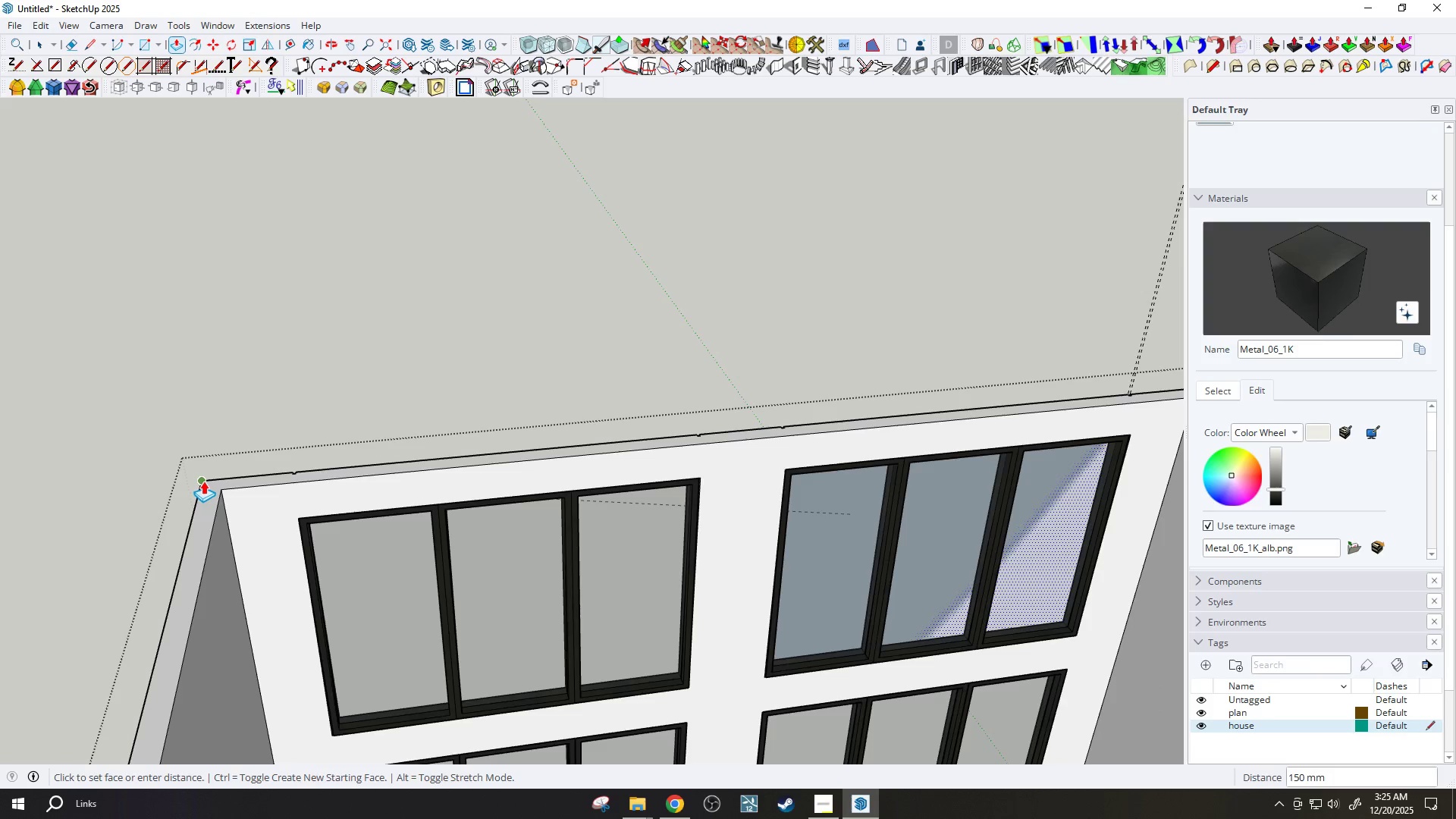 
scroll: coordinate [495, 541], scroll_direction: down, amount: 7.0
 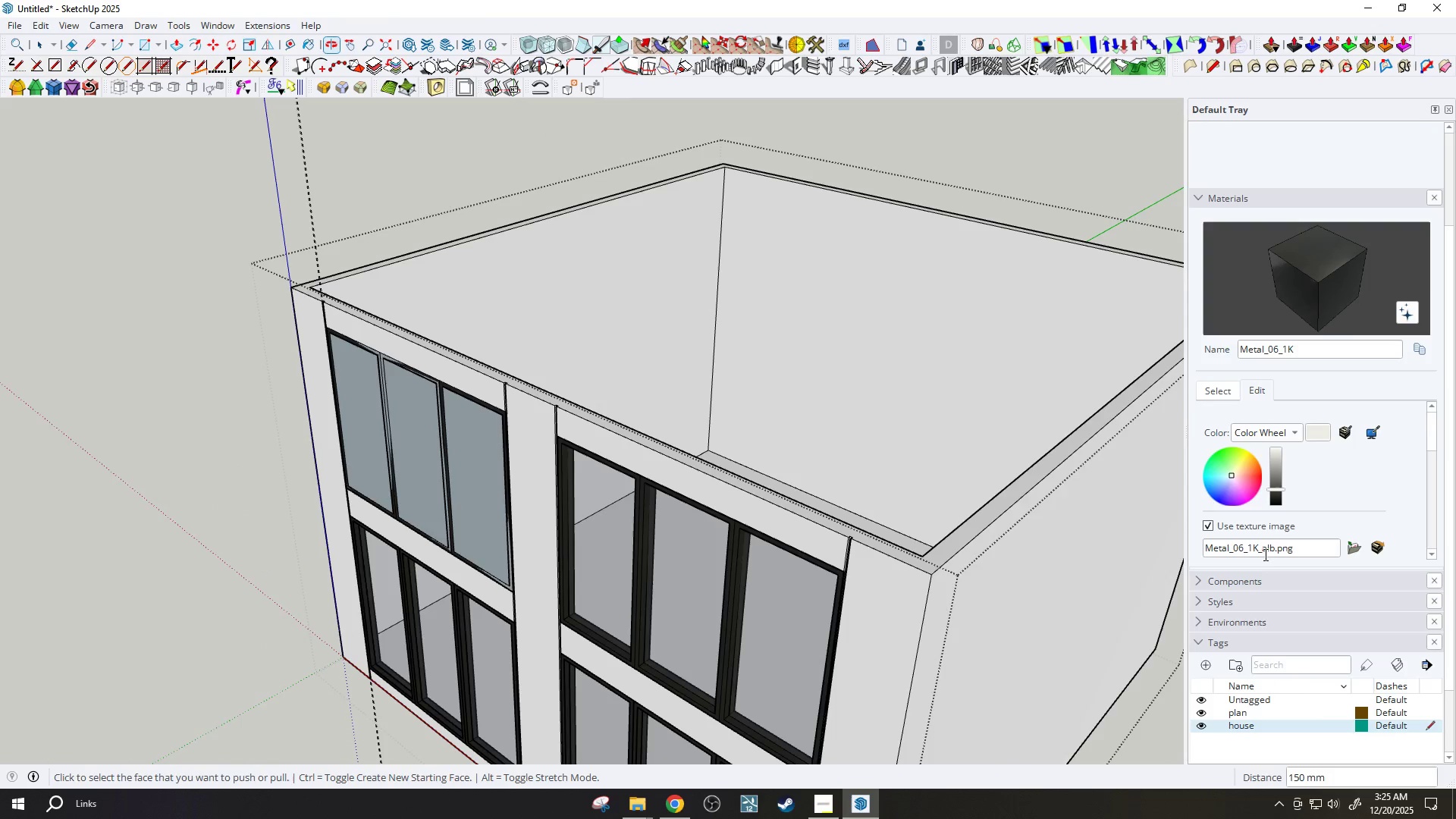 
key(Space)
 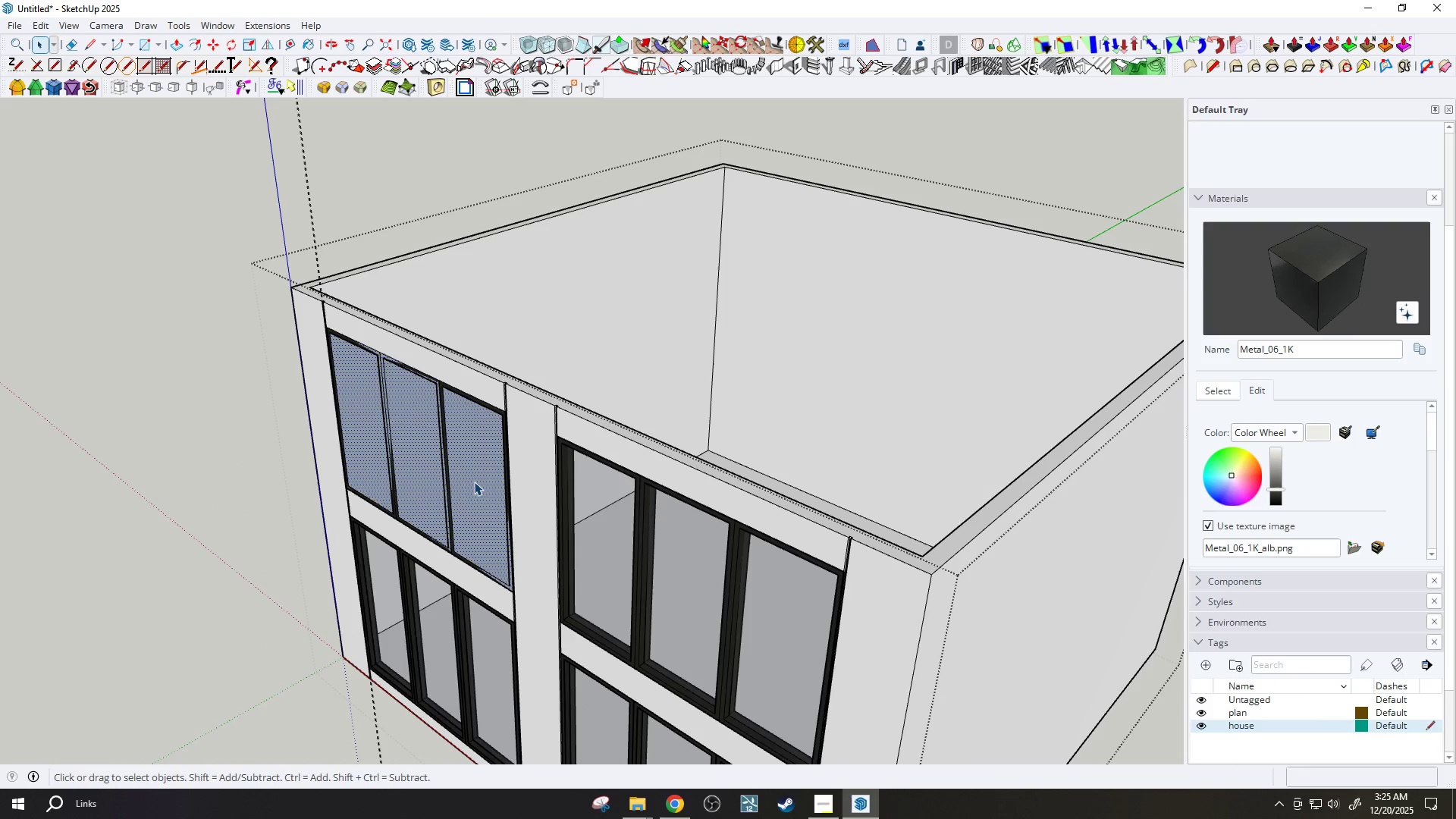 
key(Delete)
 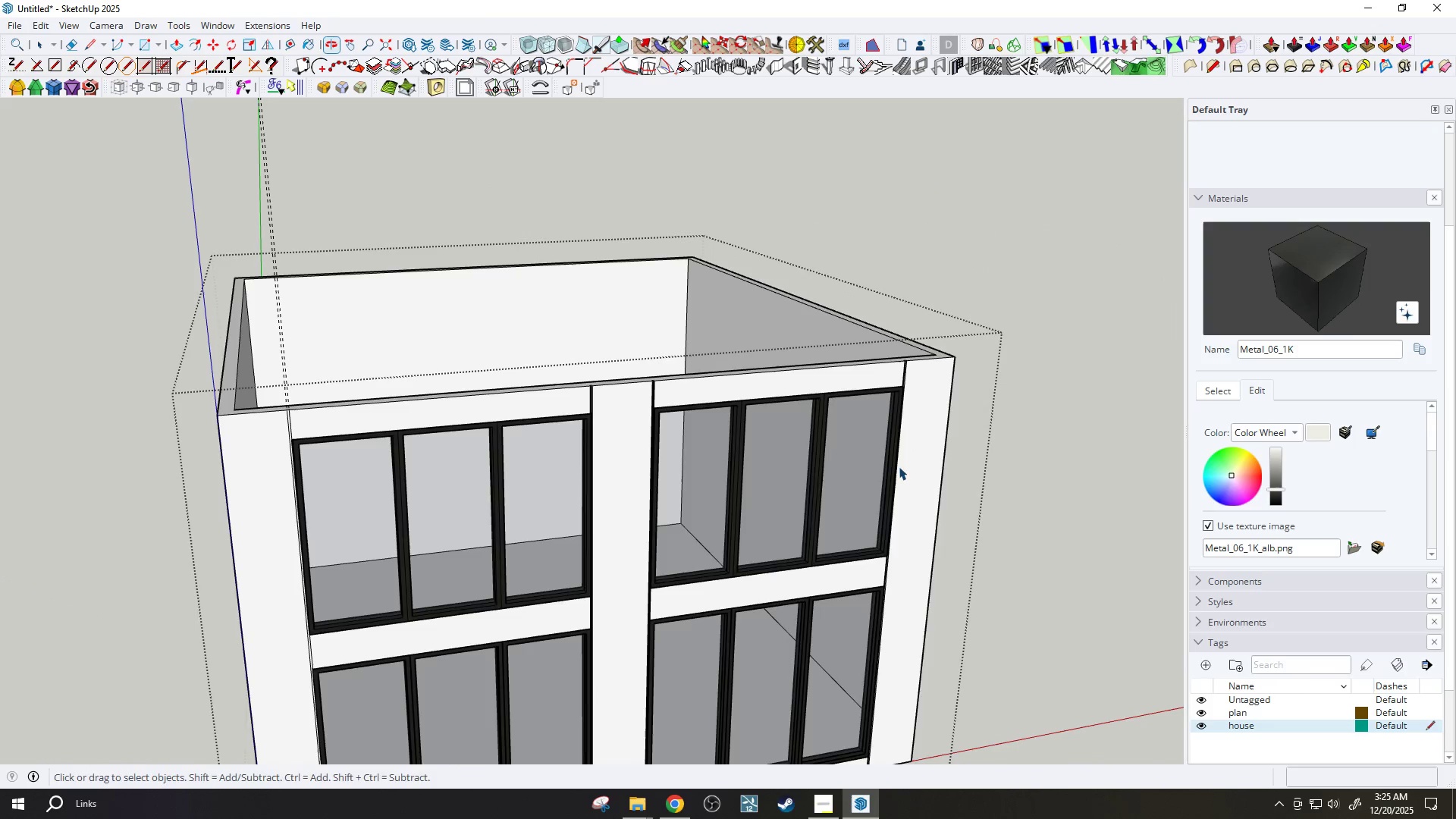 
key(H)
 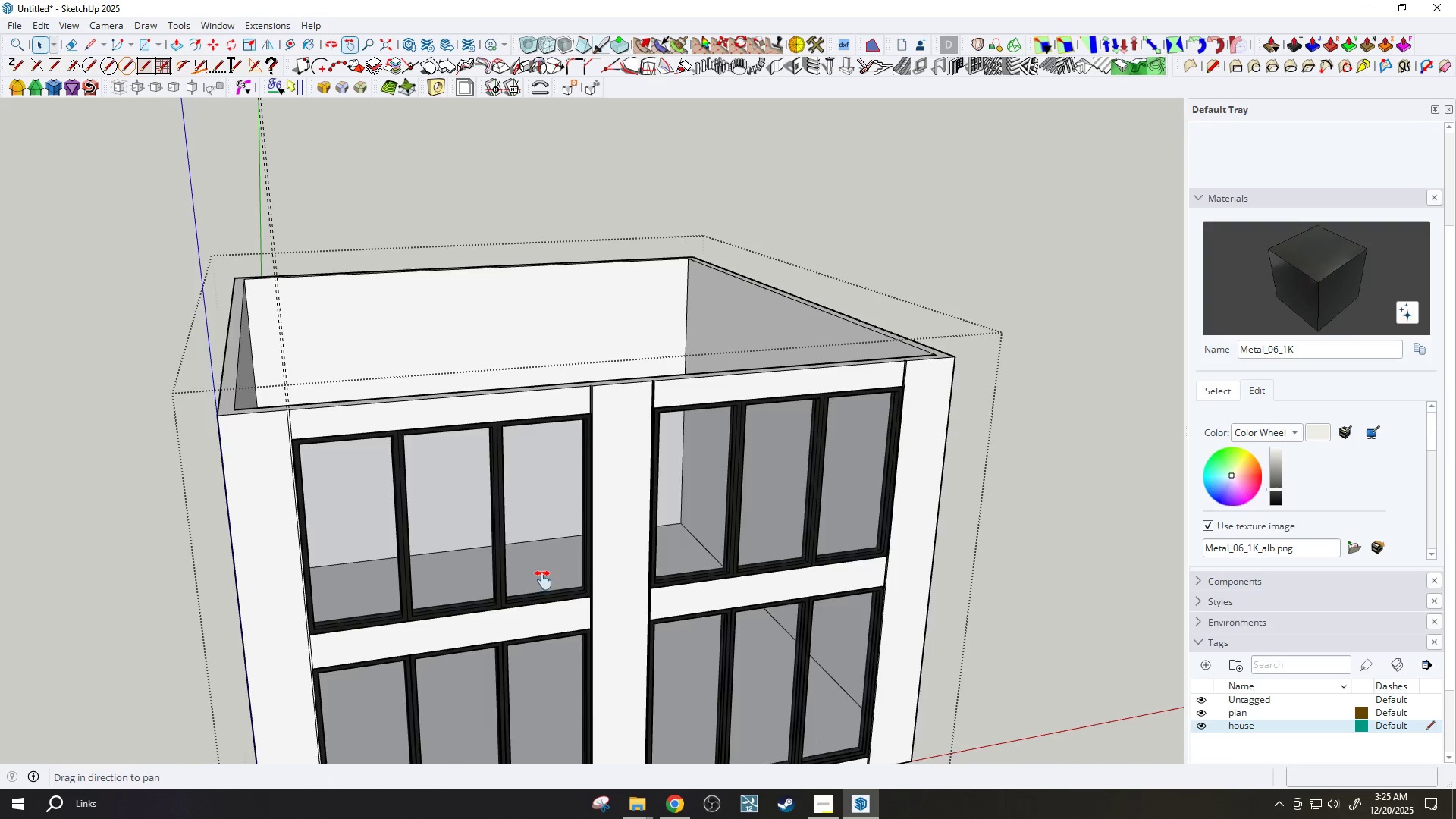 
key(Space)
 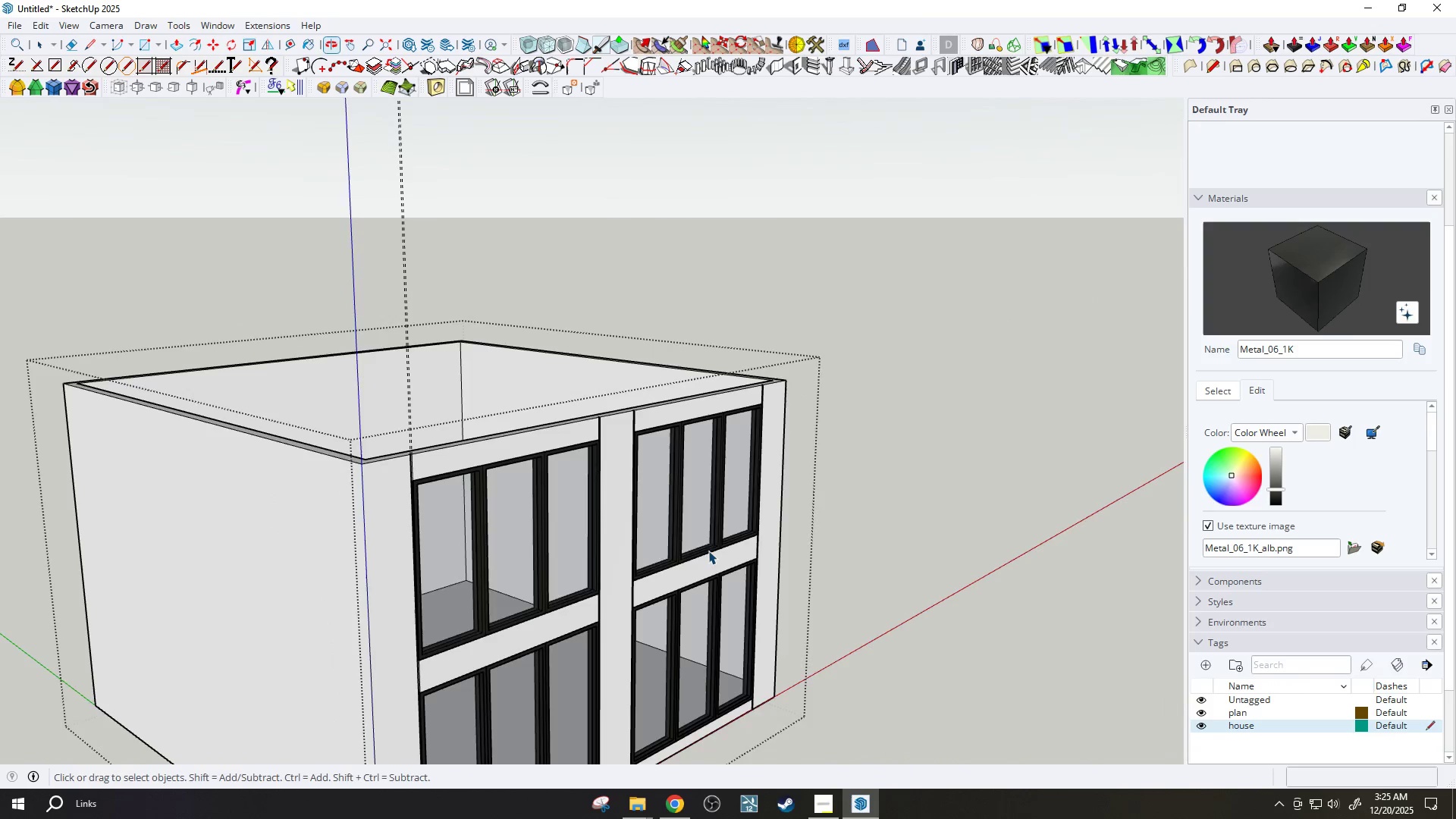 
scroll: coordinate [543, 581], scroll_direction: down, amount: 2.0
 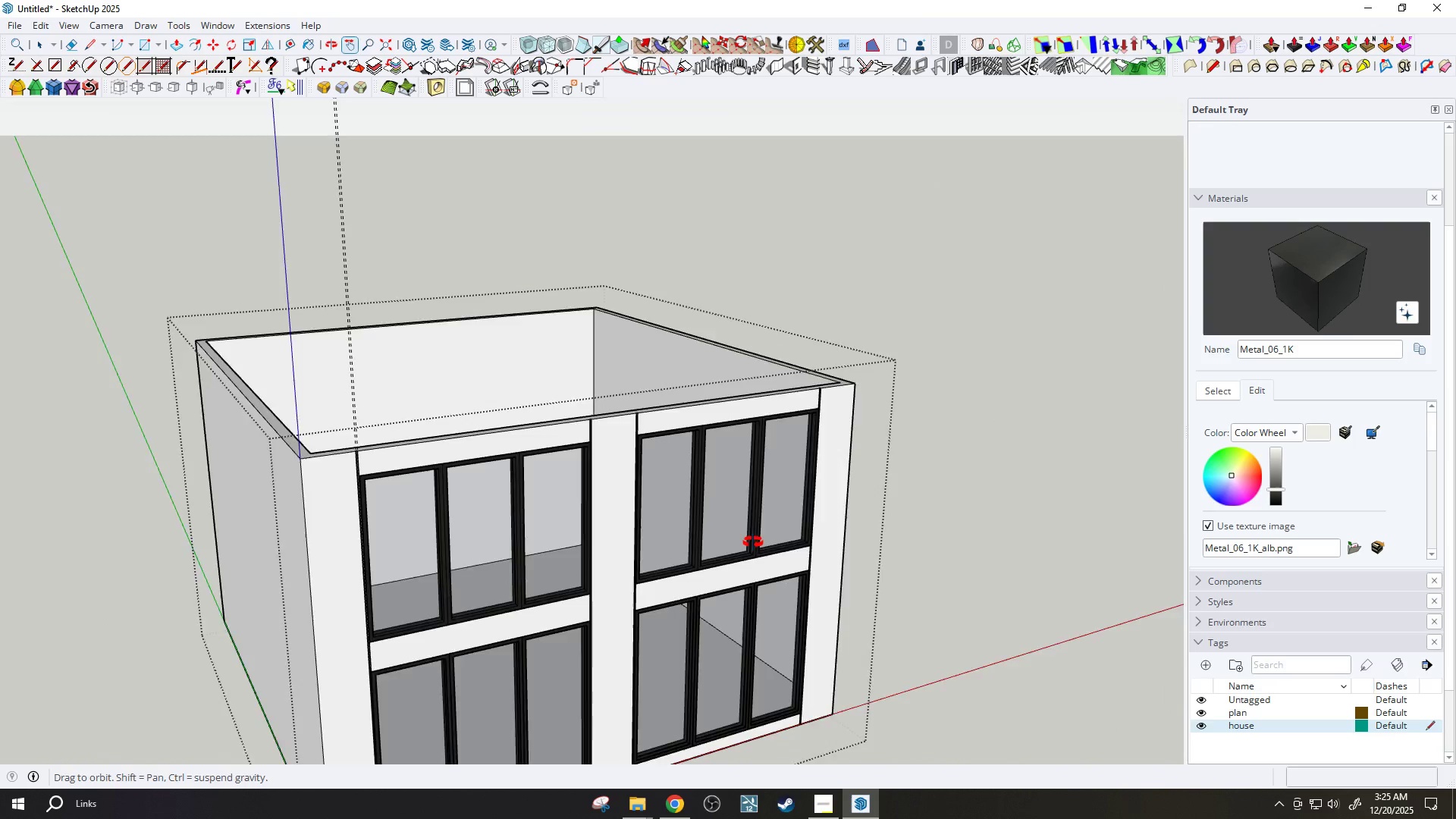 
key(Escape)
 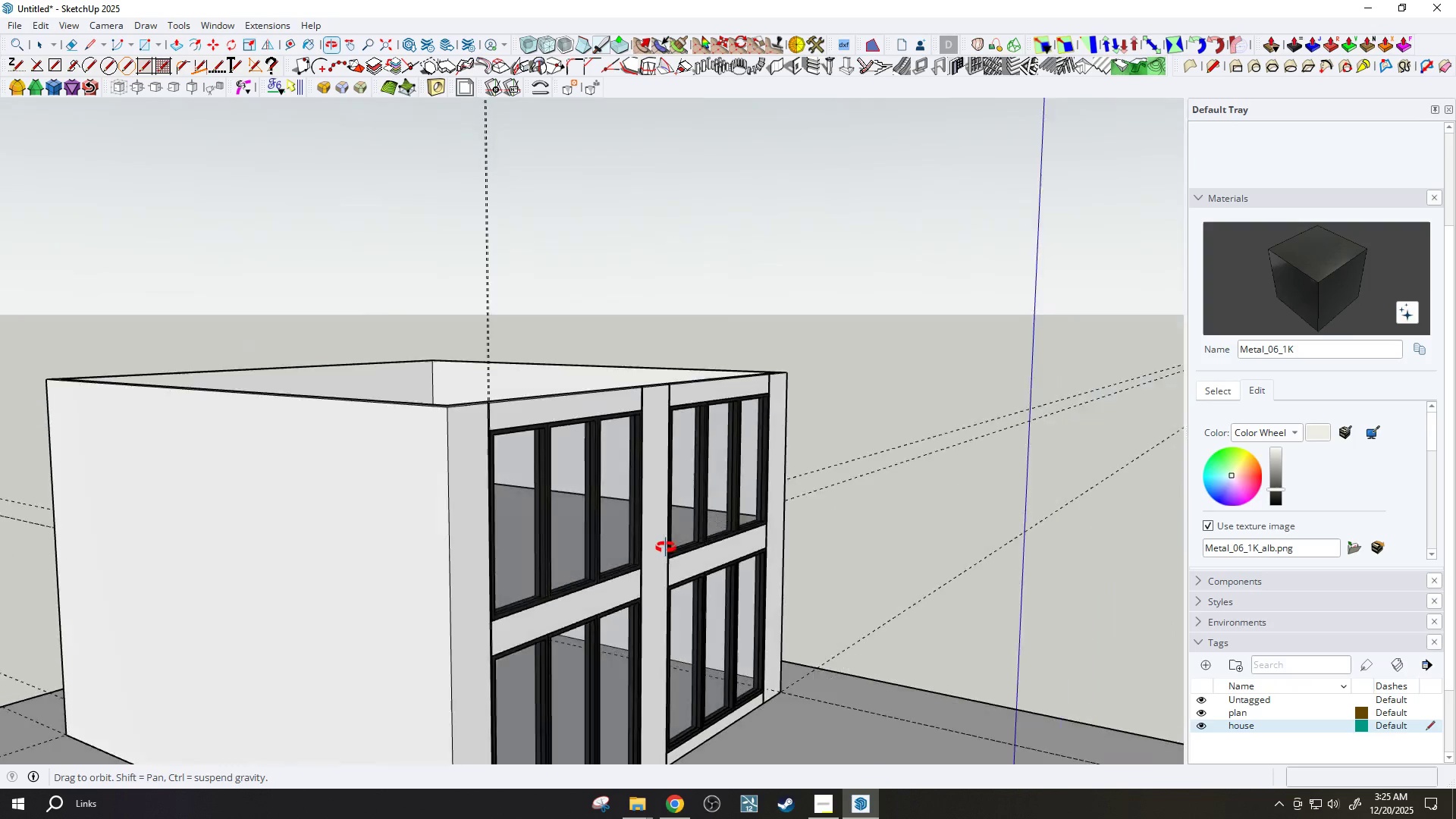 
key(H)
 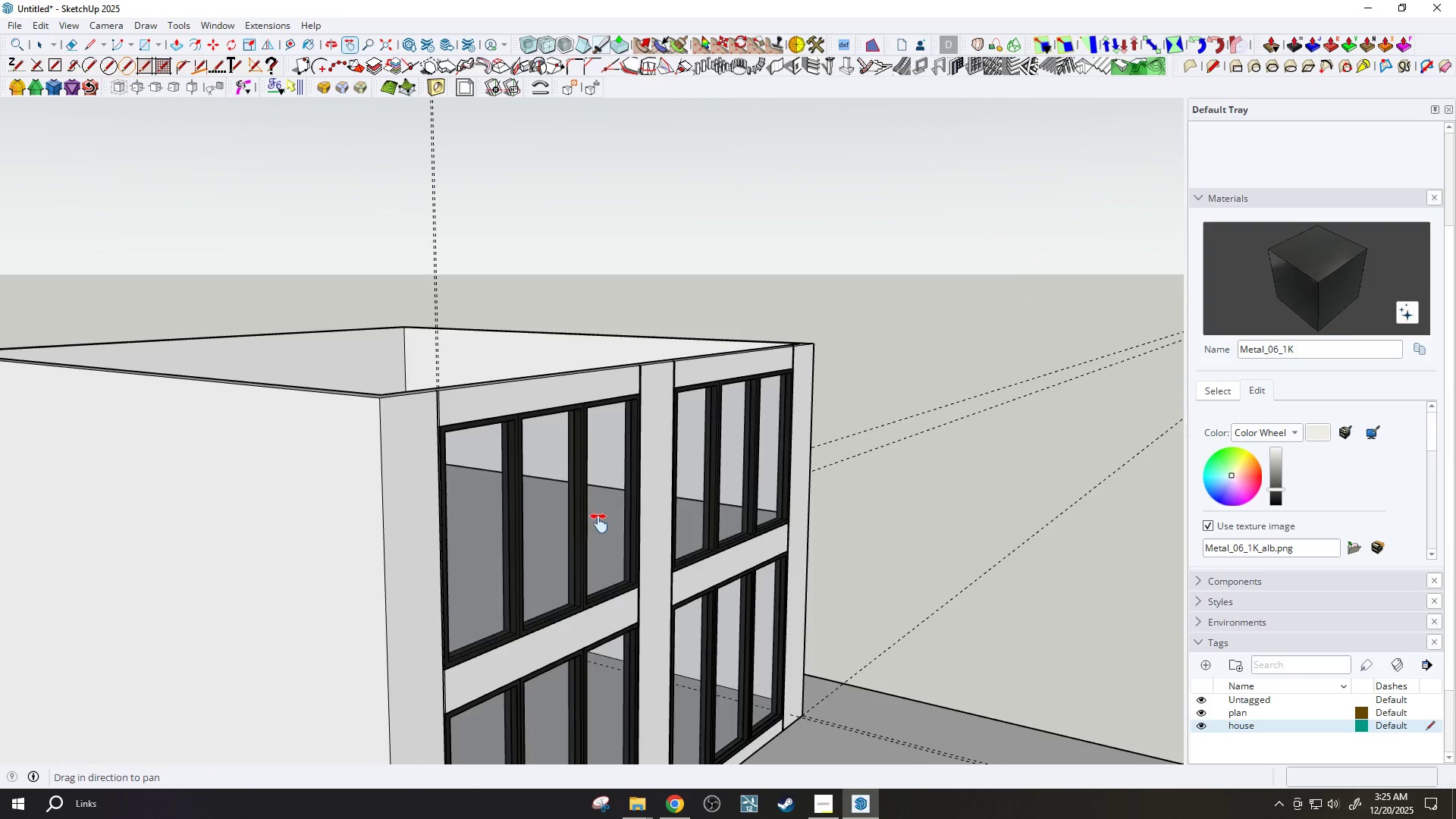 
scroll: coordinate [642, 543], scroll_direction: up, amount: 2.0
 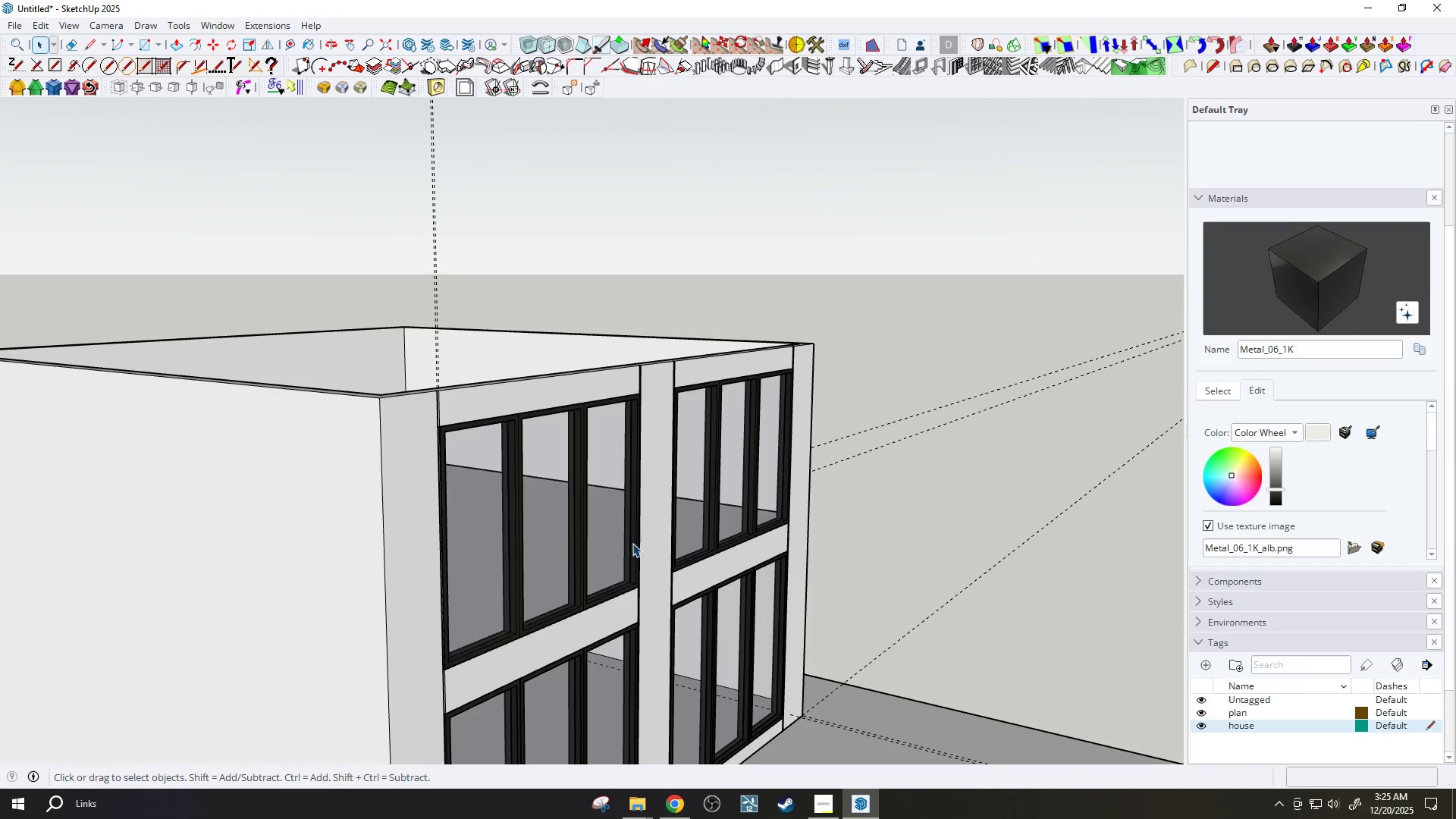 
left_click_drag(start_coordinate=[599, 523], to_coordinate=[578, 633])
 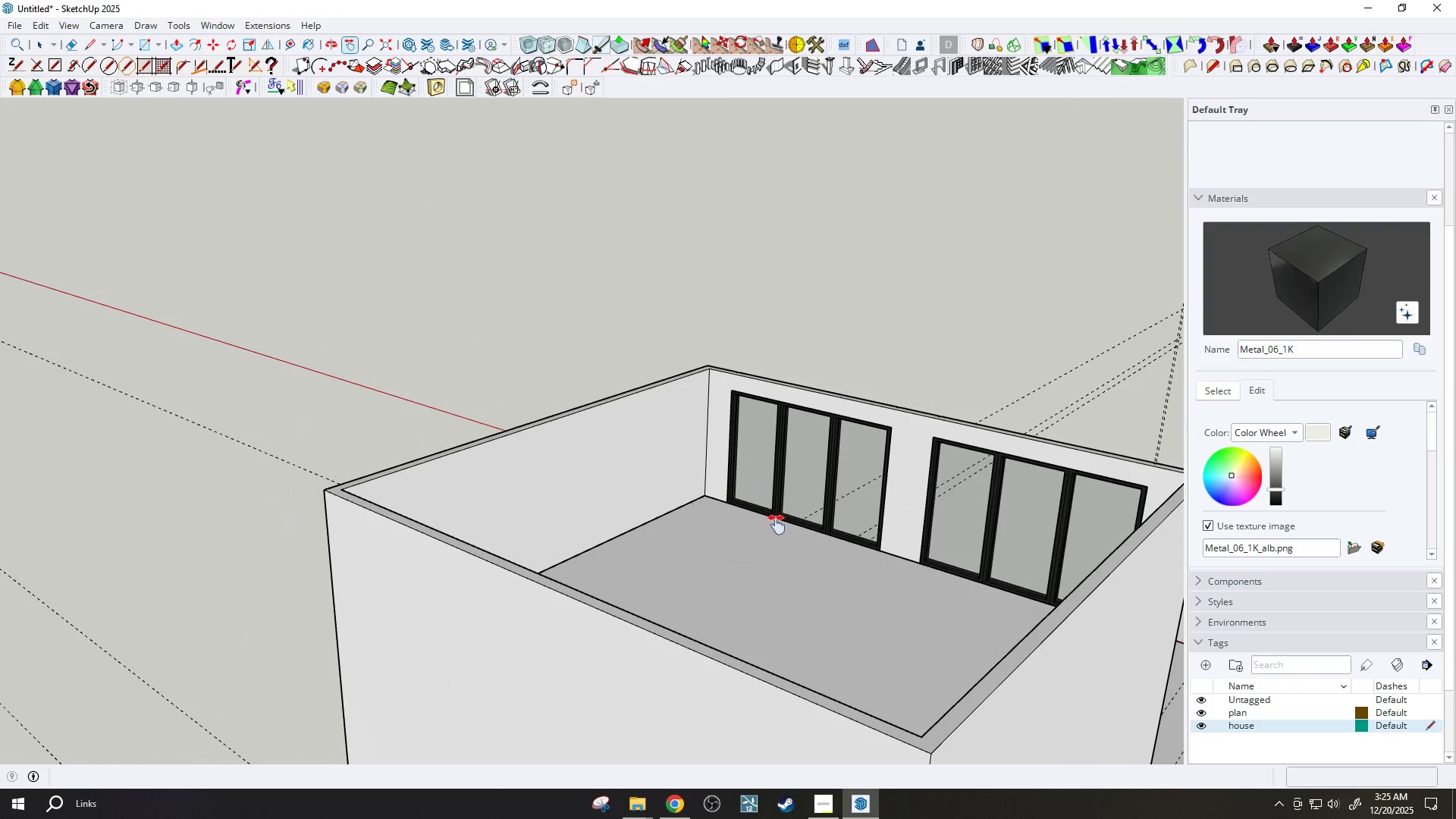 
key(Space)
 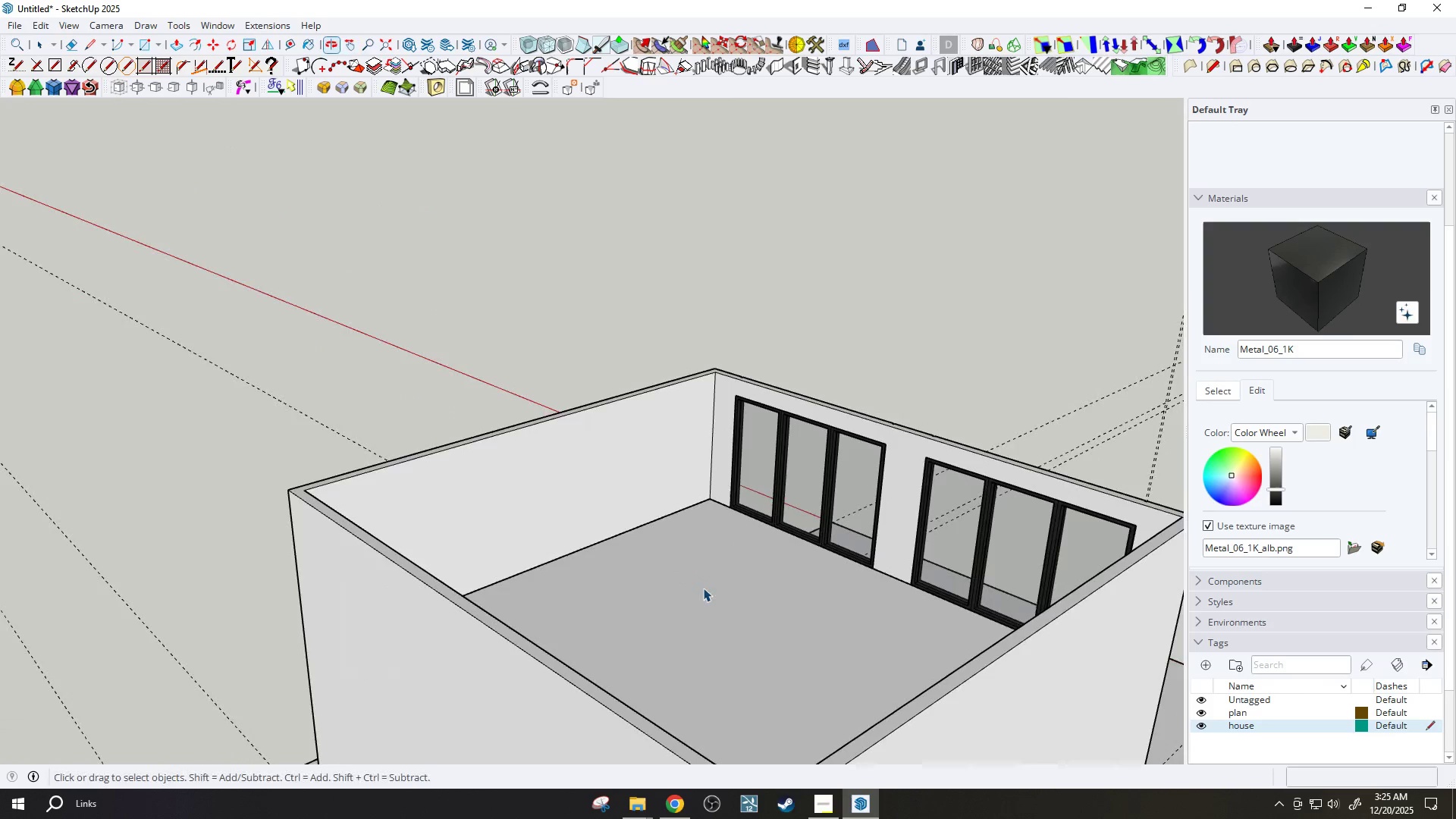 
left_click([701, 589])
 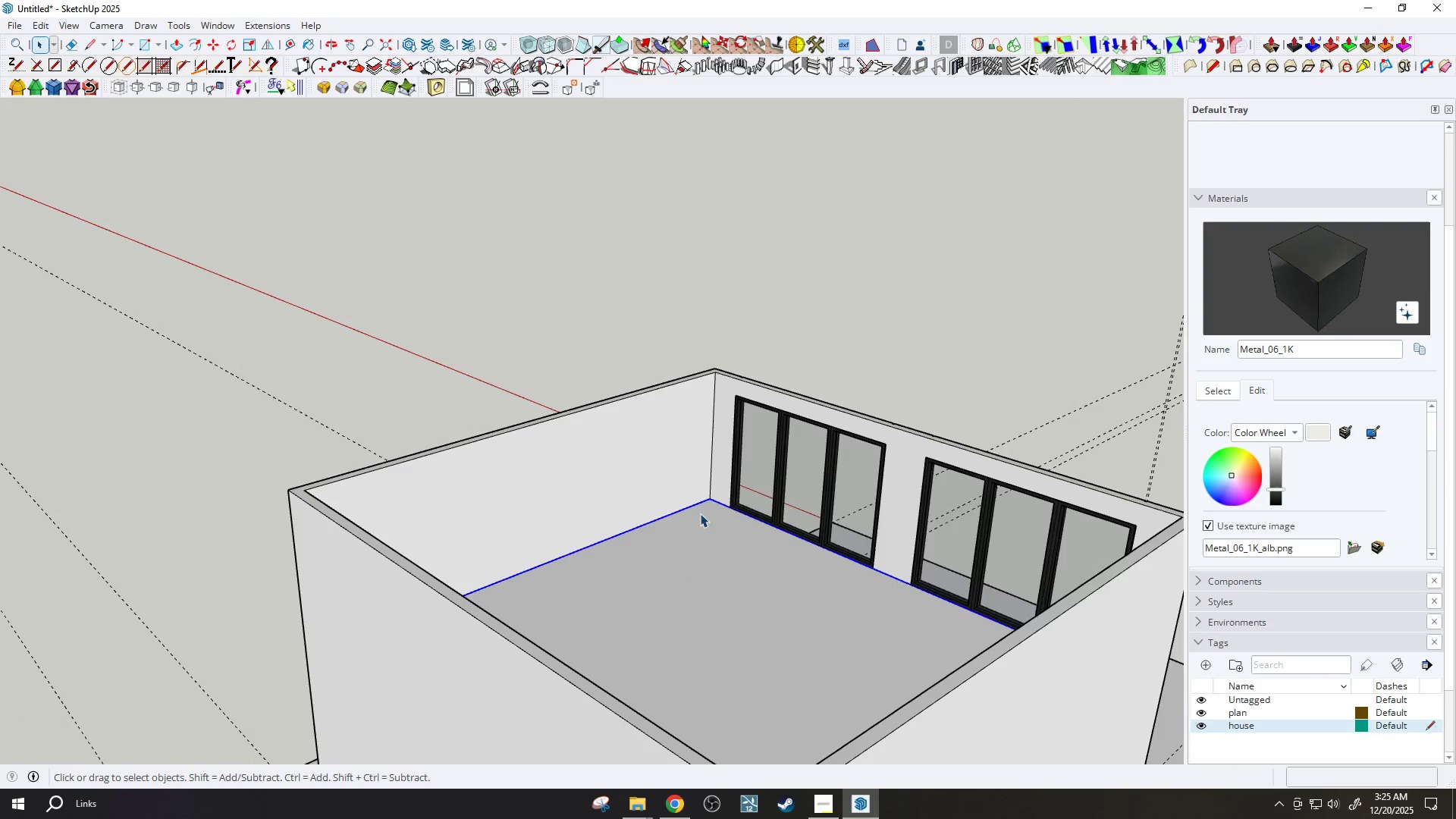 
scroll: coordinate [704, 488], scroll_direction: up, amount: 3.0
 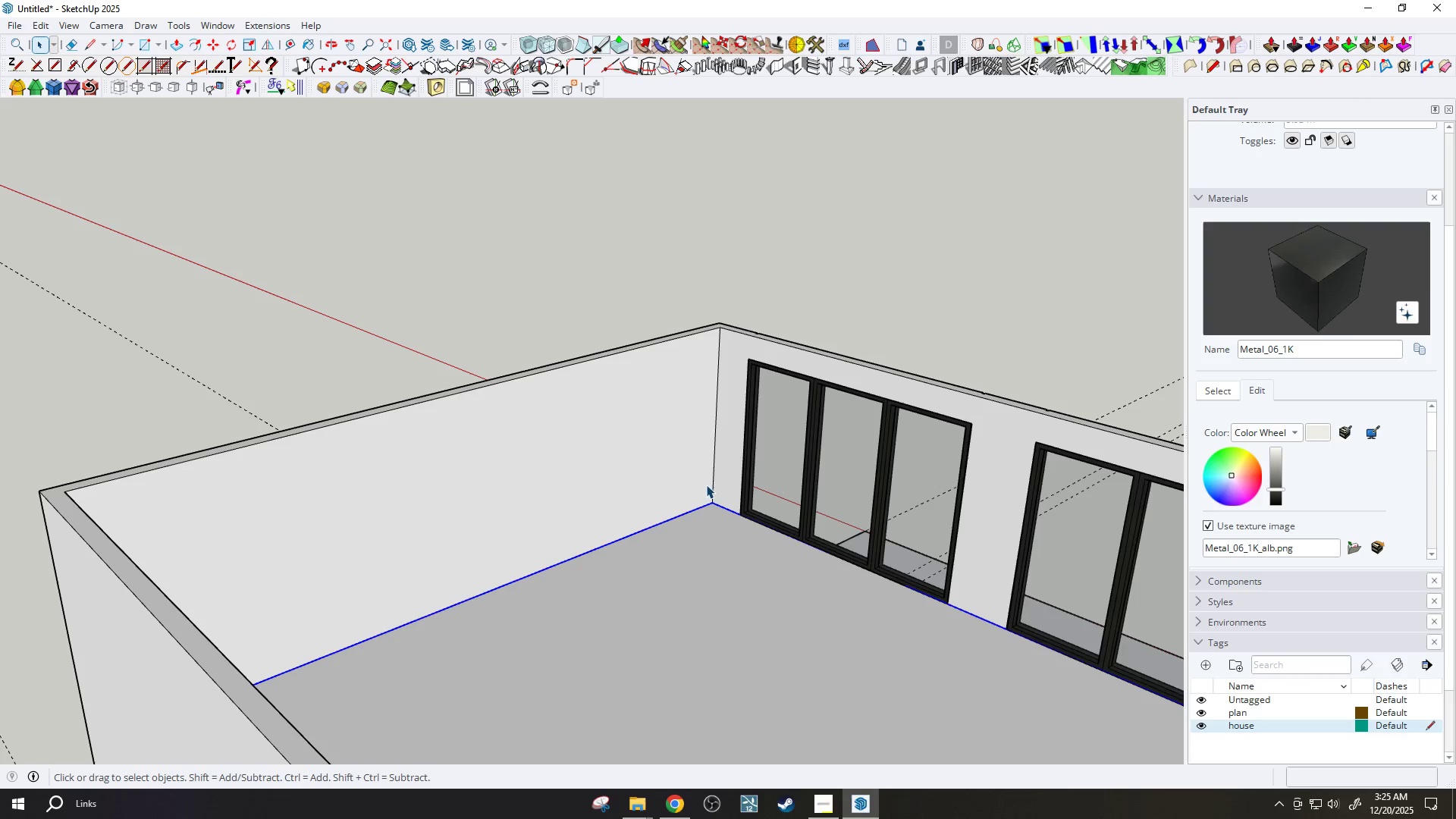 
key(M)
 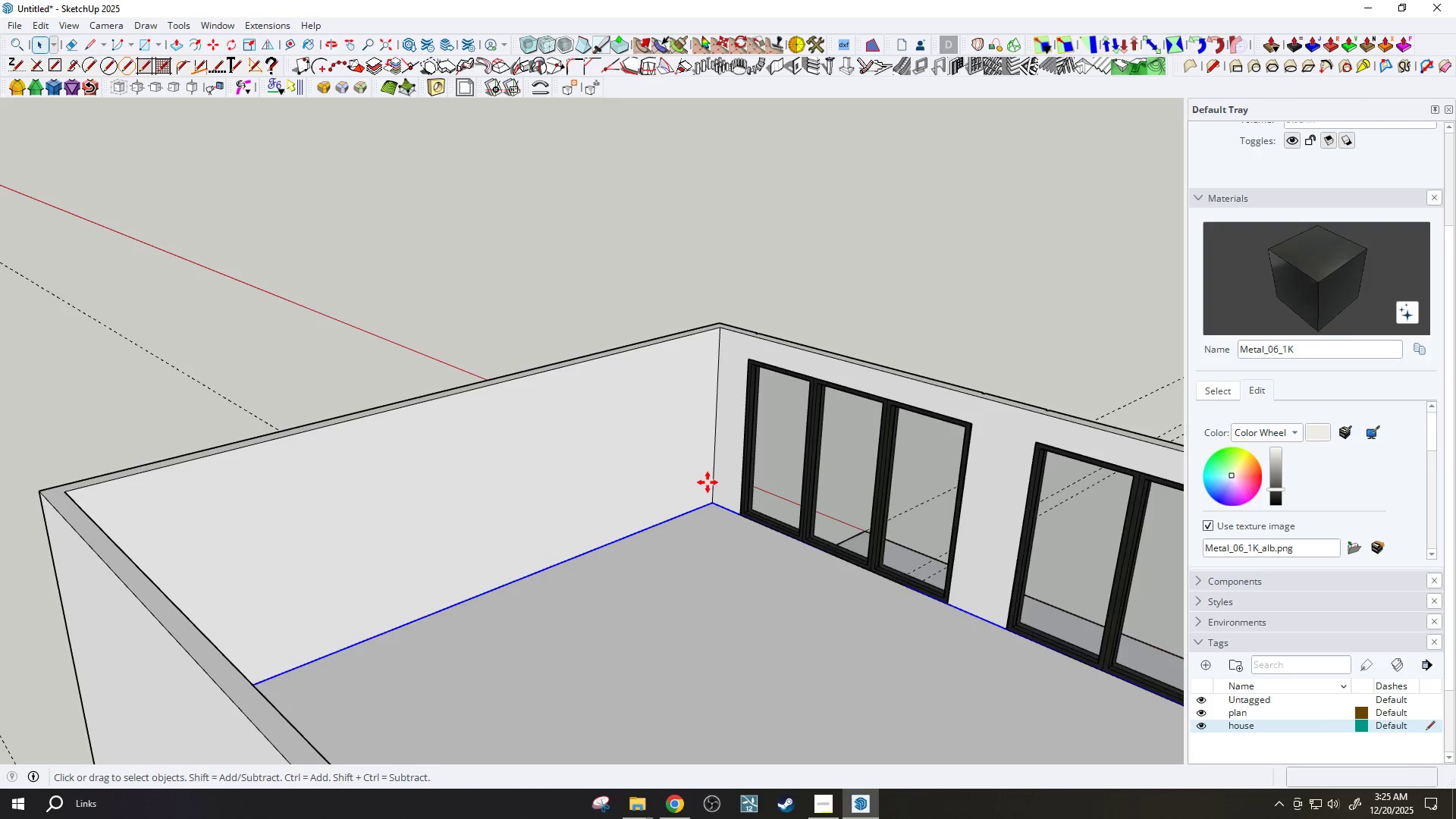 
key(Control+ControlLeft)
 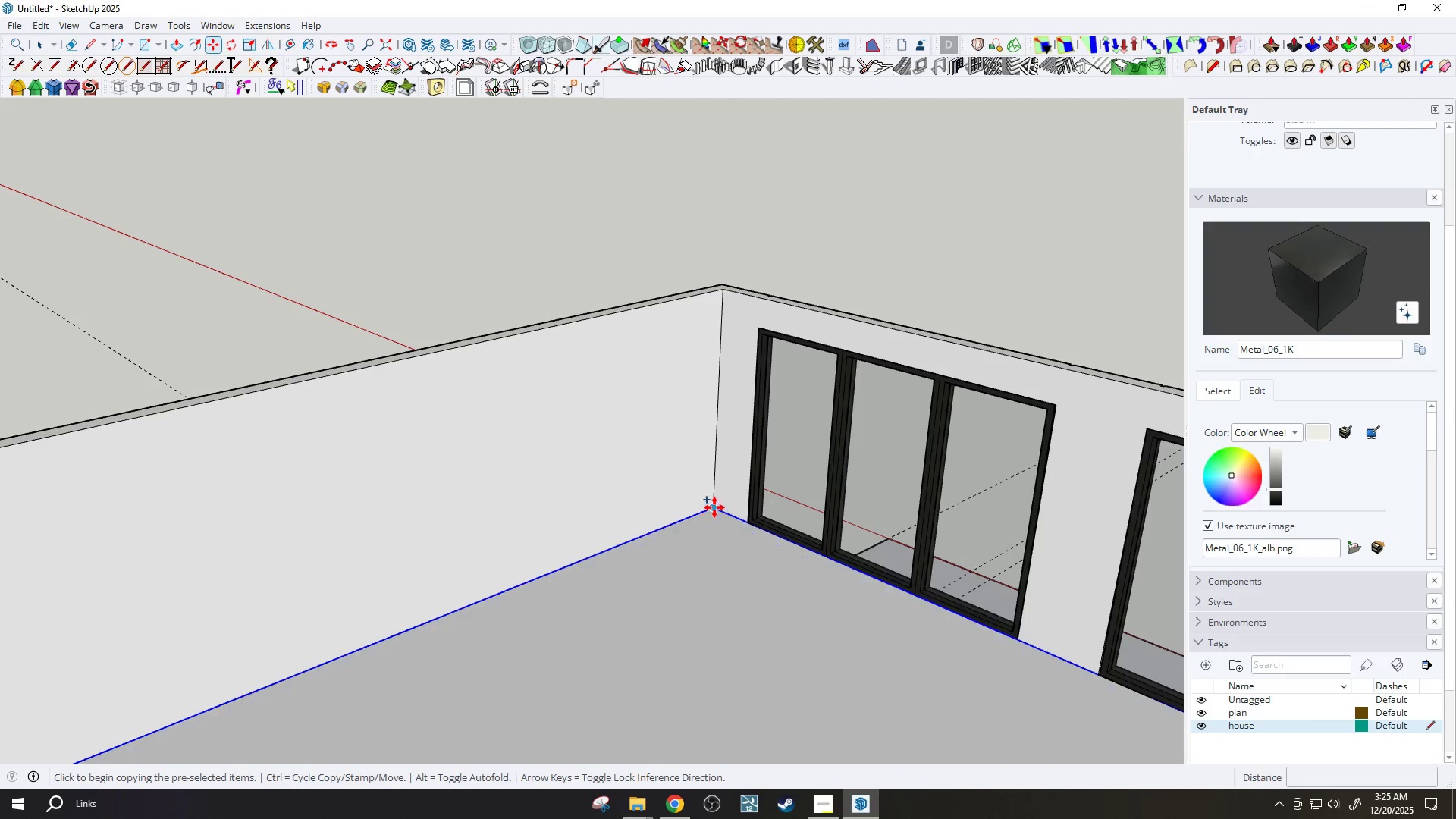 
scroll: coordinate [708, 482], scroll_direction: up, amount: 2.0
 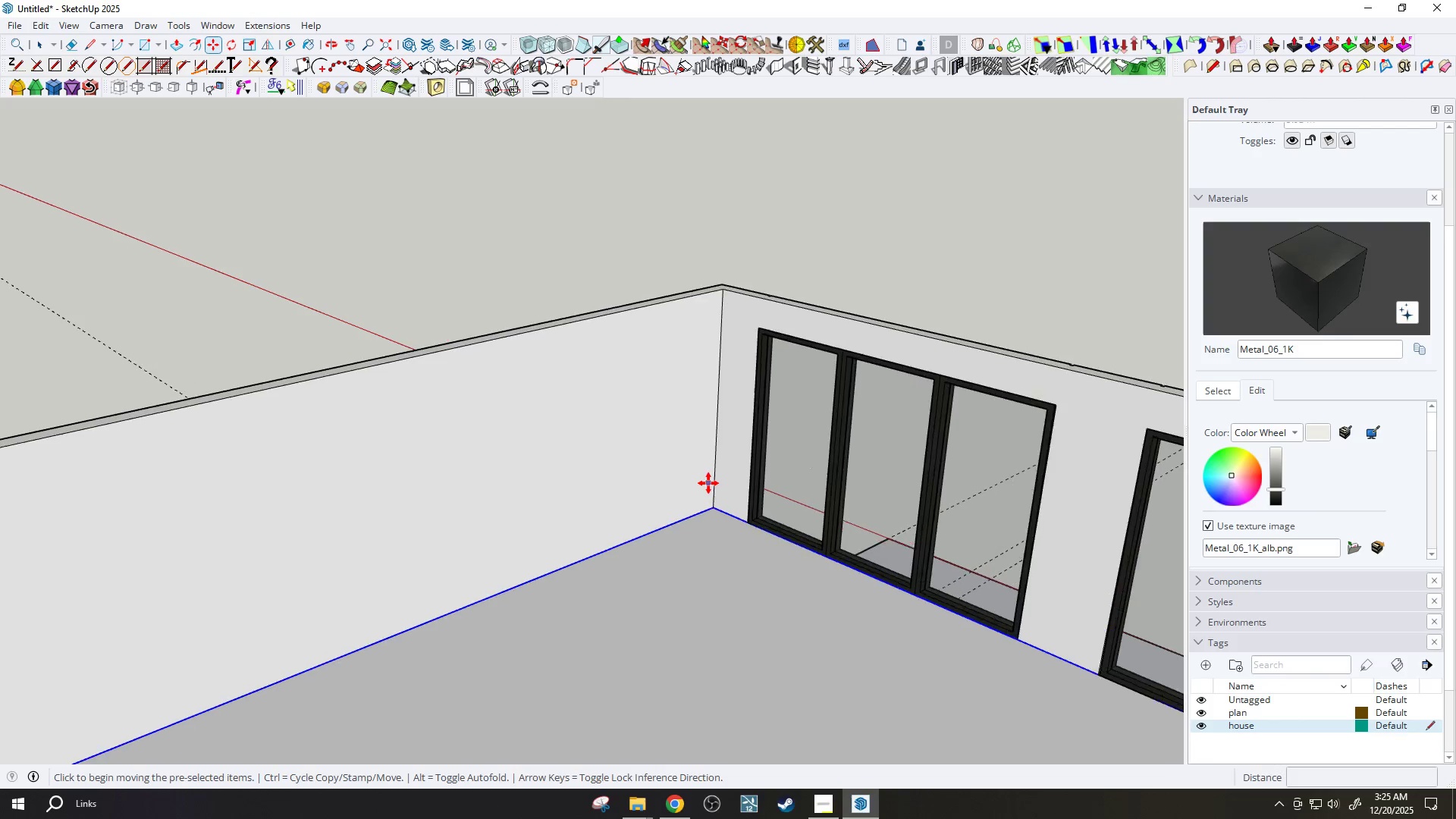 
left_click([714, 505])
 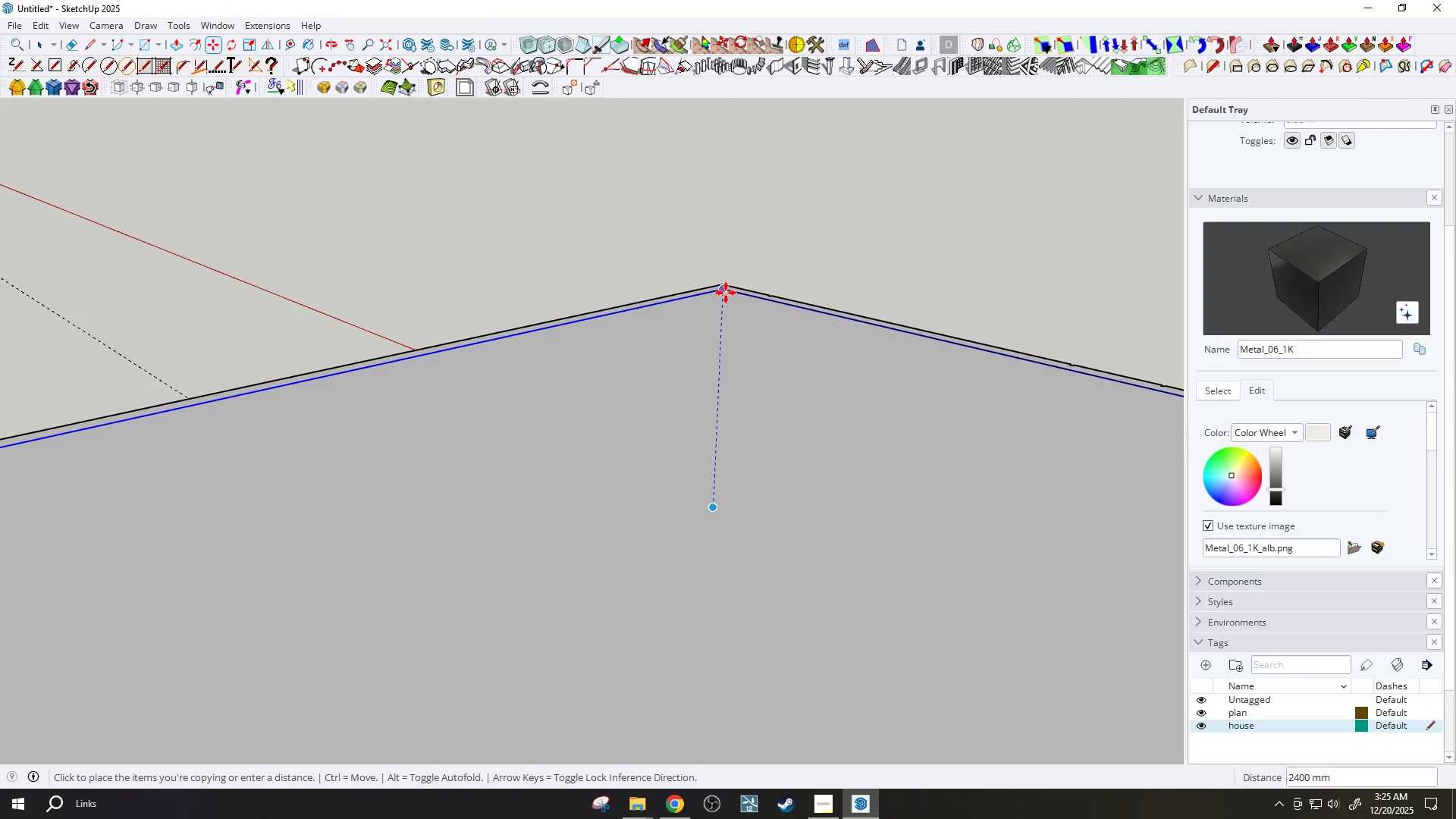 
key(H)
 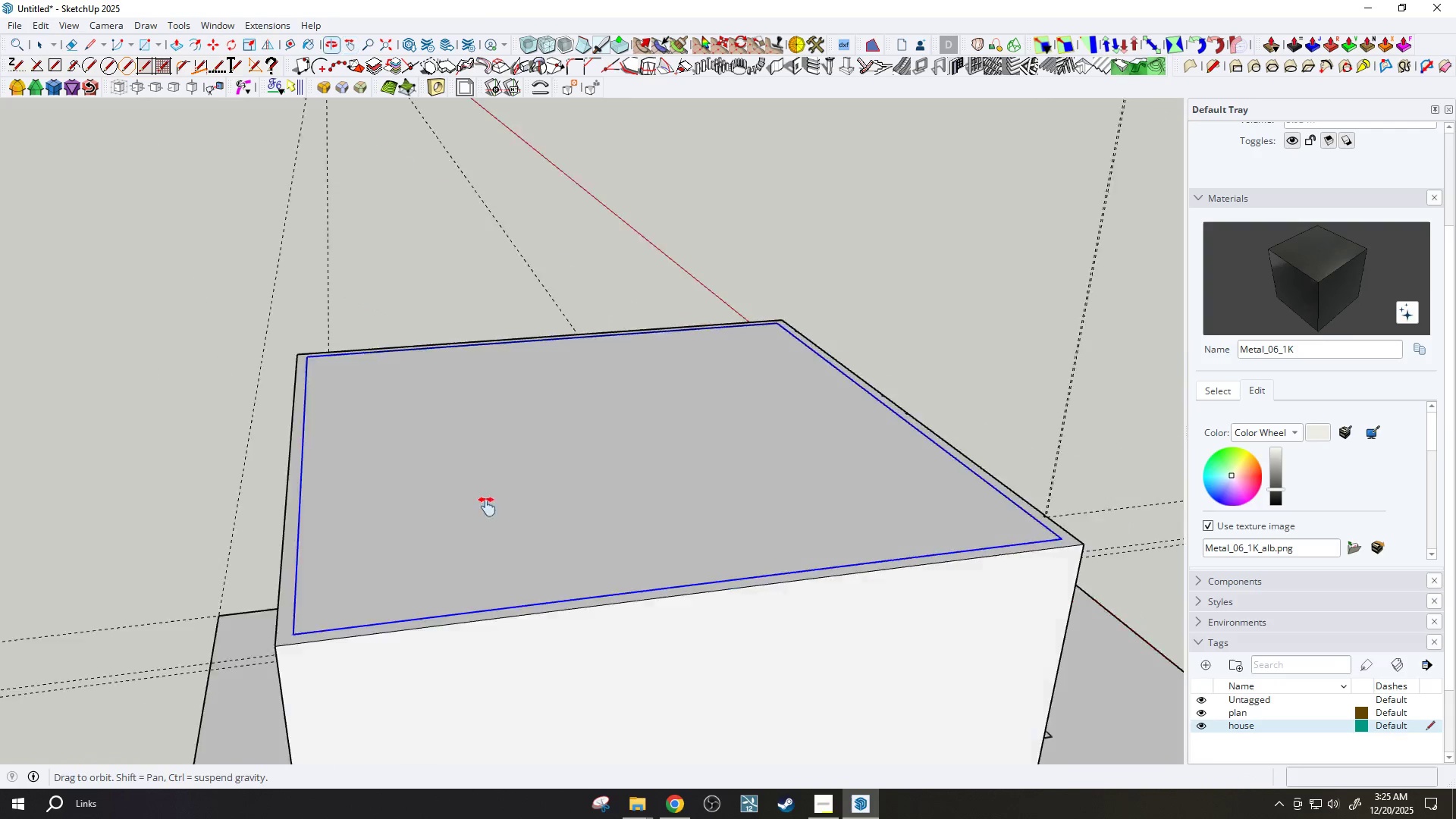 
scroll: coordinate [673, 337], scroll_direction: down, amount: 7.0
 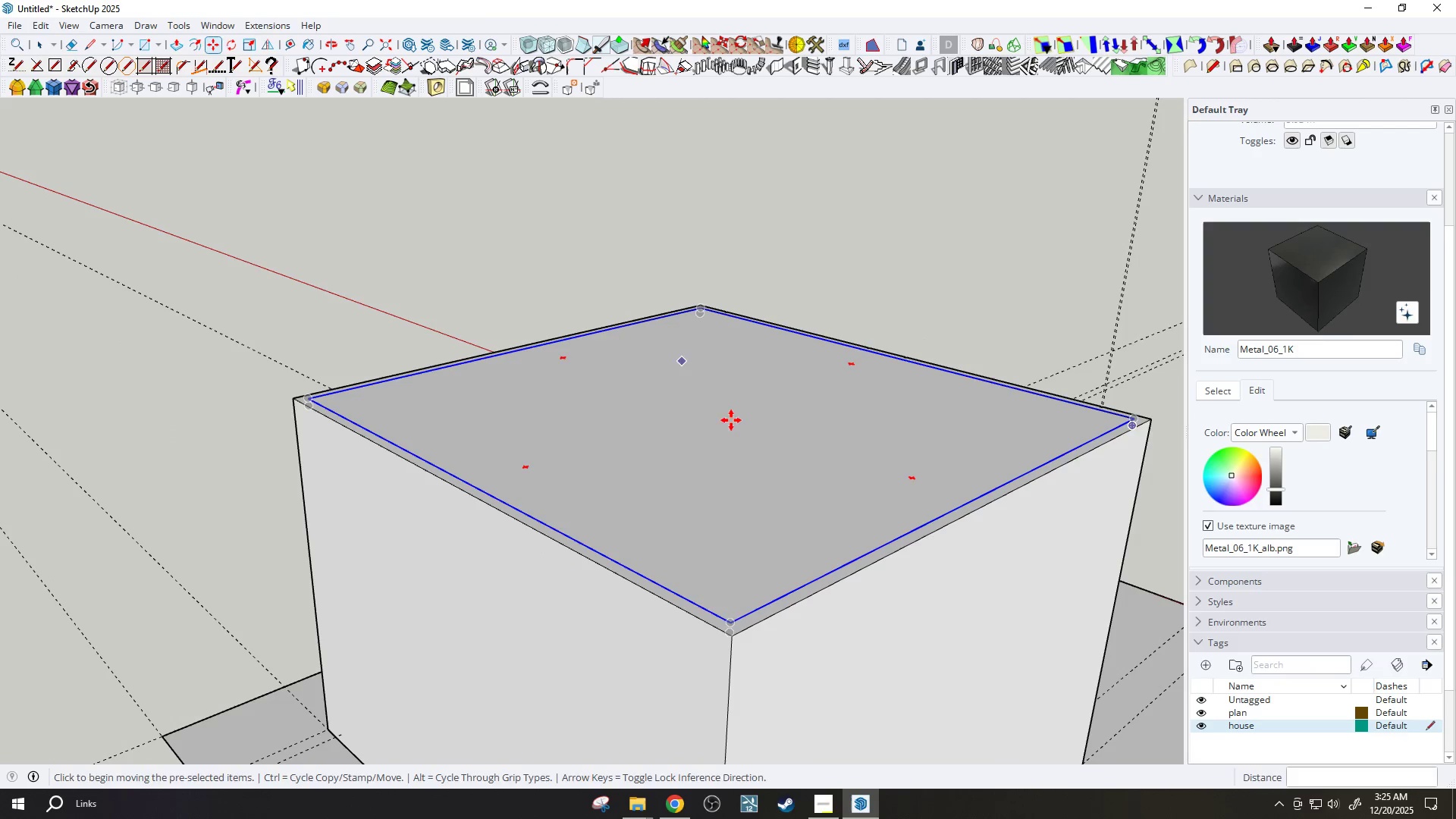 
left_click_drag(start_coordinate=[727, 544], to_coordinate=[441, 561])
 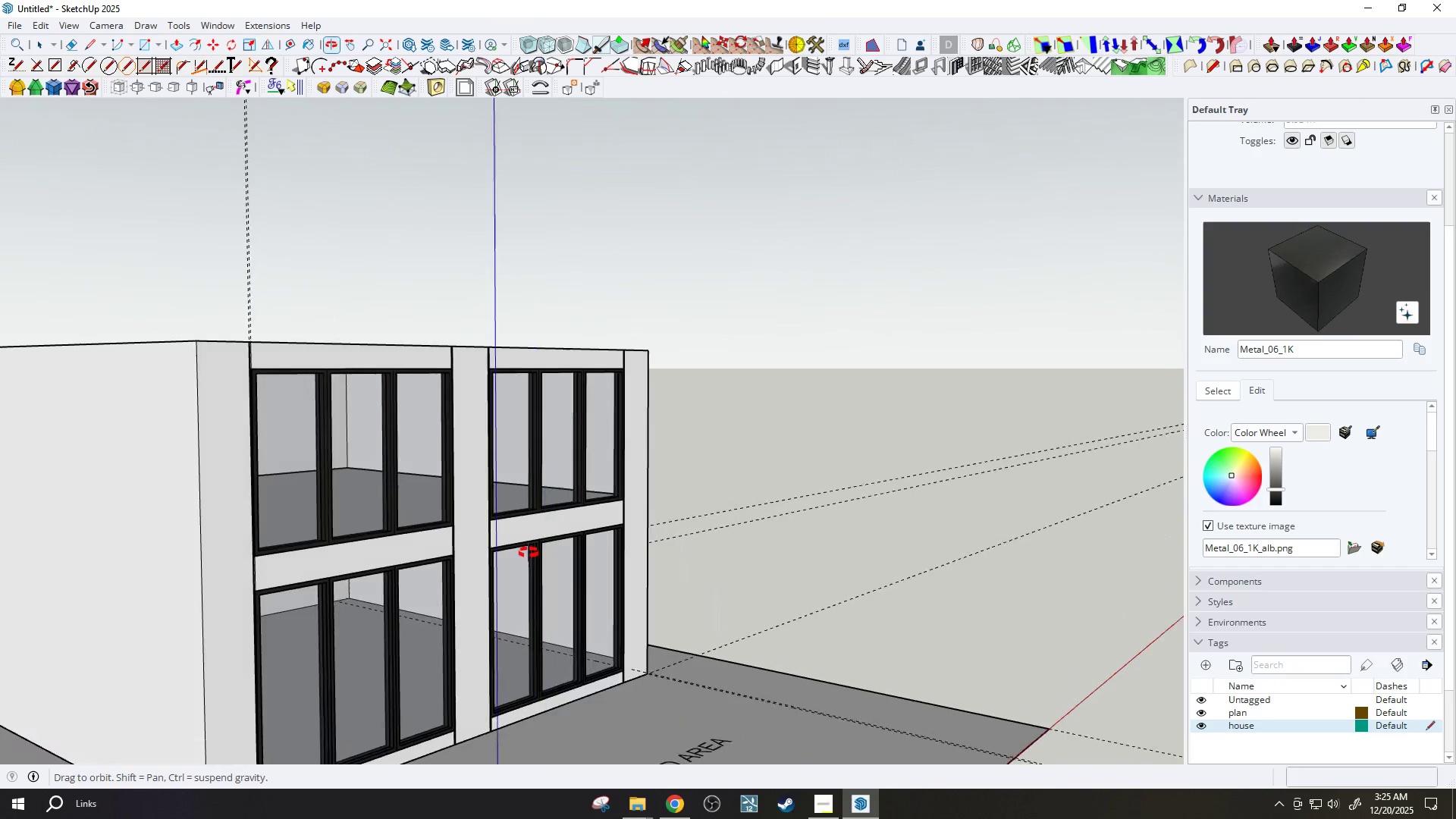 
left_click_drag(start_coordinate=[549, 640], to_coordinate=[556, 522])
 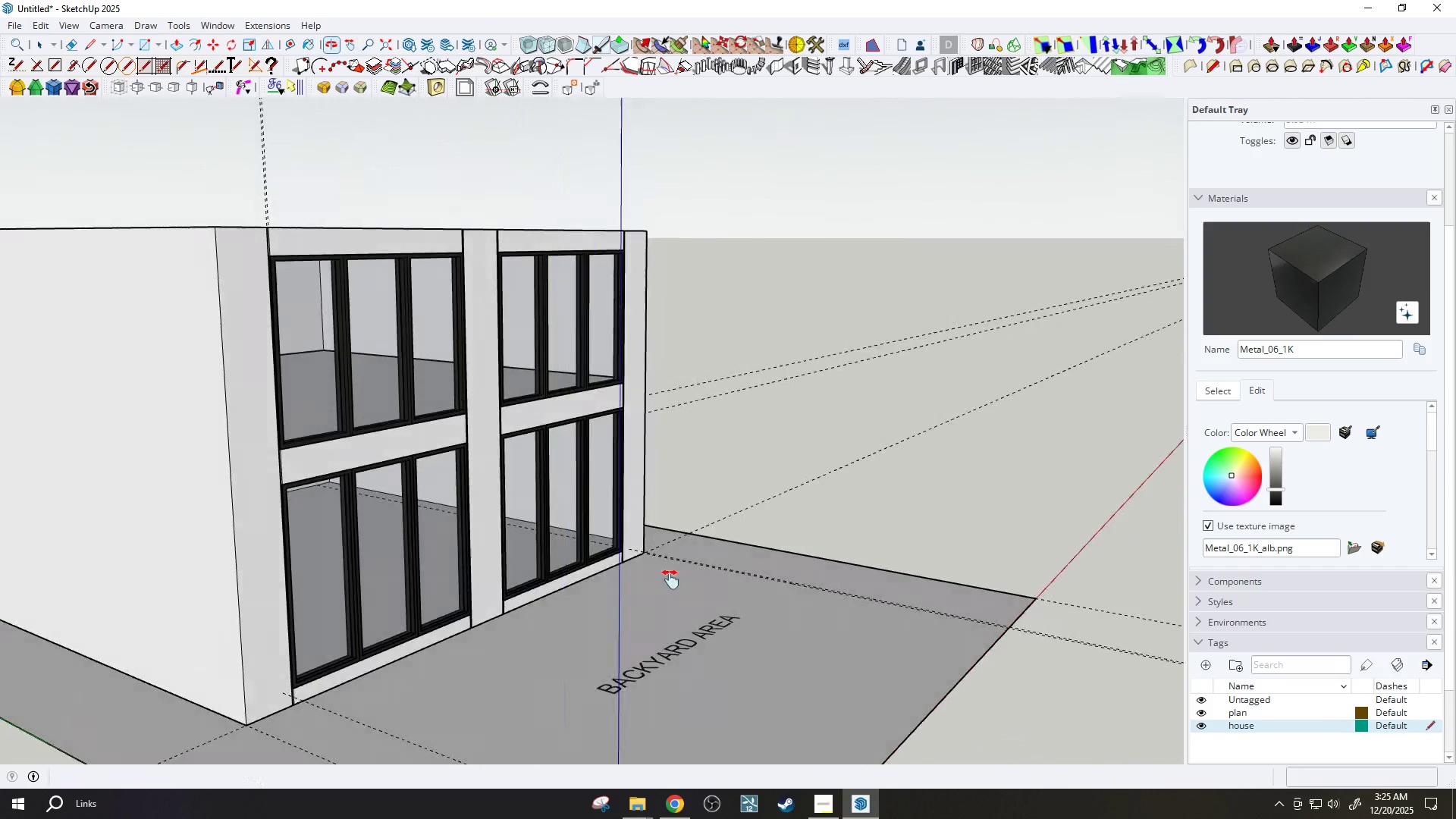 
key(Space)
 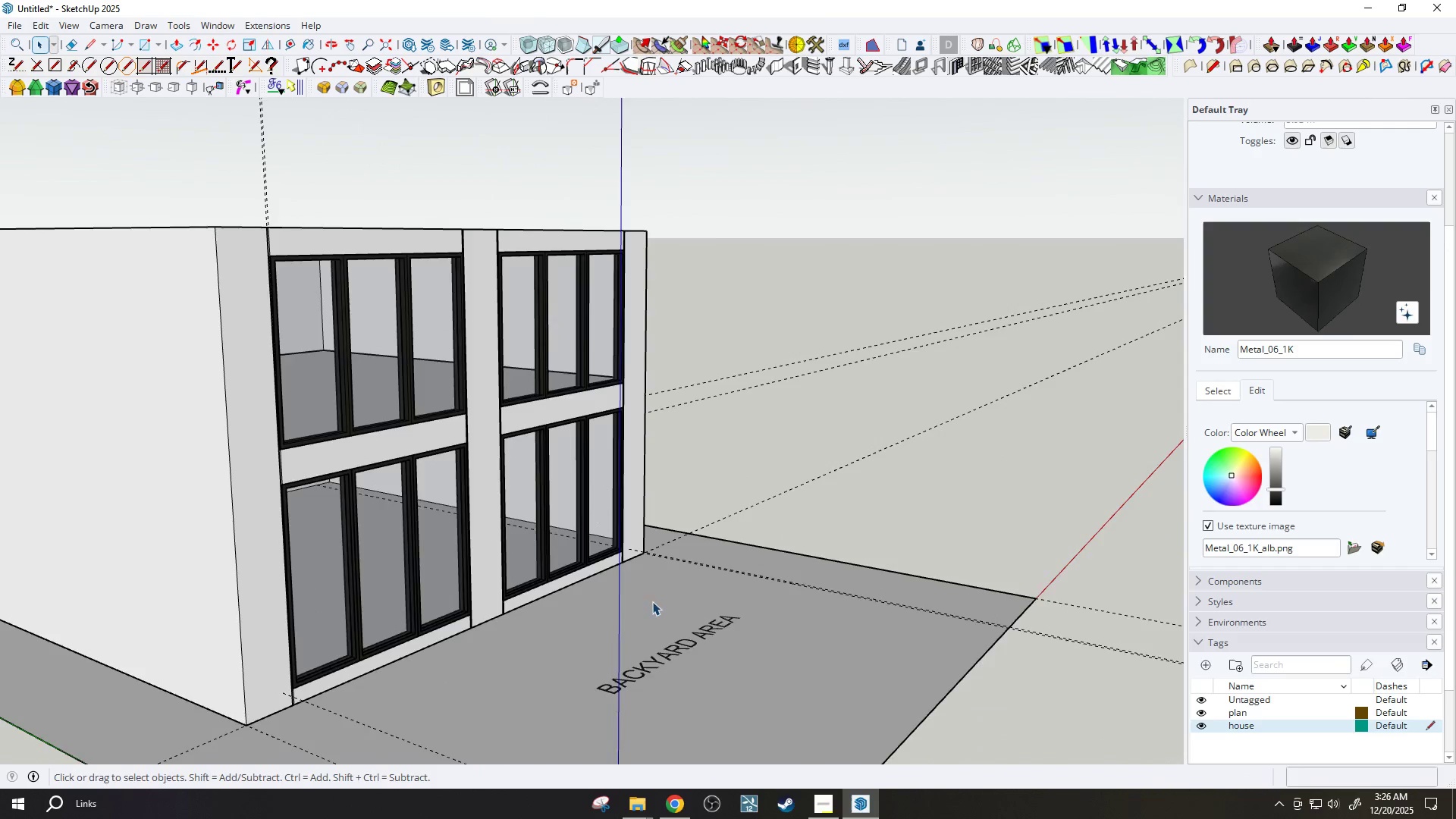 
scroll: coordinate [634, 604], scroll_direction: up, amount: 3.0
 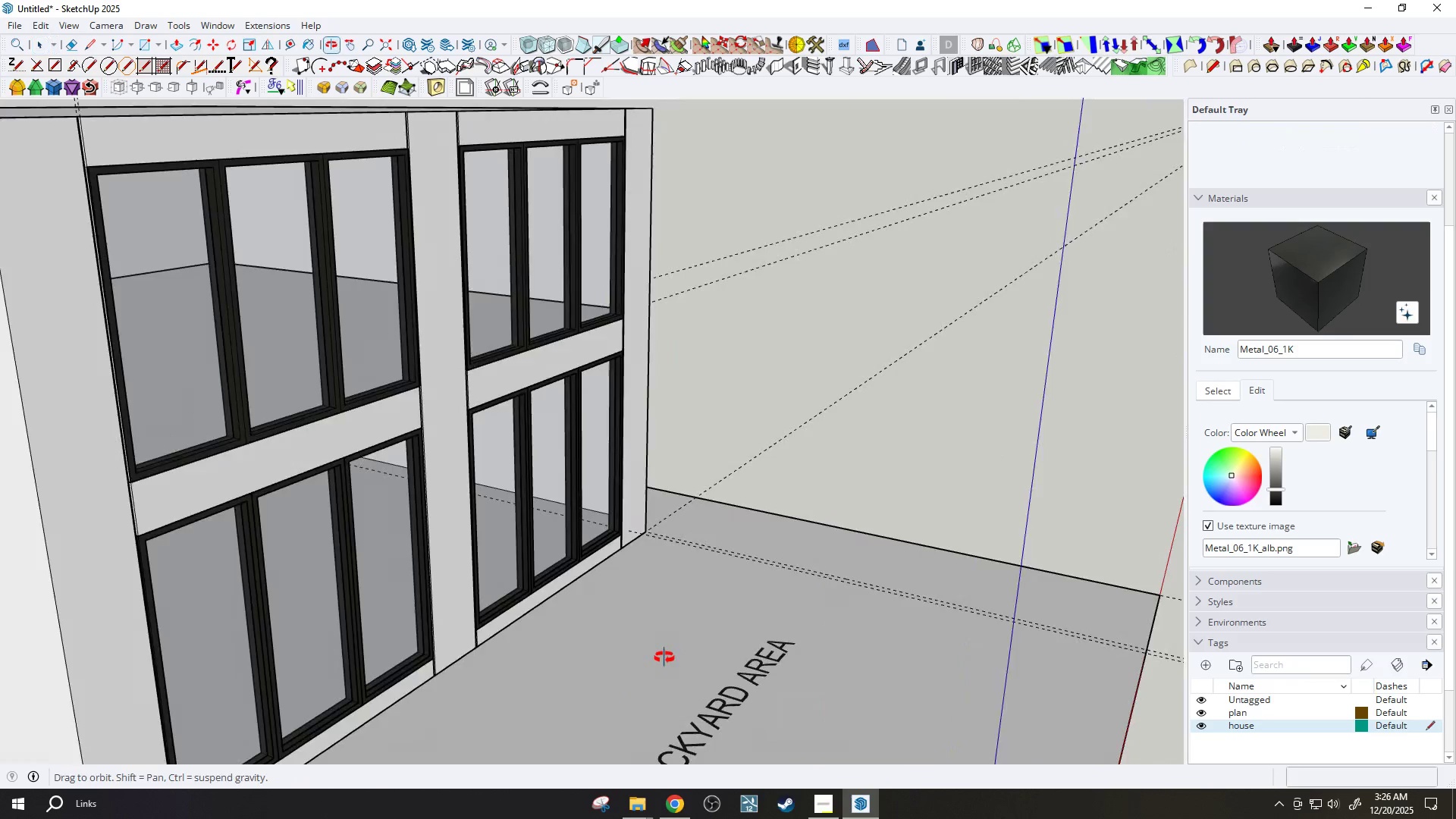 
scroll: coordinate [664, 657], scroll_direction: down, amount: 3.0
 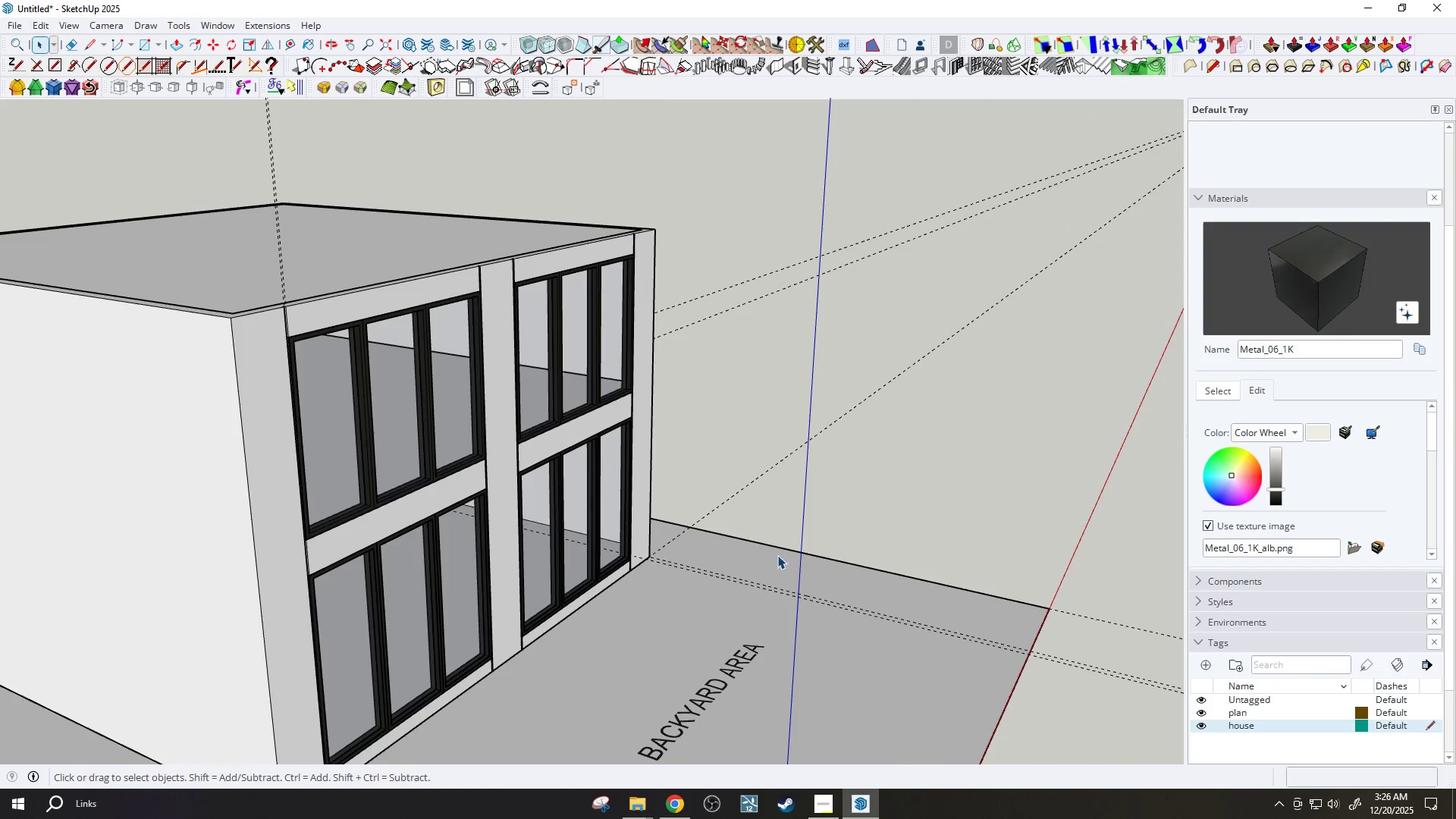 
key(H)
 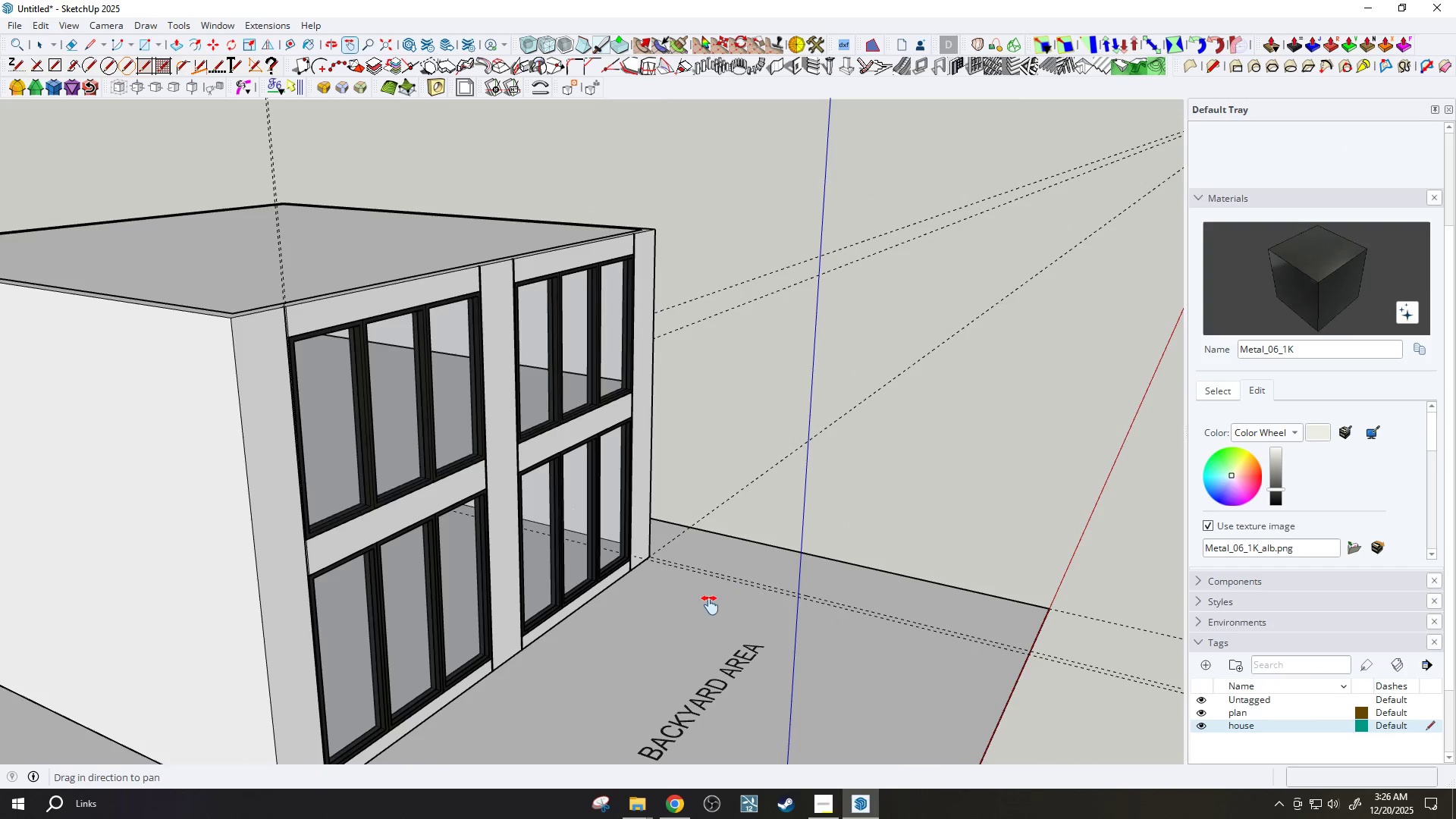 
left_click_drag(start_coordinate=[708, 606], to_coordinate=[743, 426])
 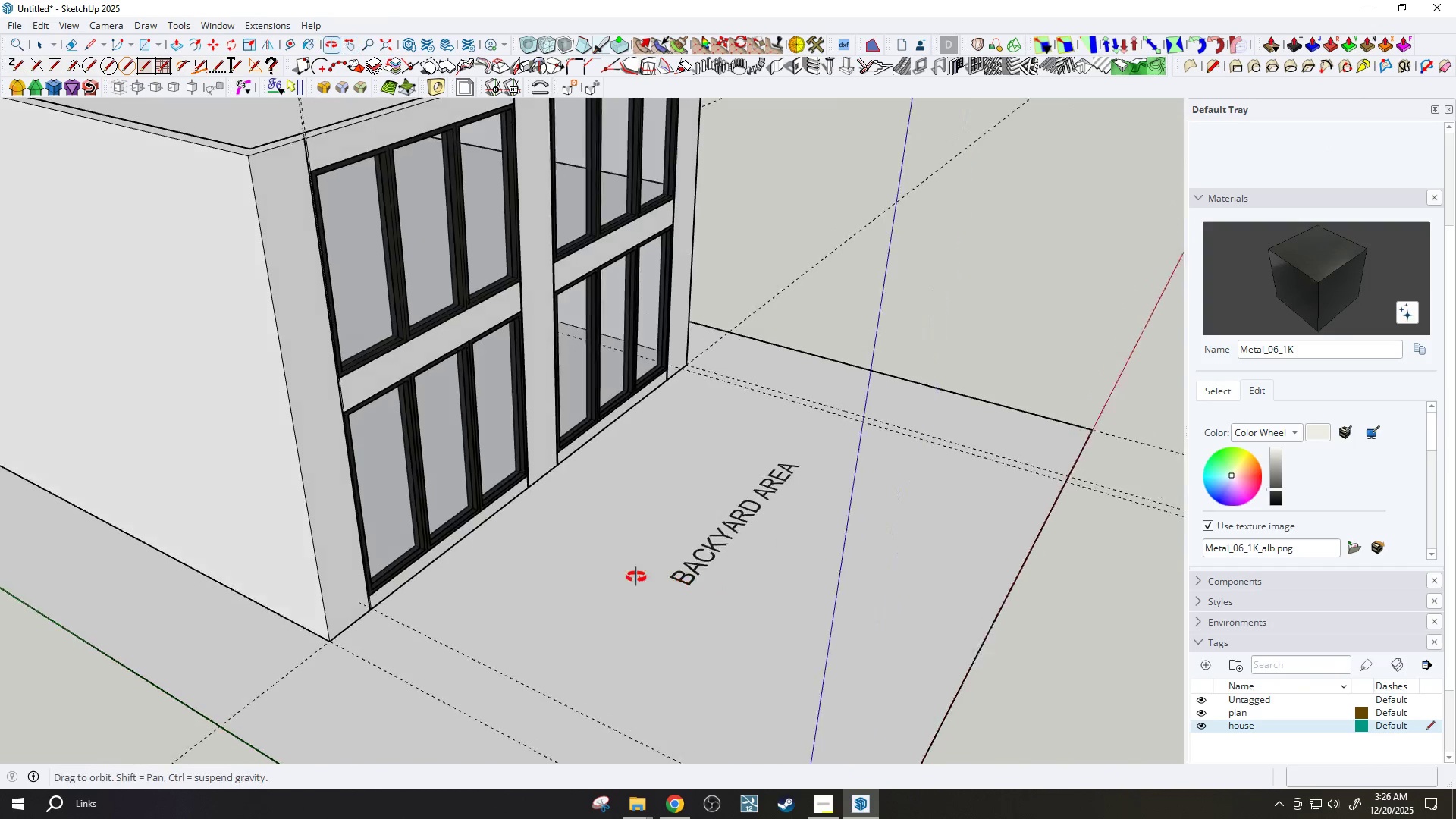 
left_click_drag(start_coordinate=[551, 623], to_coordinate=[626, 542])
 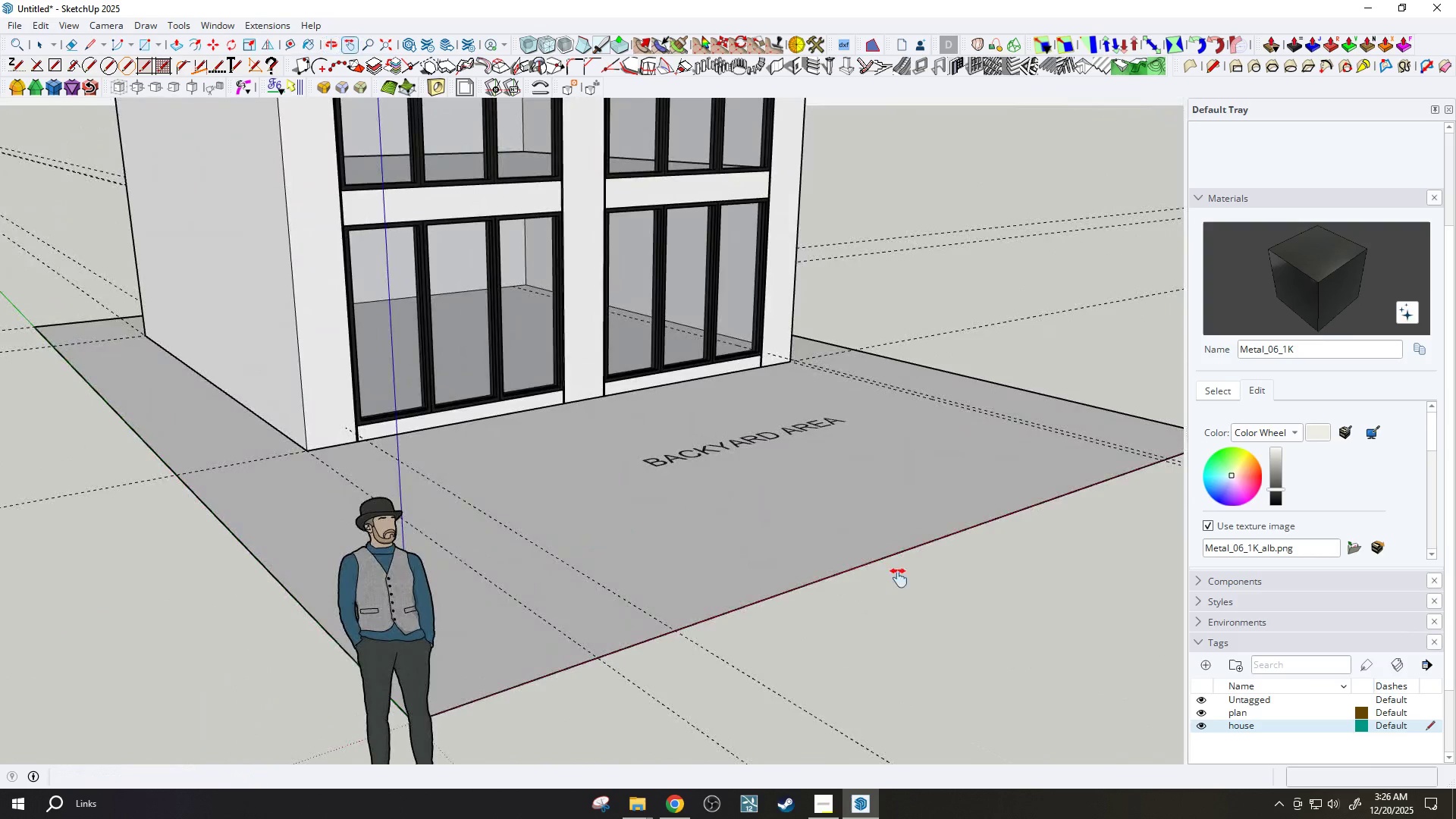 
wait(5.51)
 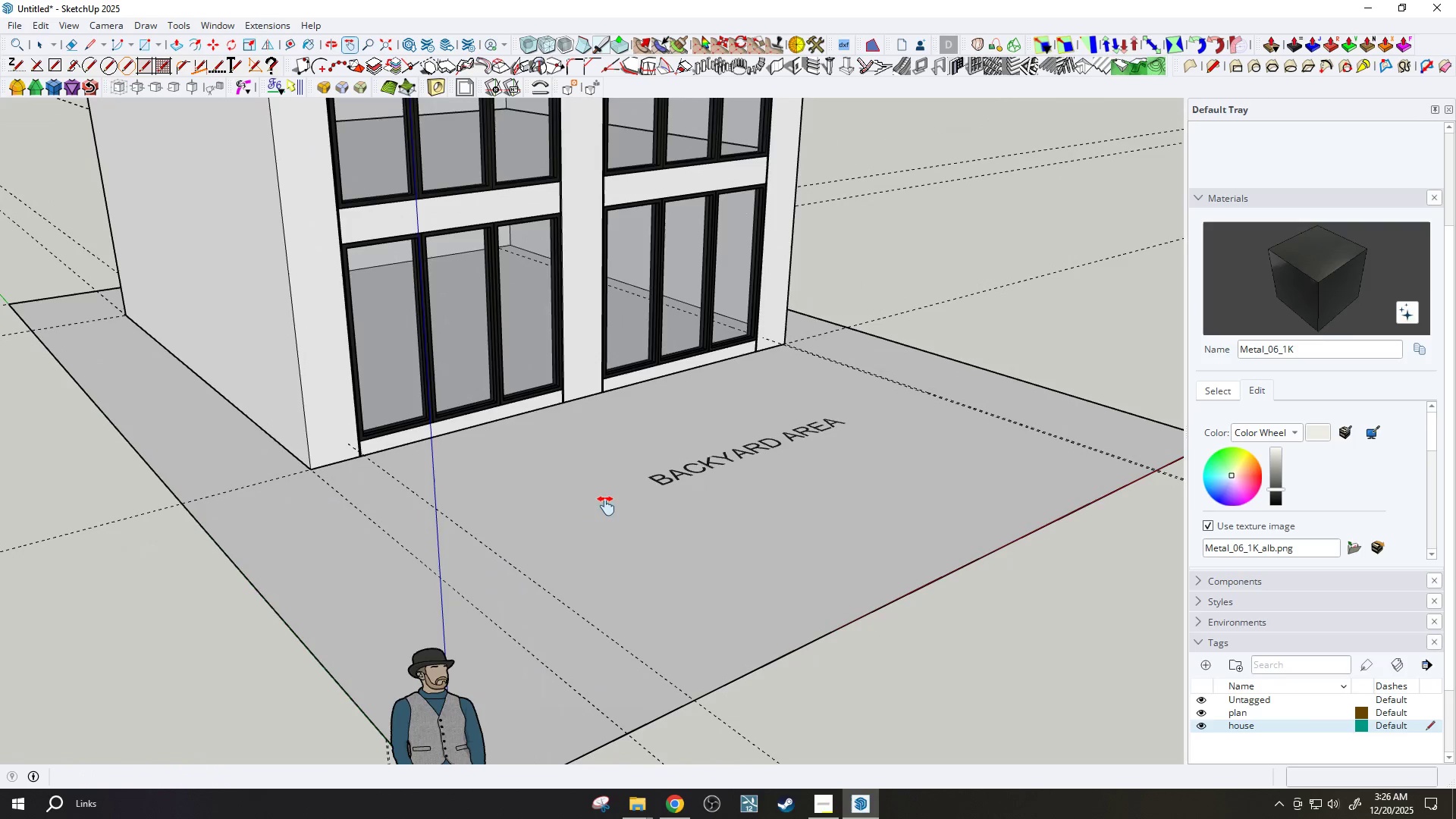 
key(Space)
 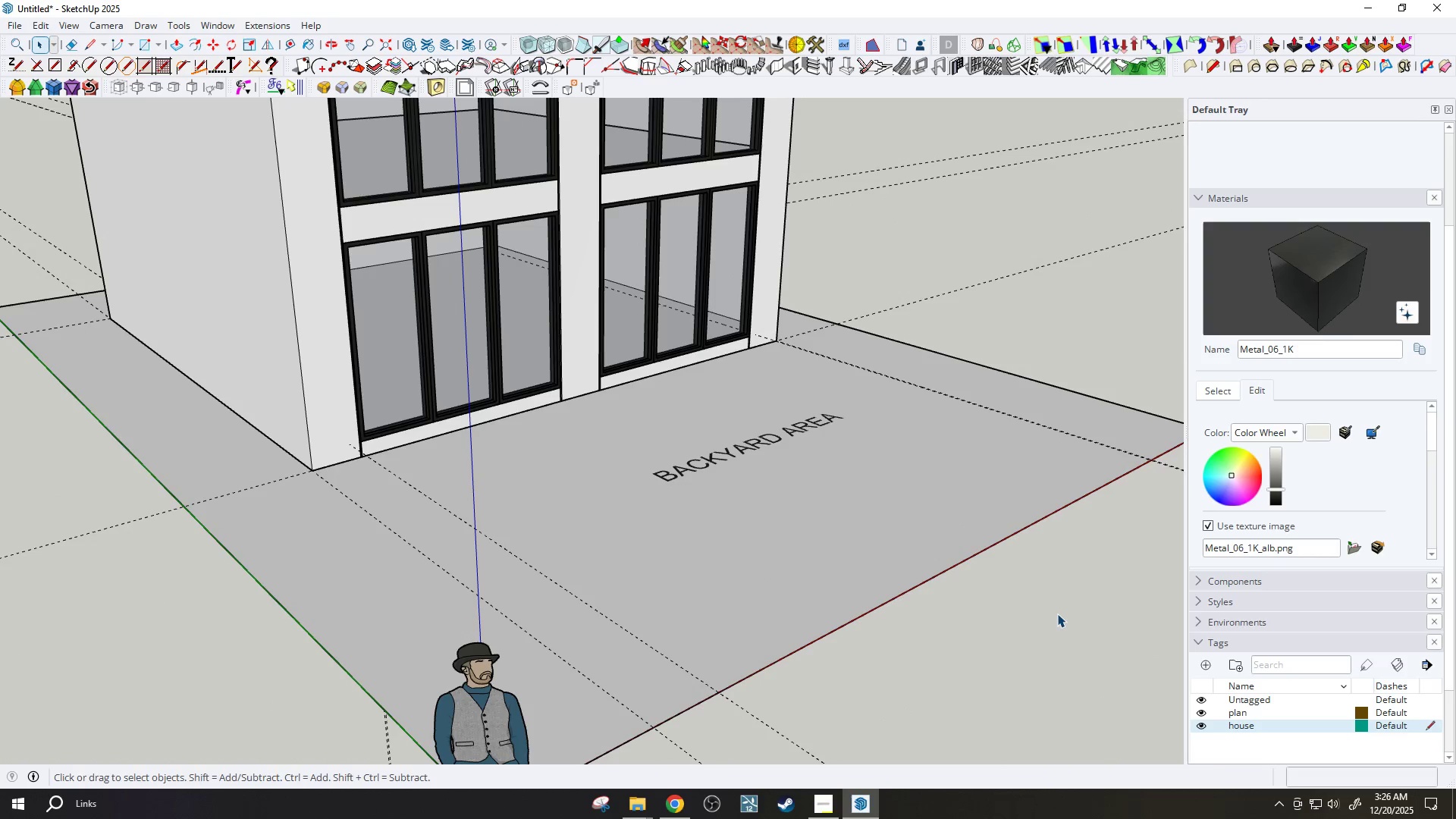 
scroll: coordinate [694, 558], scroll_direction: down, amount: 4.0
 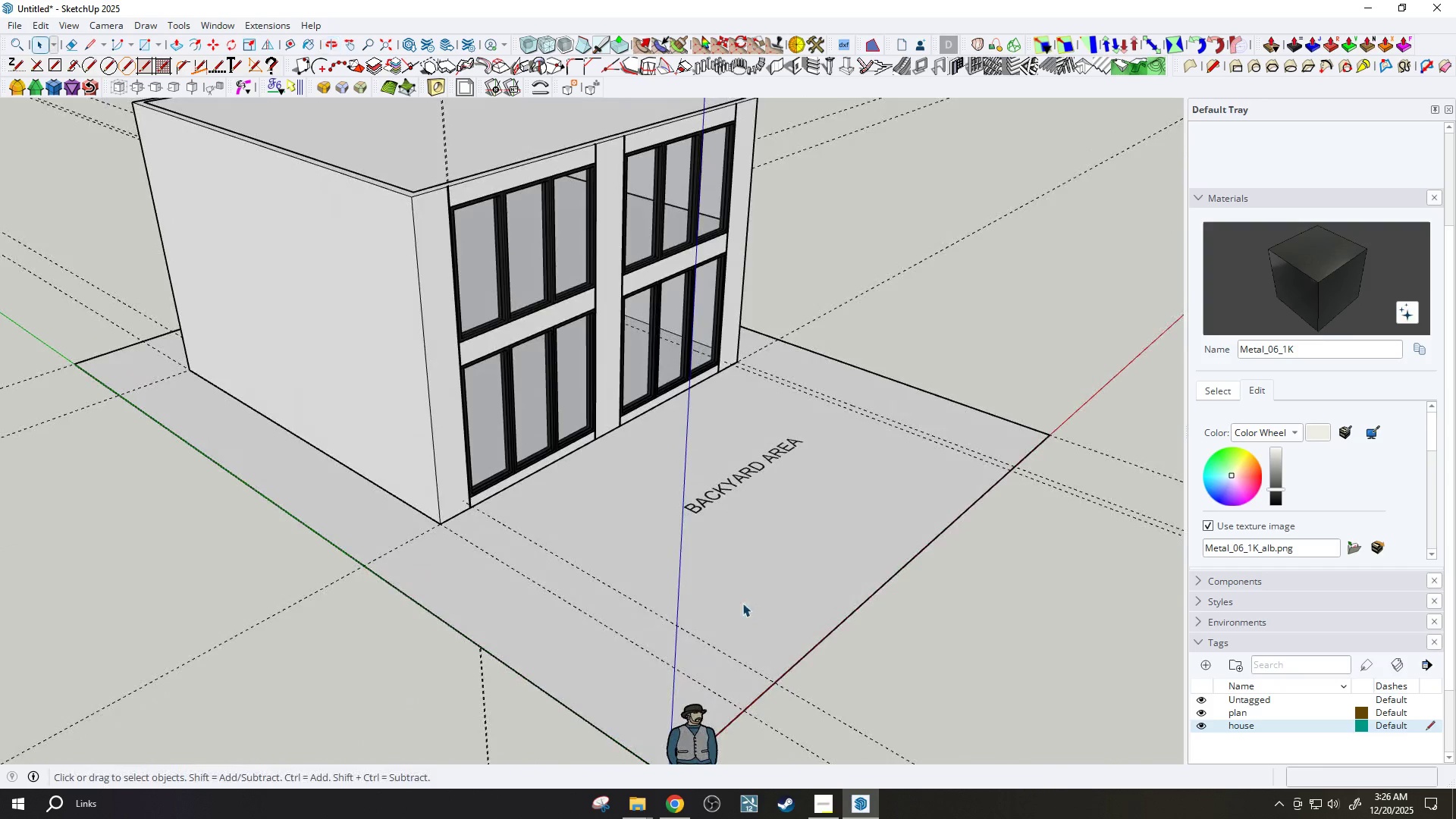 
key(R)
 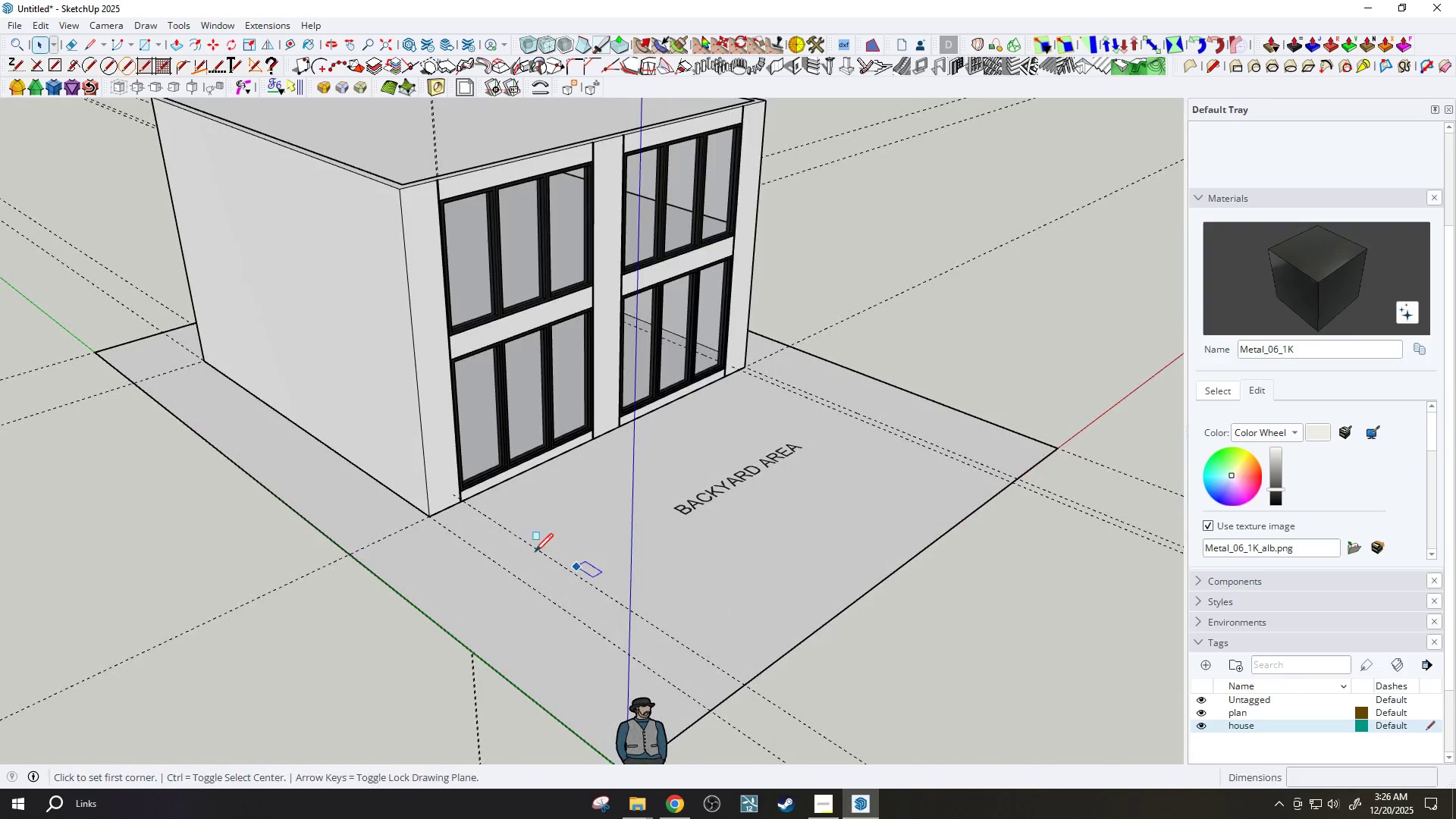 
scroll: coordinate [512, 551], scroll_direction: up, amount: 2.0
 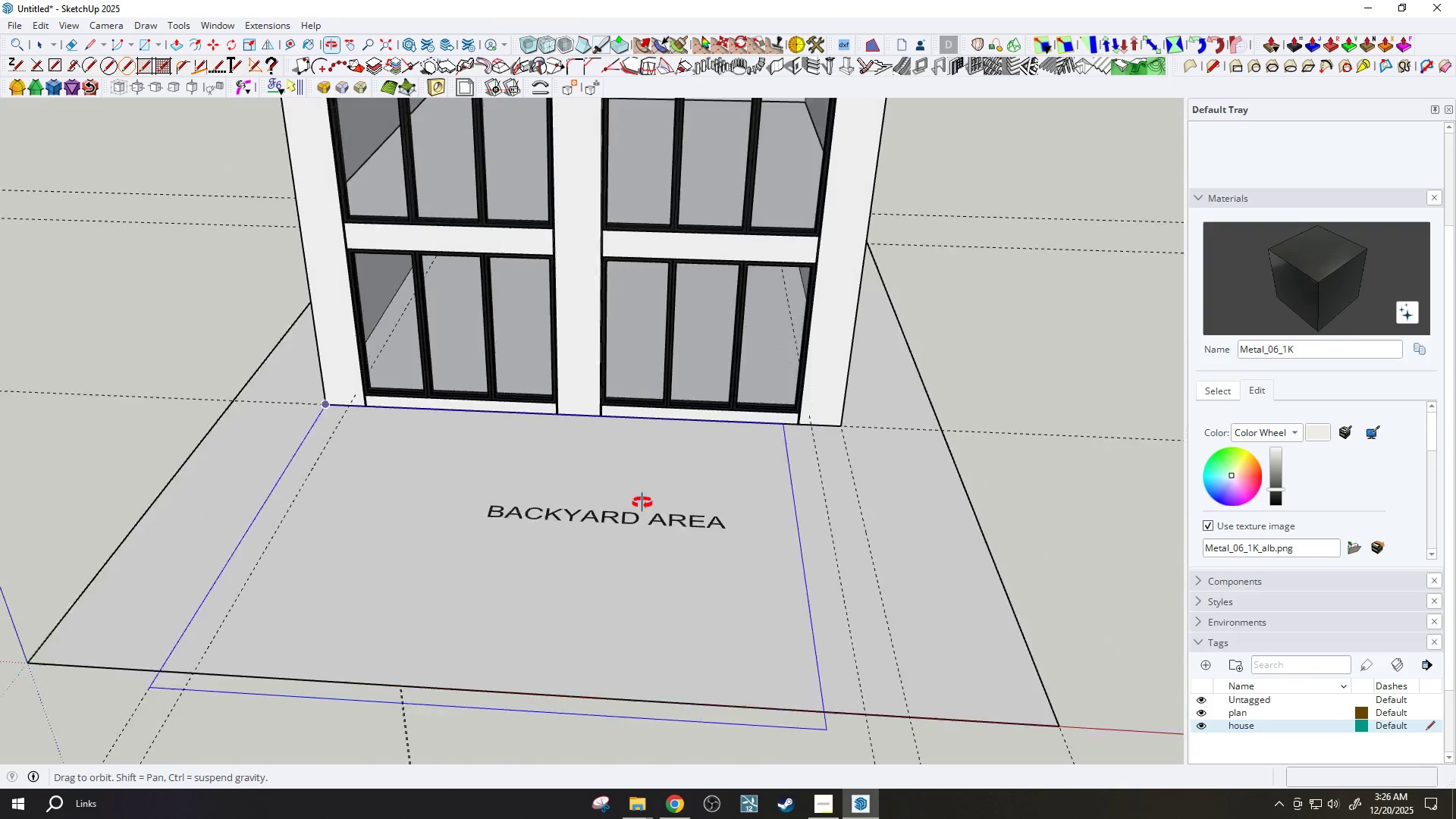 
scroll: coordinate [804, 551], scroll_direction: down, amount: 2.0
 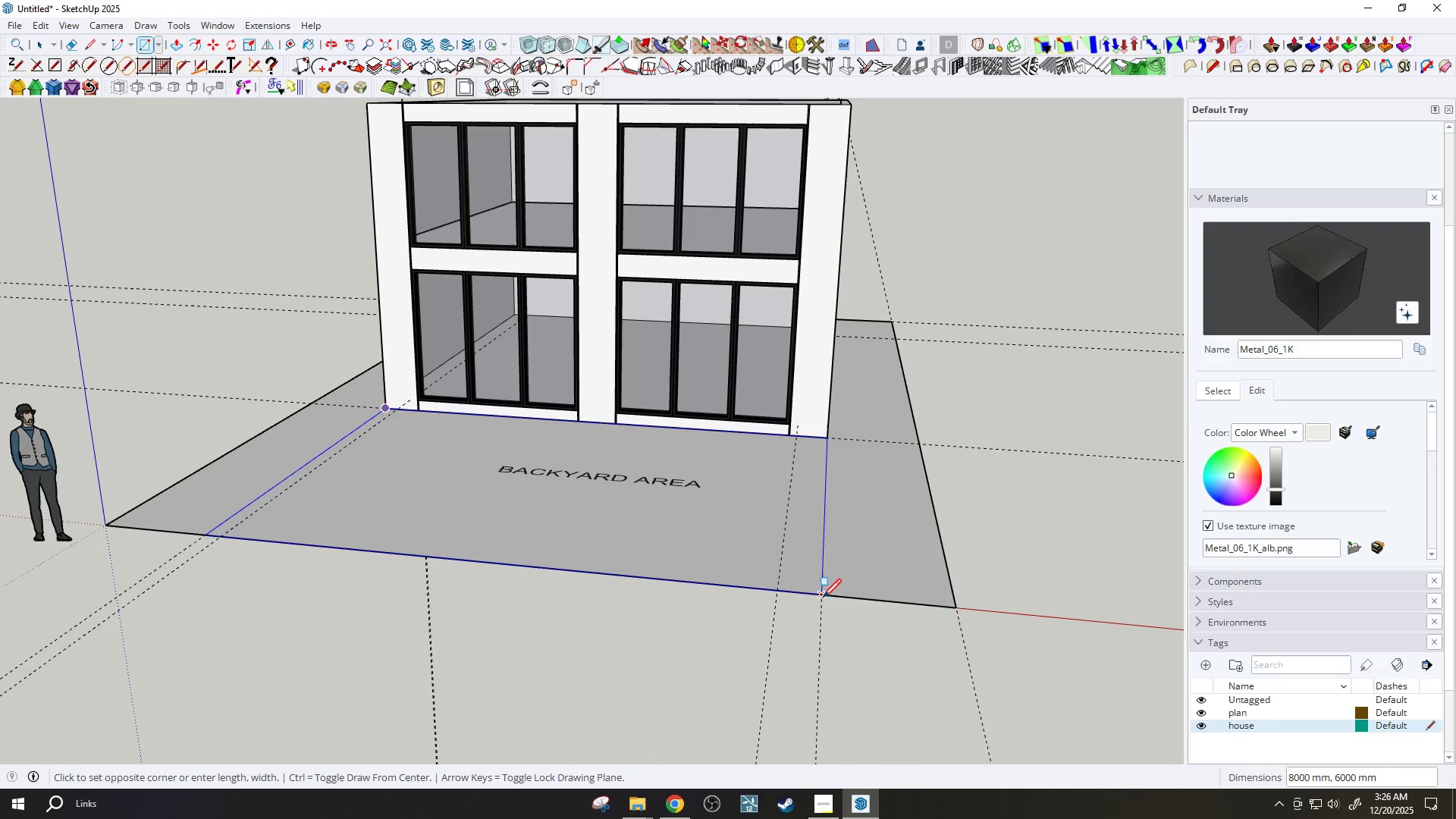 
left_click([823, 599])
 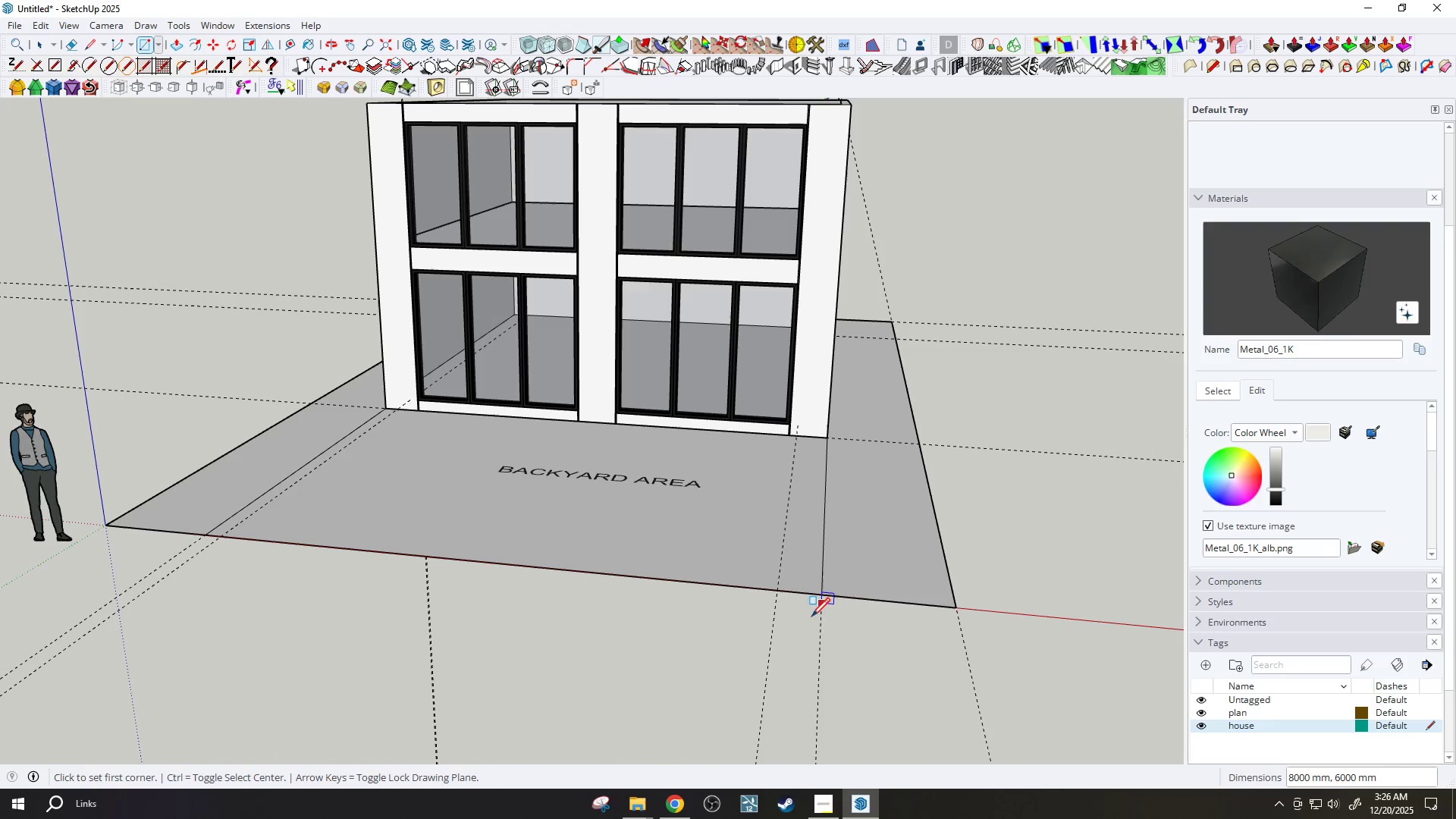 
key(E)
 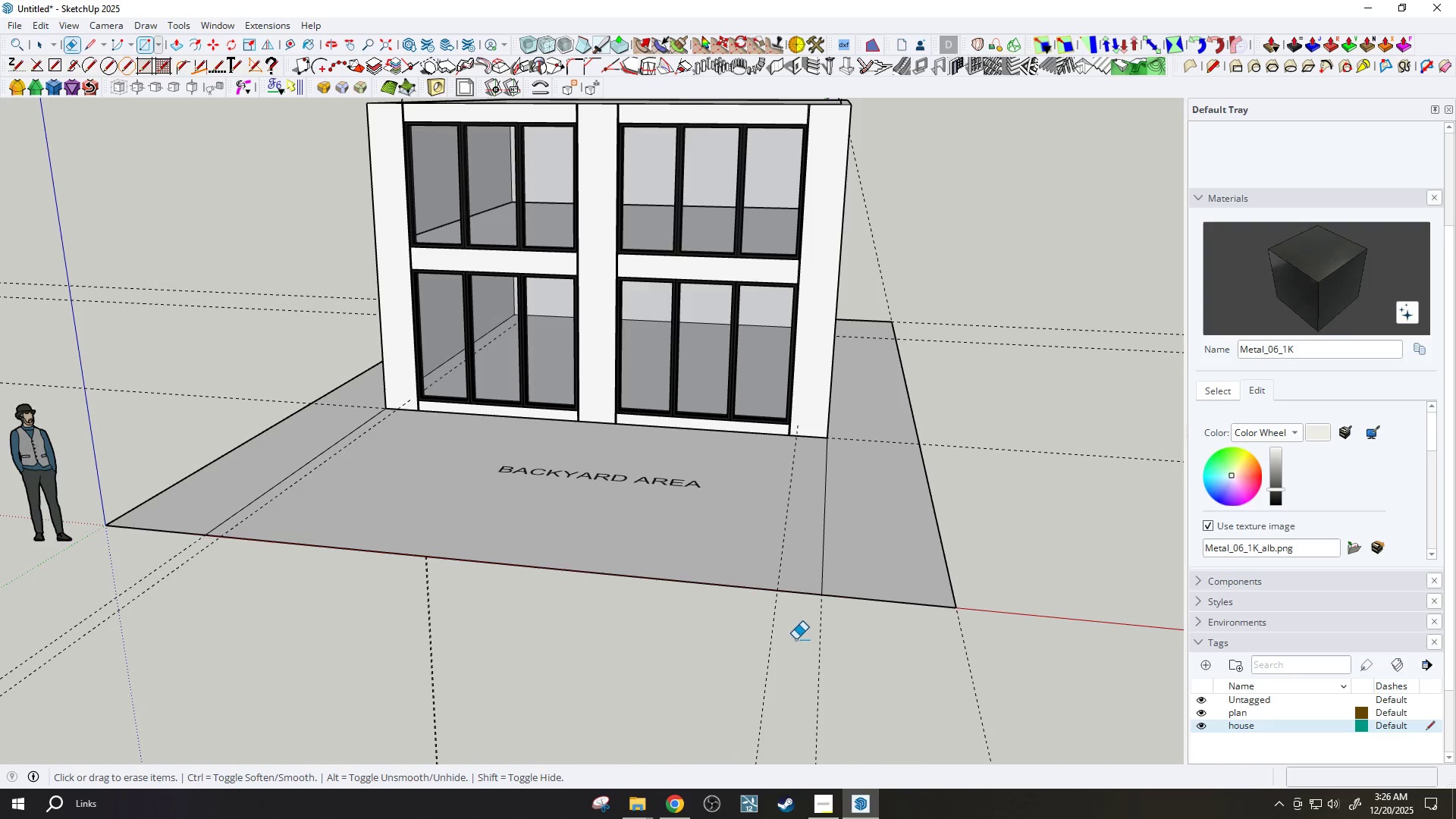 
left_click_drag(start_coordinate=[789, 640], to_coordinate=[748, 634])
 